 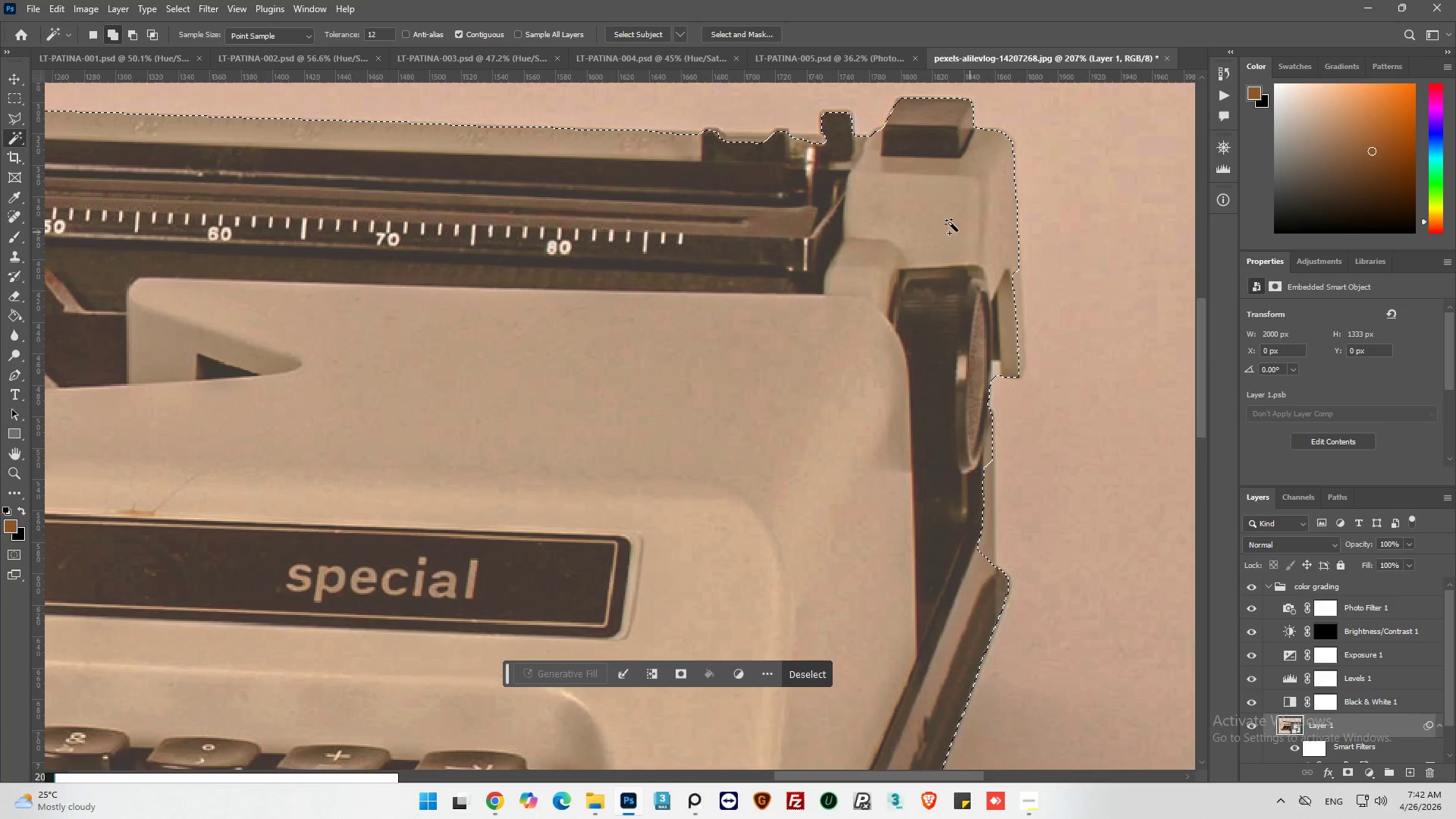 
hold_key(key=AltLeft, duration=0.5)
hold_key(key=AltLeft, duration=0.61)
scroll: coordinate [959, 212], scroll_direction: up, amount: 28.0
 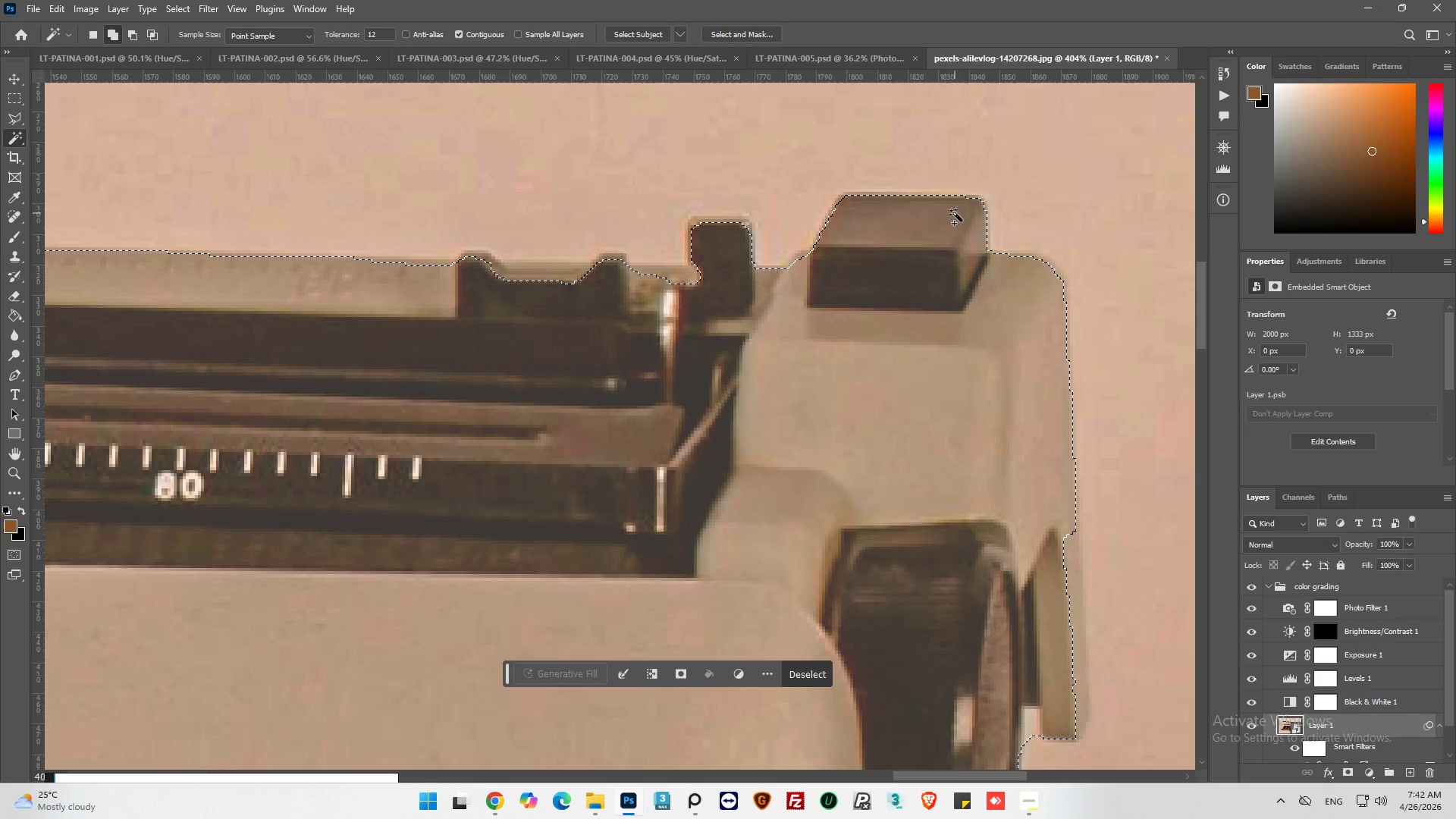 
key(Alt+AltLeft)
 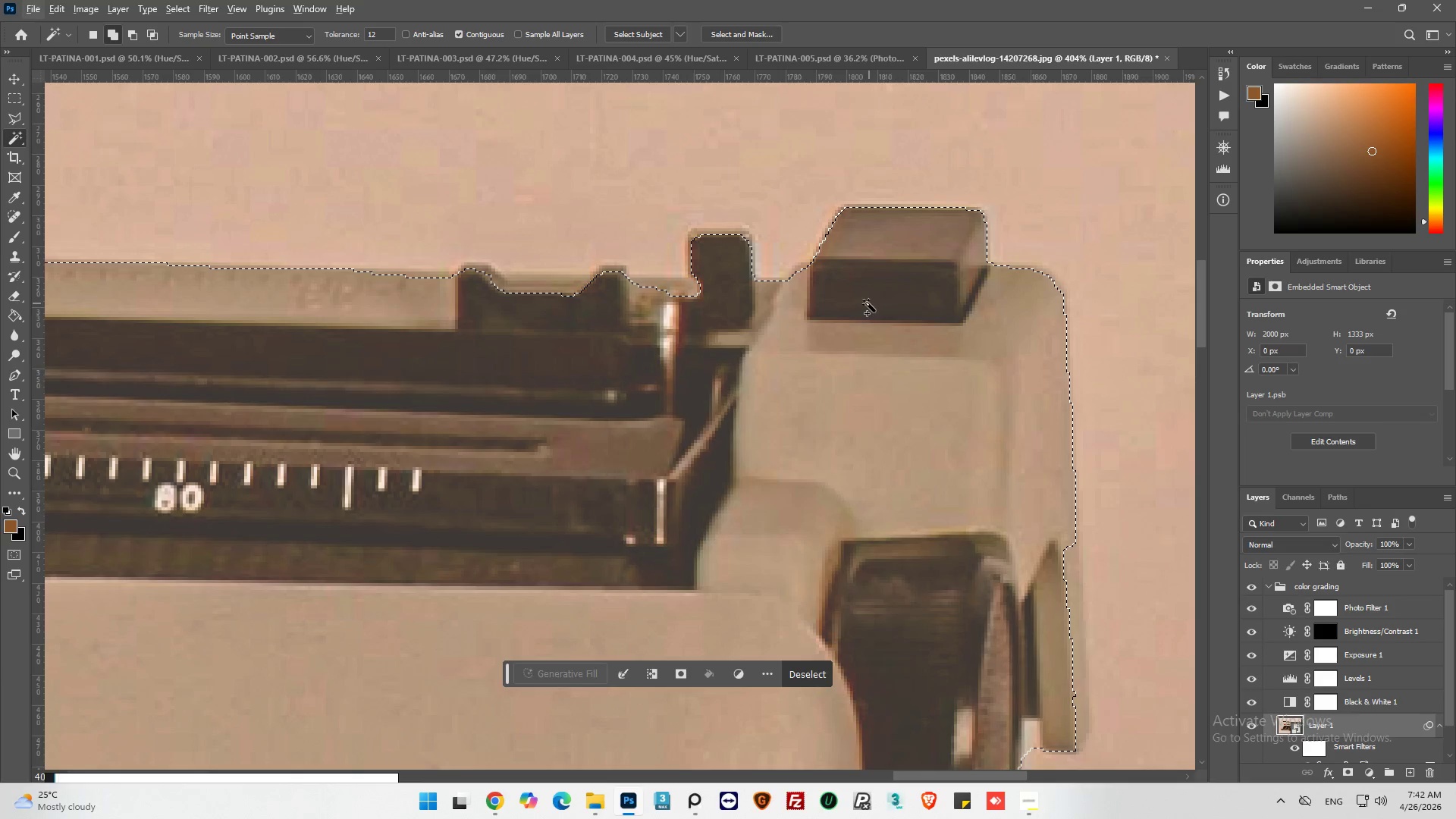 
scroll: coordinate [946, 216], scroll_direction: up, amount: 1.0
 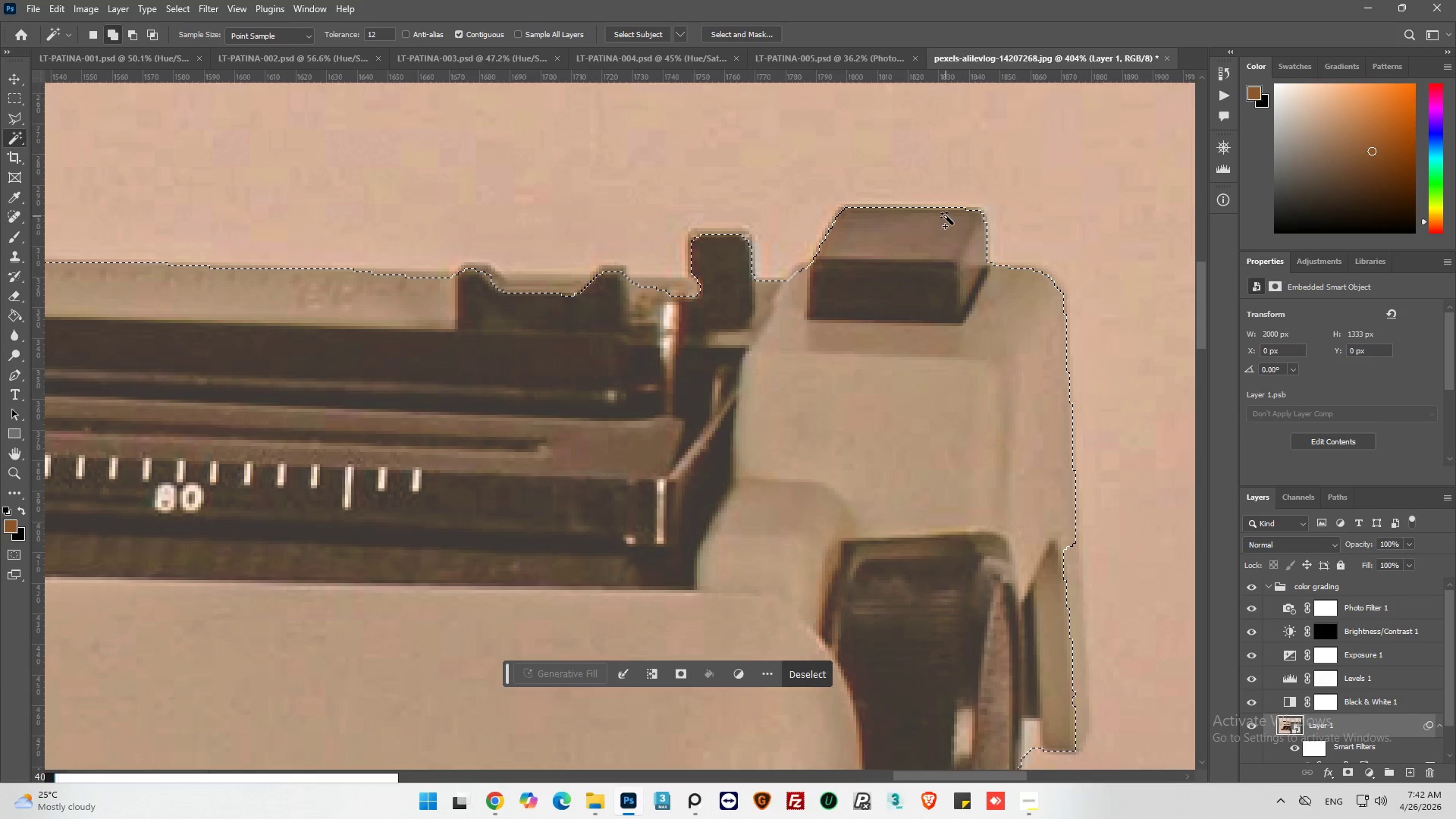 
hold_key(key=ShiftLeft, duration=0.97)
 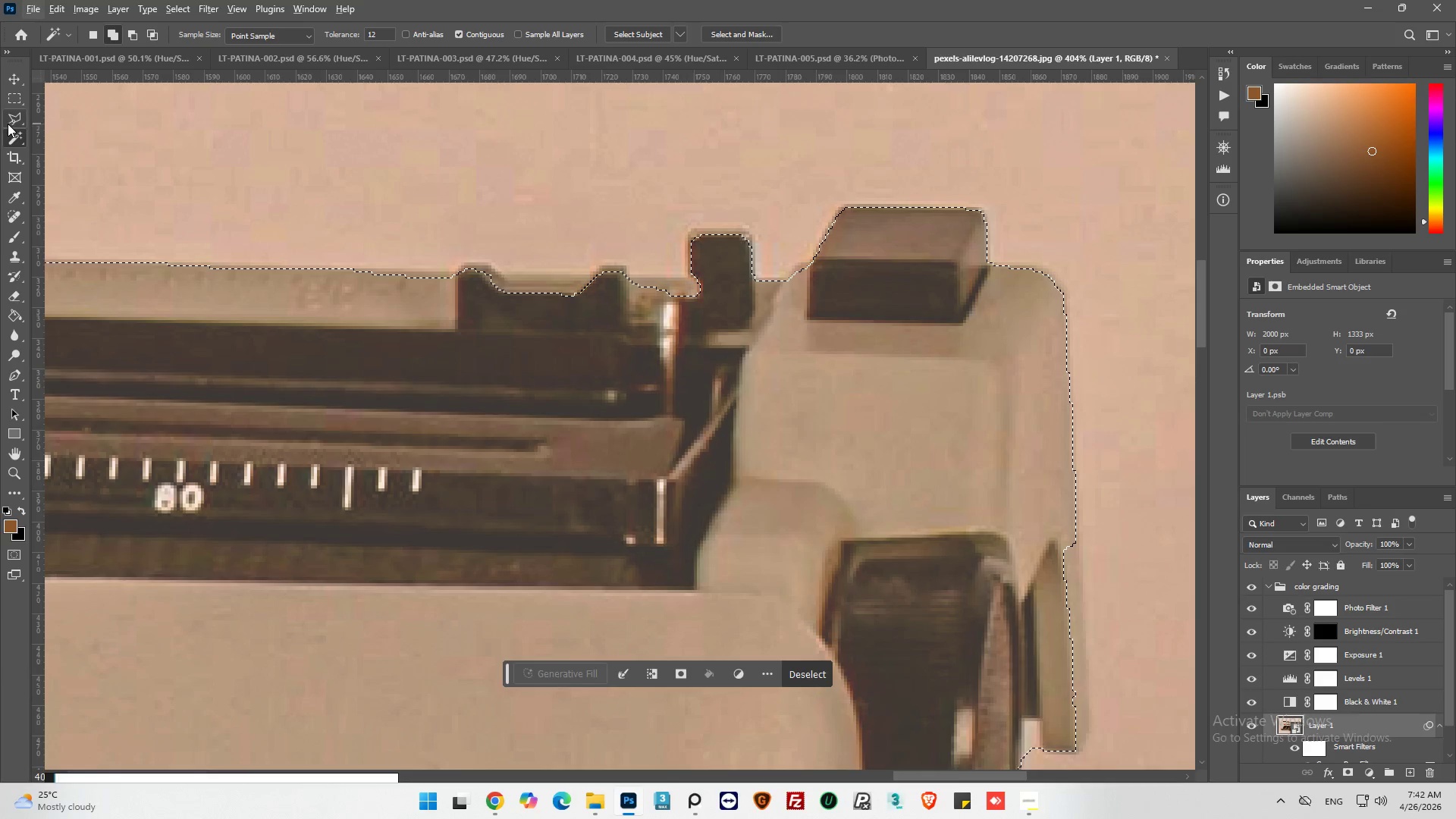 
left_click([8, 121])
 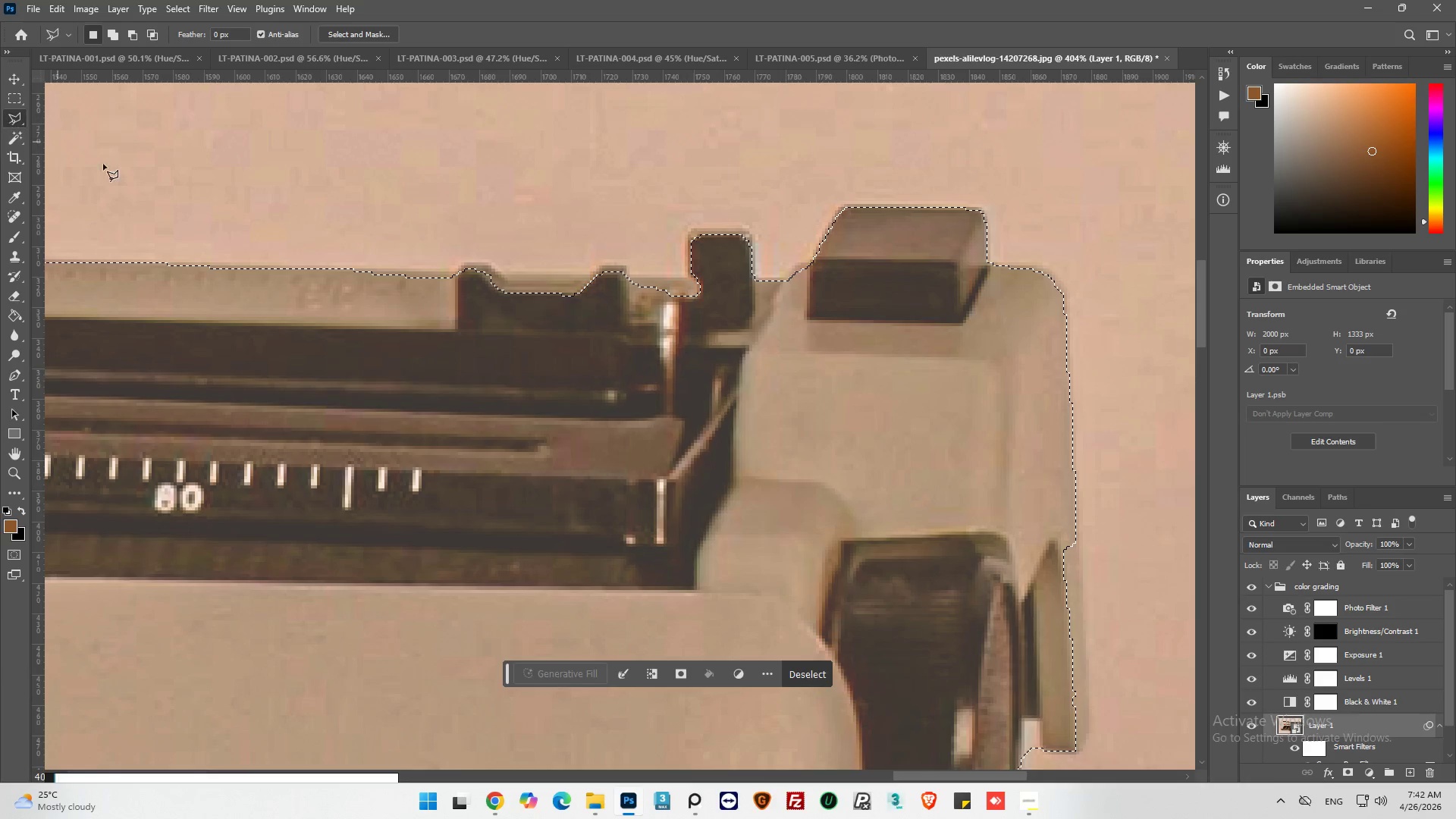 
hold_key(key=ShiftLeft, duration=1.17)
 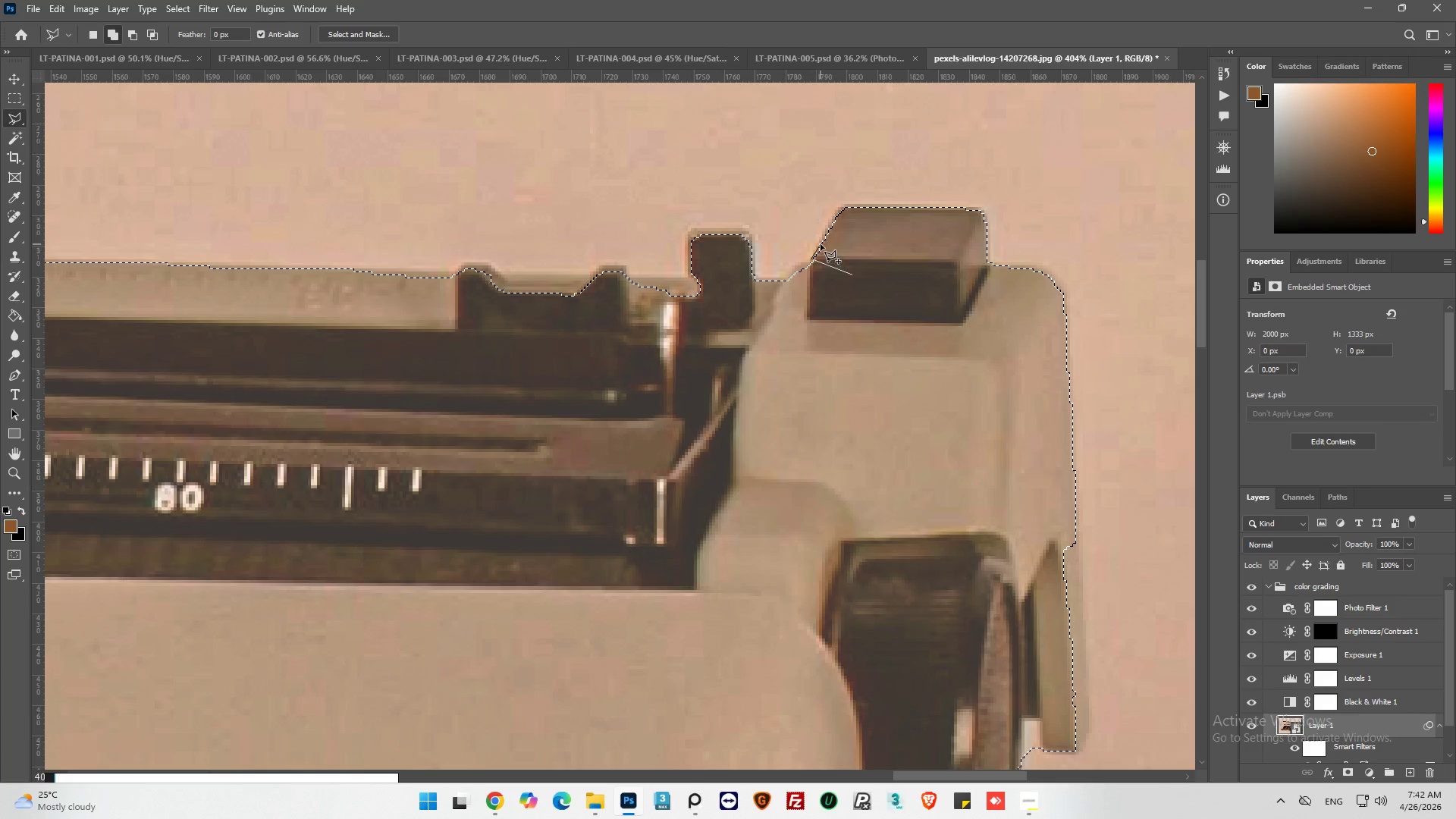 
left_click_drag(start_coordinate=[821, 238], to_coordinate=[822, 234])
 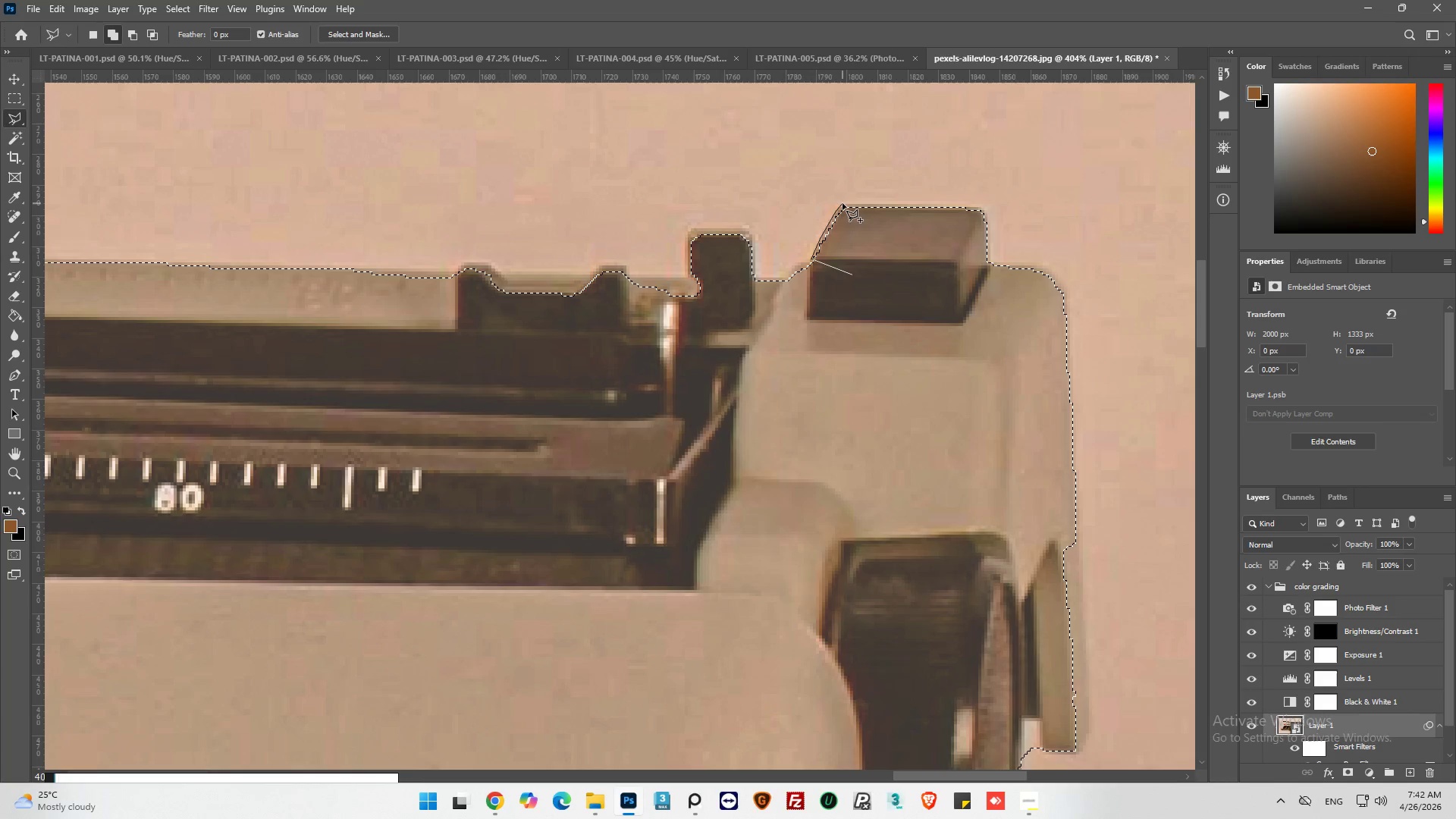 
left_click([842, 205])
 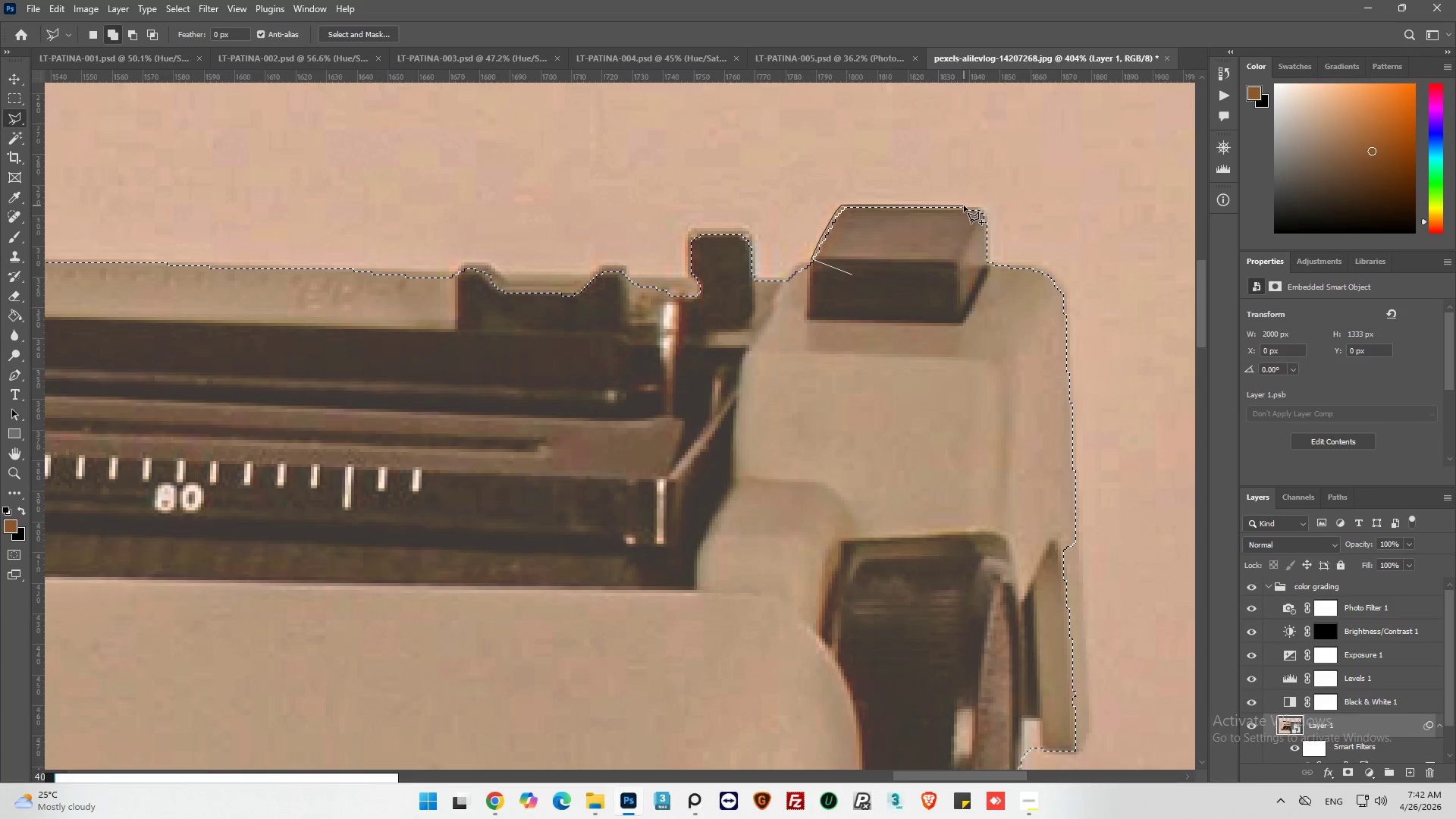 
left_click_drag(start_coordinate=[964, 206], to_coordinate=[968, 207])
 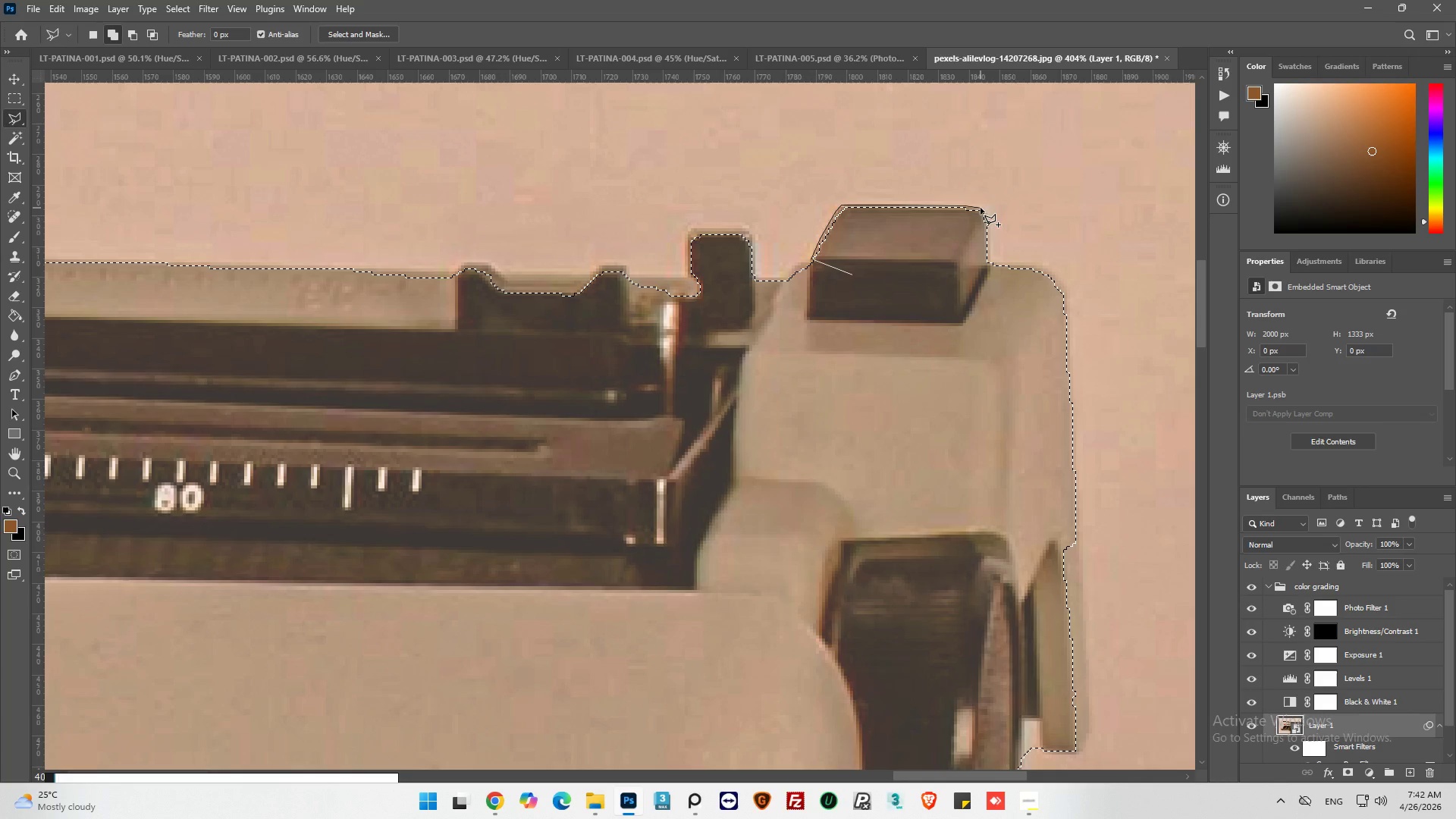 
left_click([981, 208])
 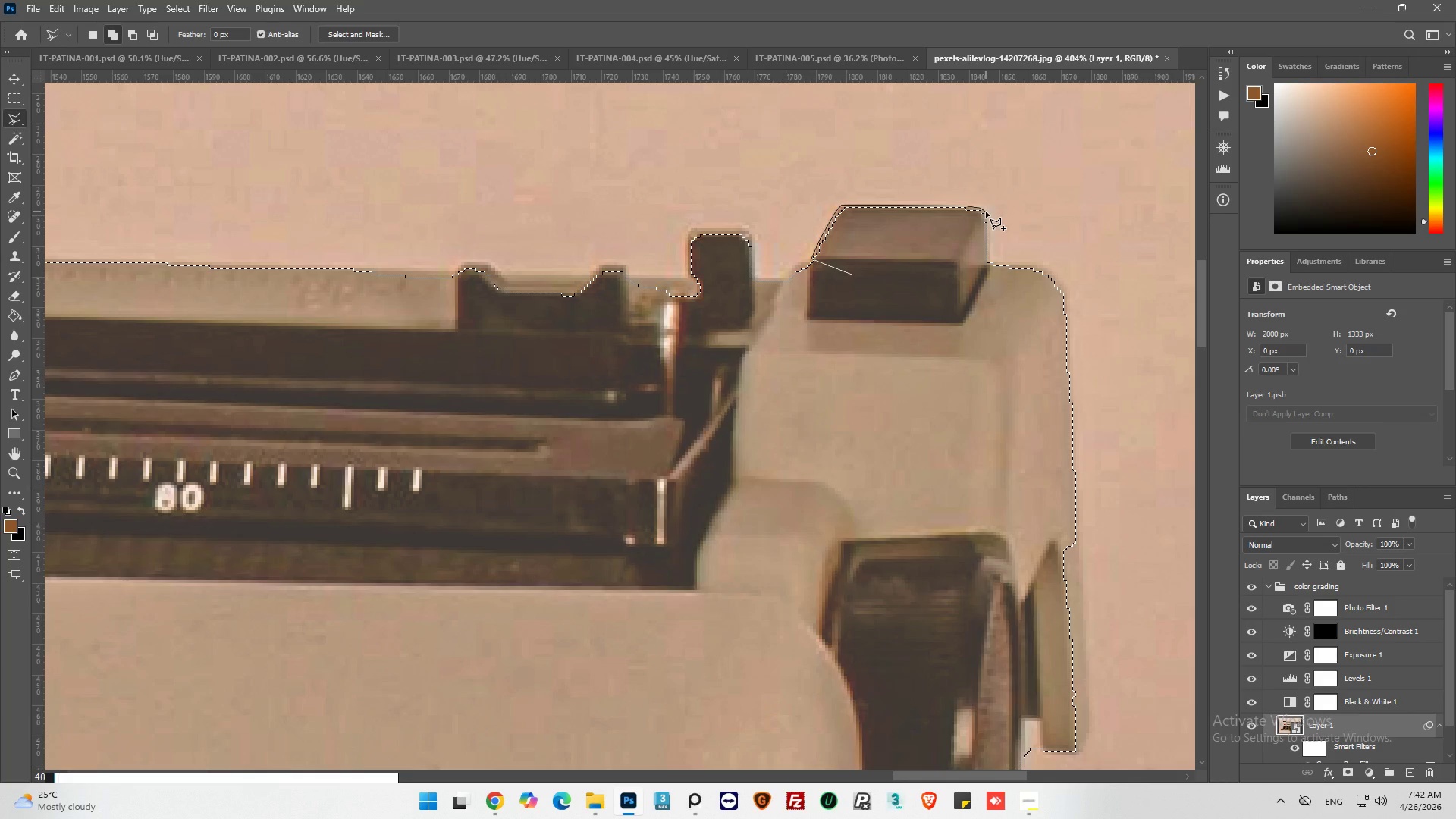 
left_click([986, 212])
 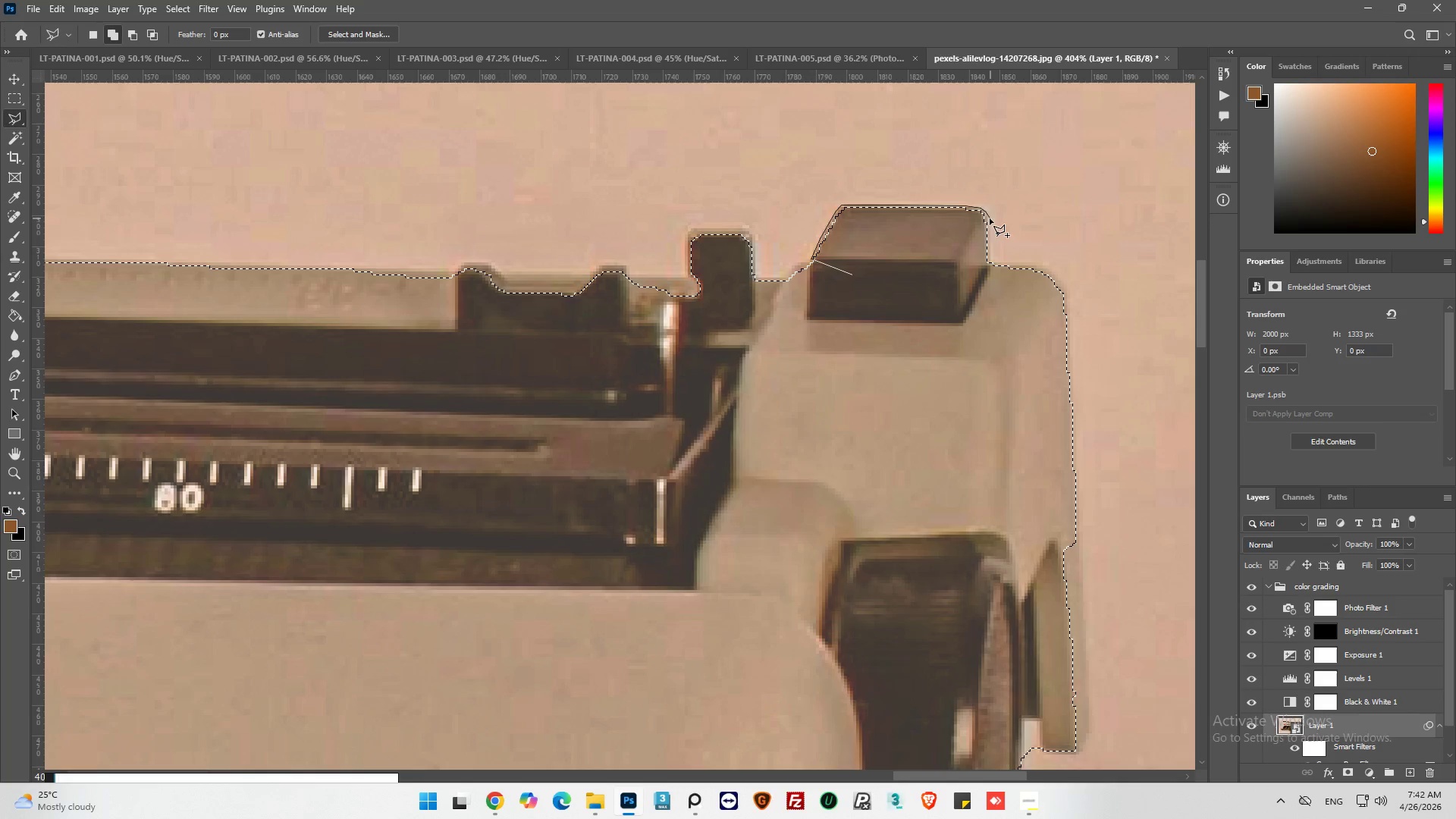 
left_click([990, 218])
 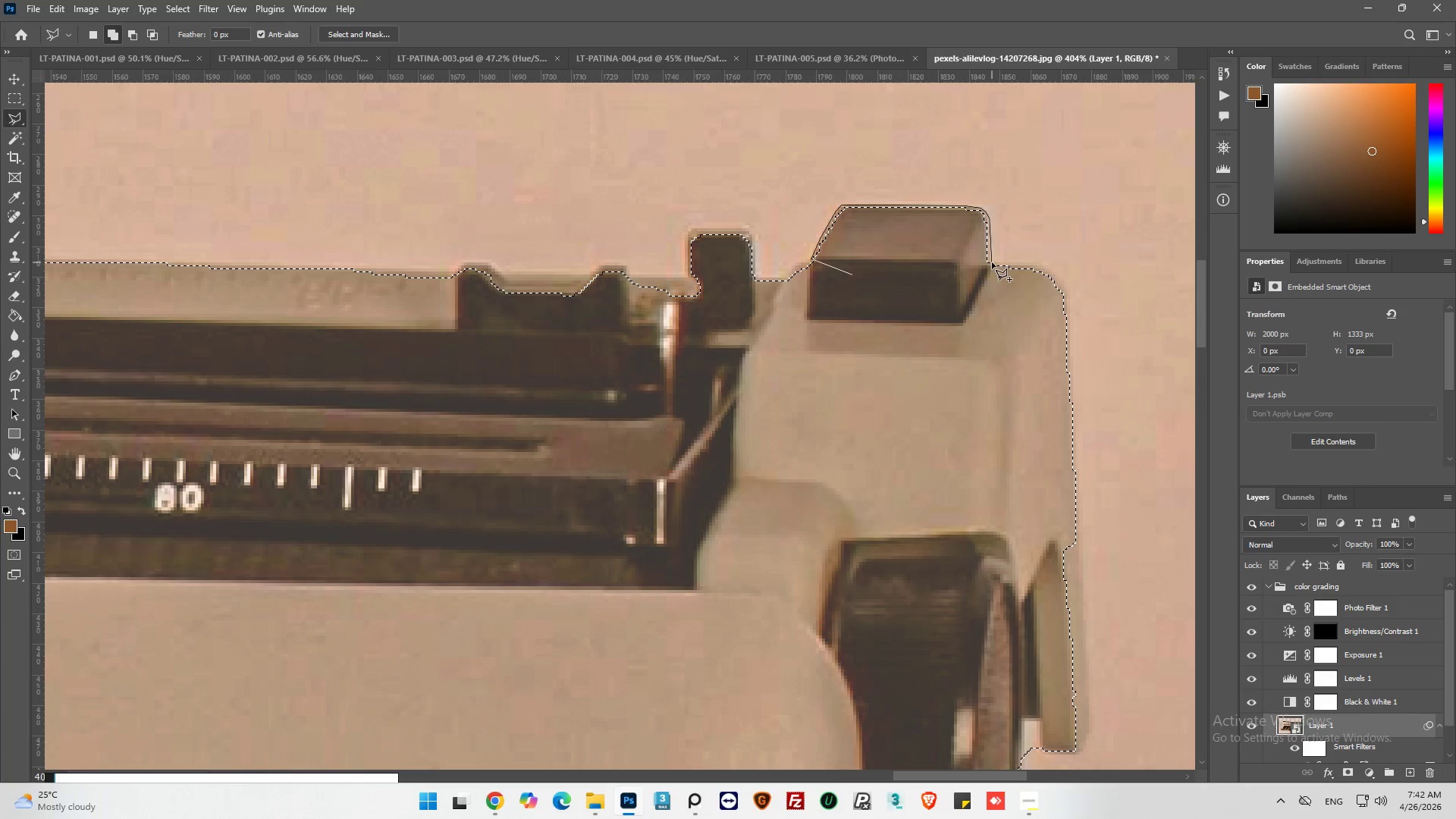 
left_click([990, 262])
 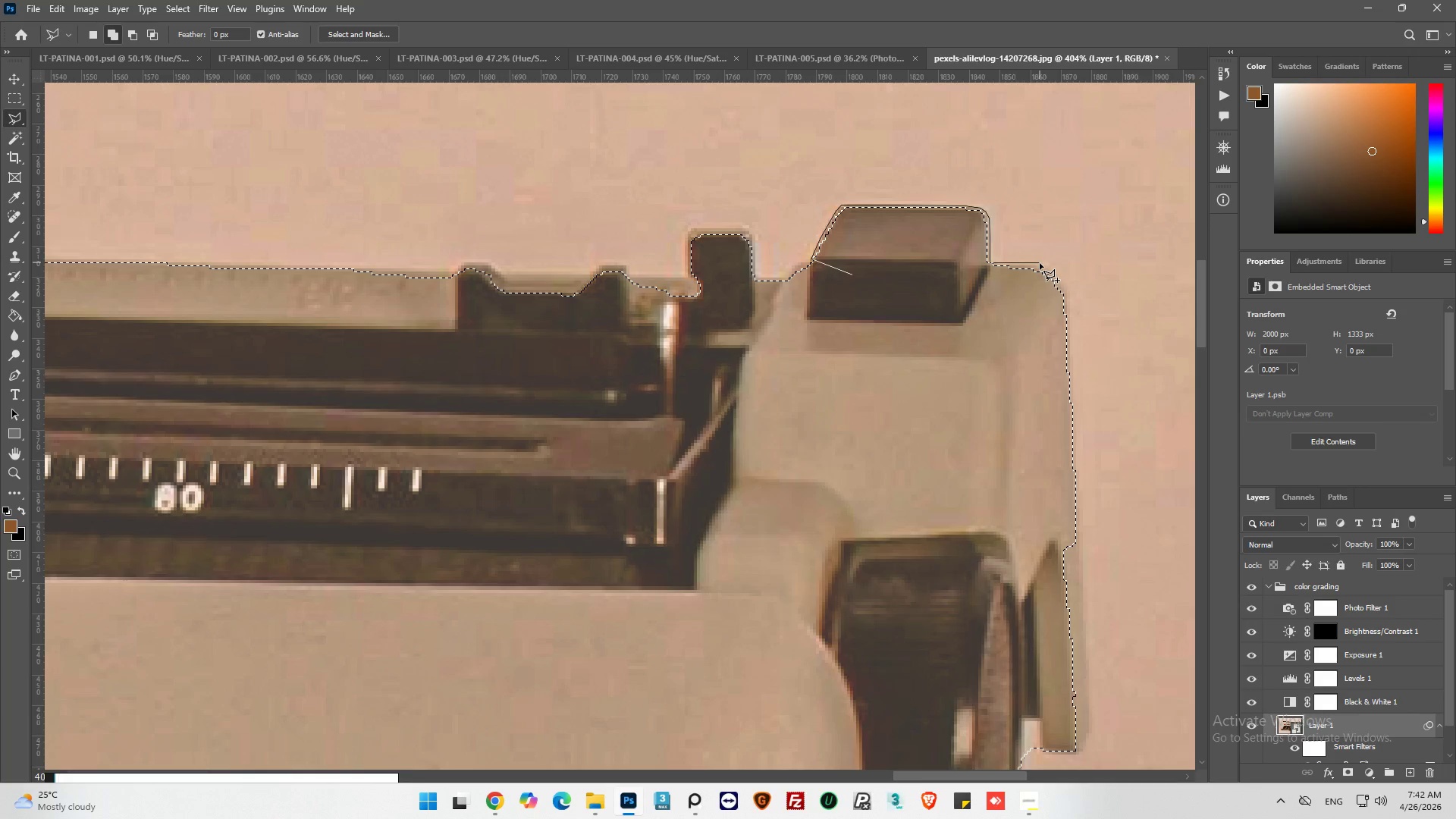 
left_click([1041, 265])
 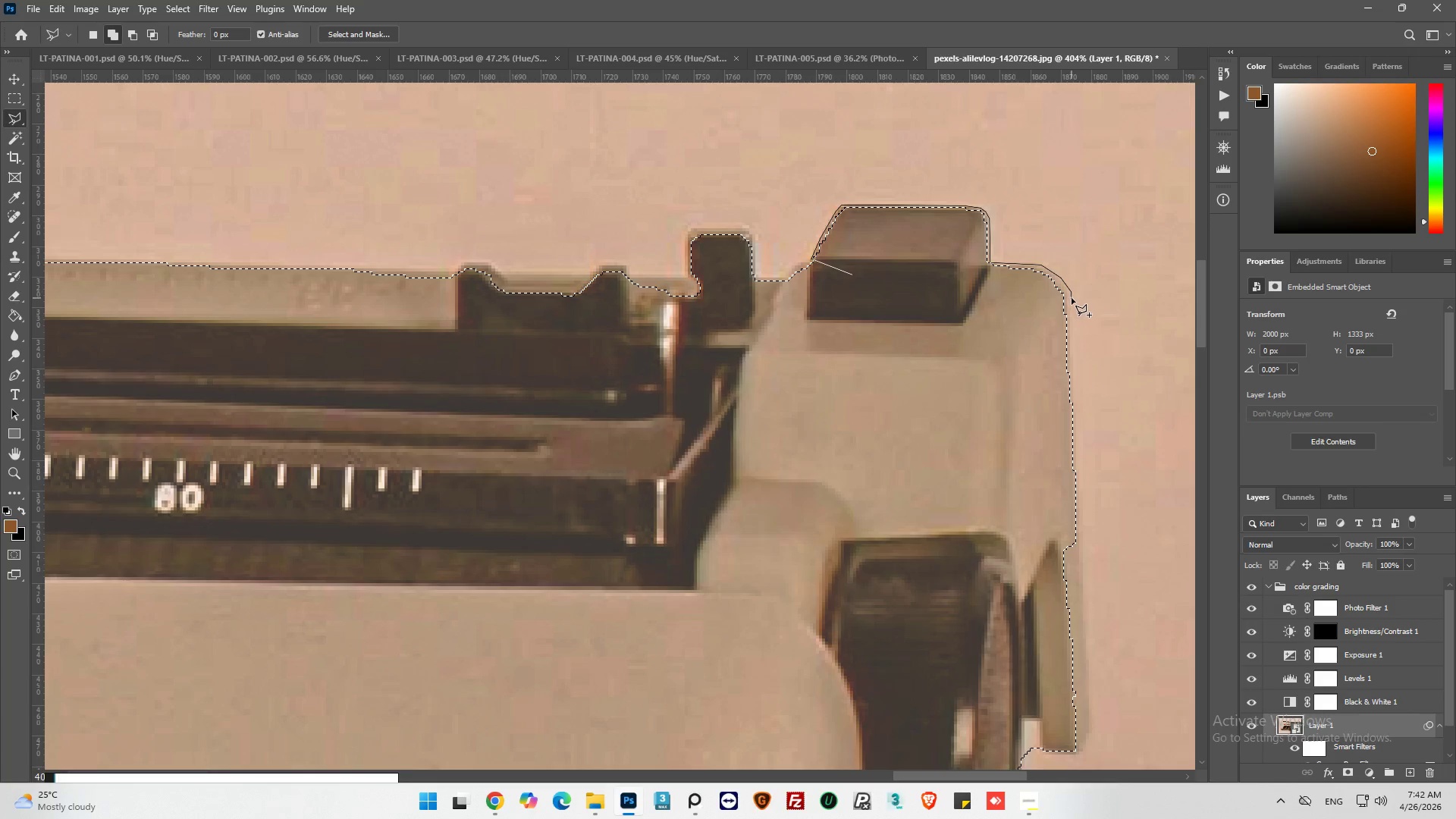 
left_click([1071, 309])
 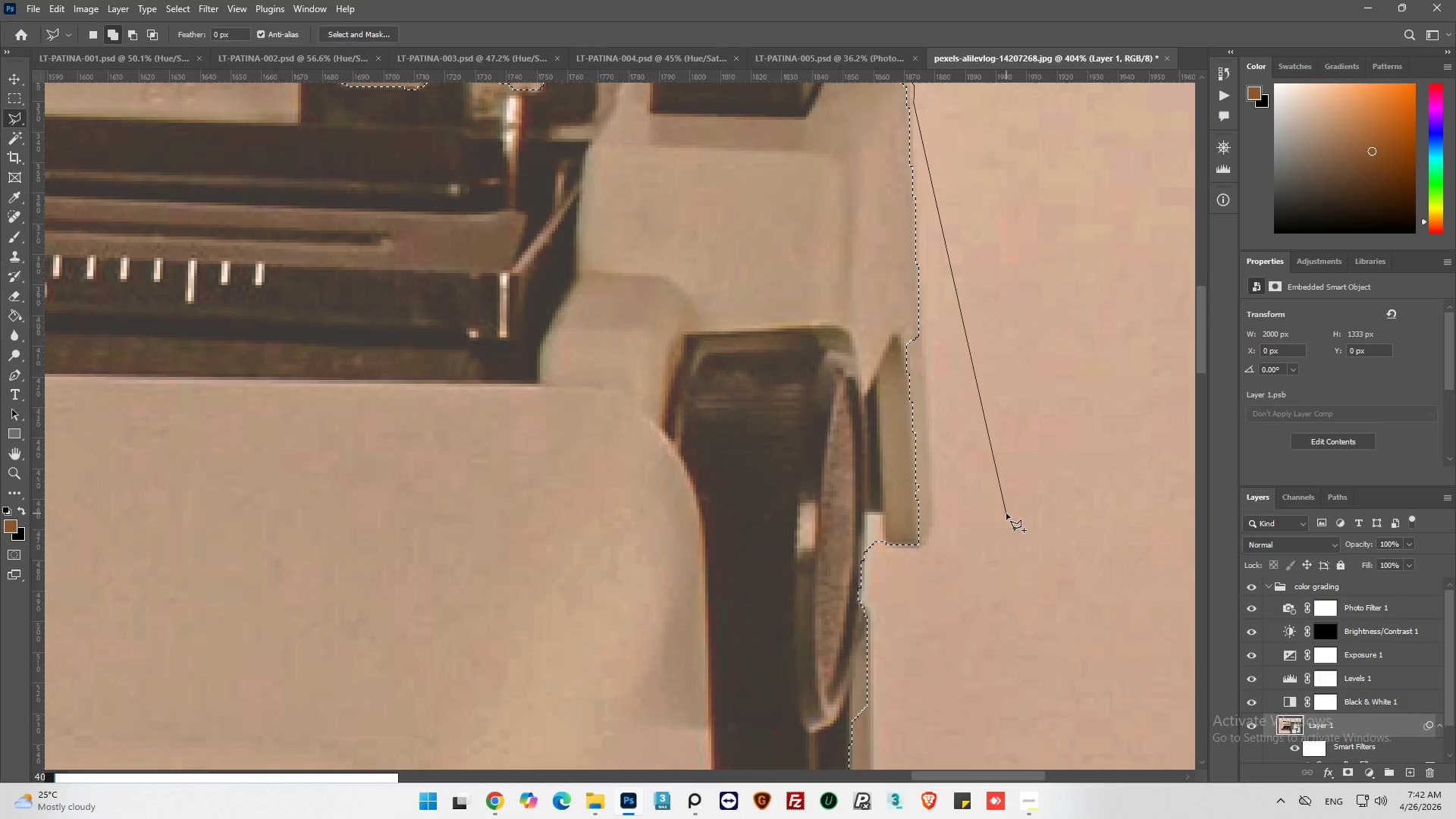 
hold_key(key=ShiftLeft, duration=0.67)
 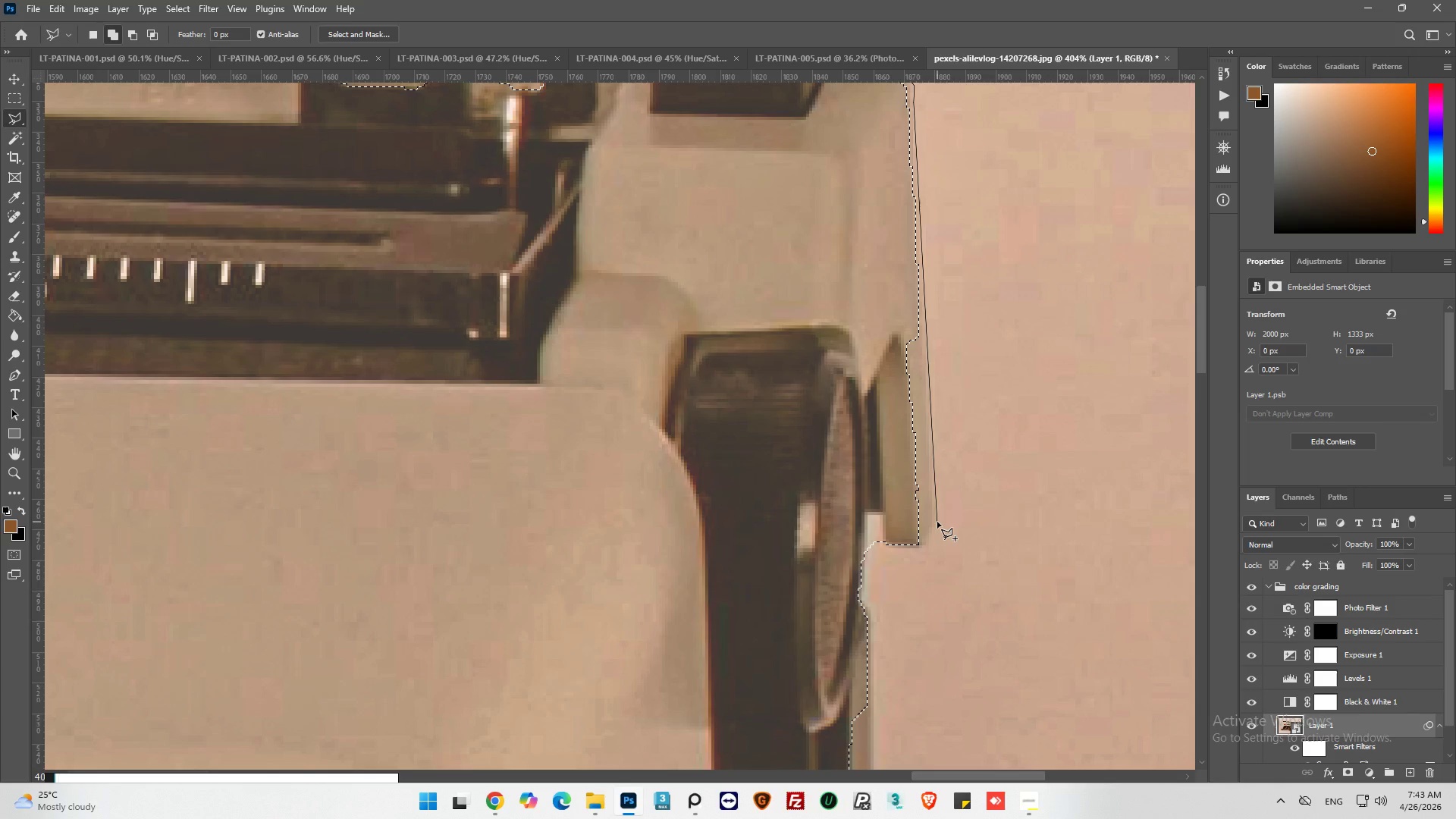 
wait(5.38)
 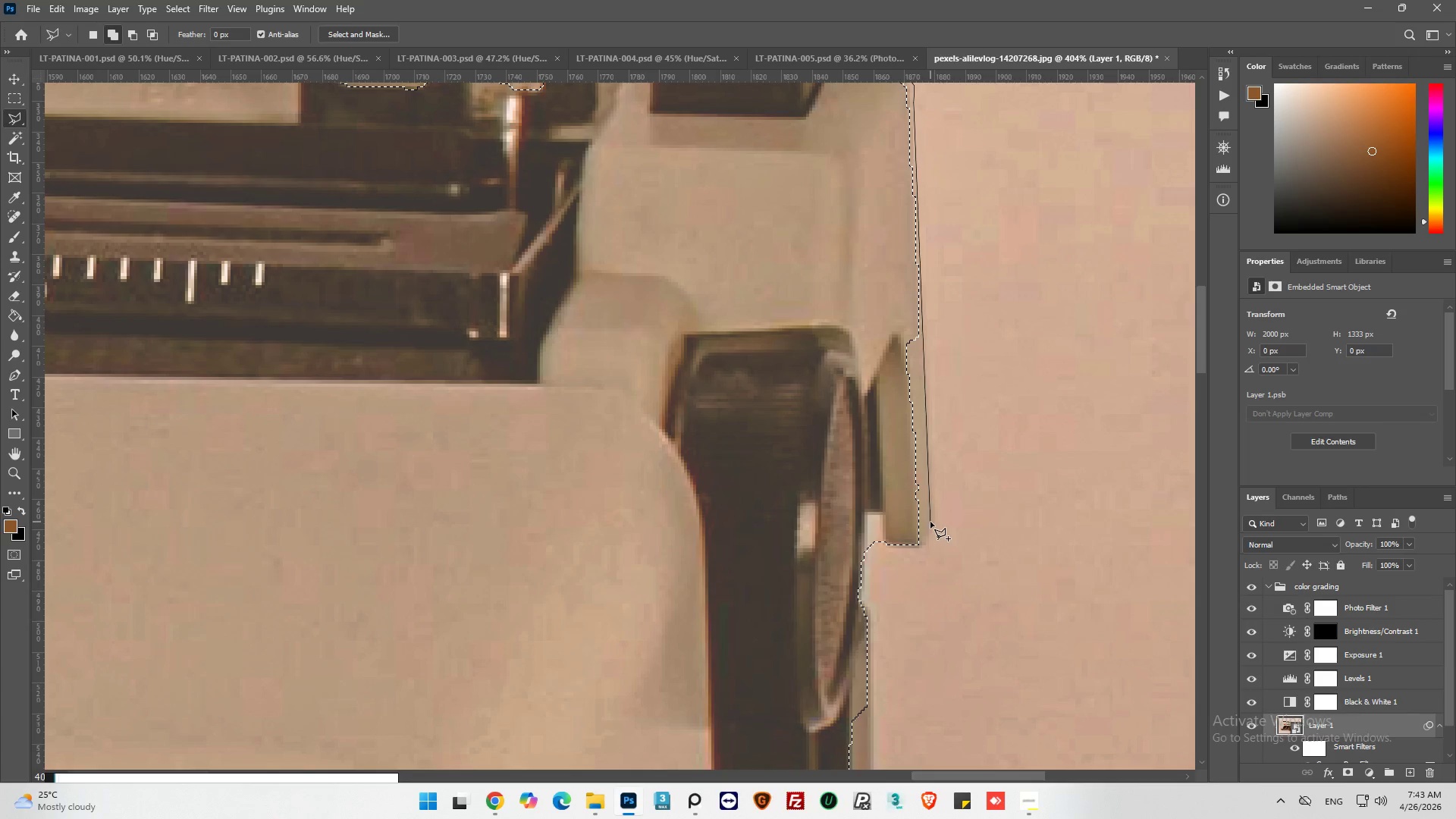 
left_click([934, 523])
 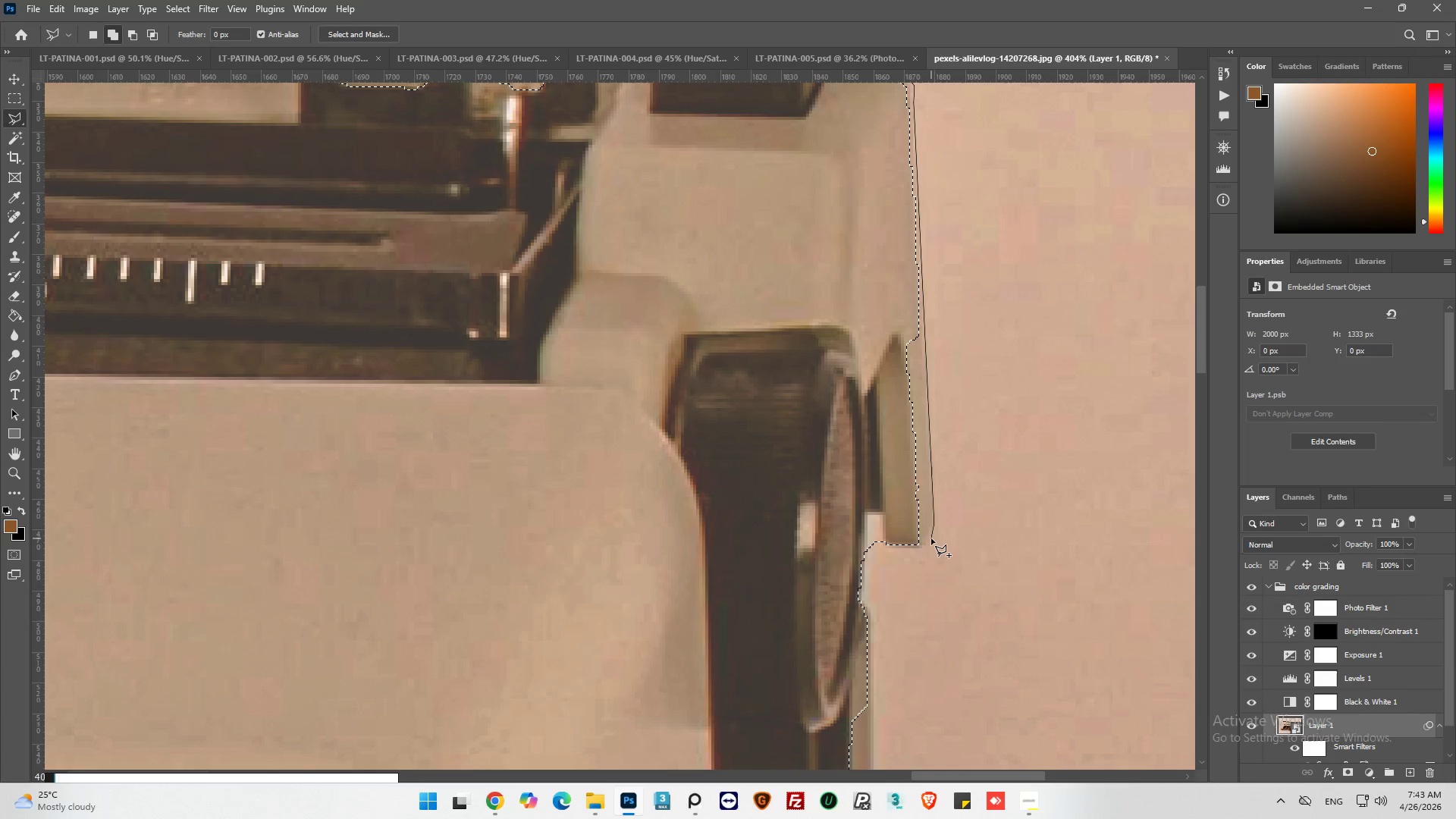 
left_click([930, 538])
 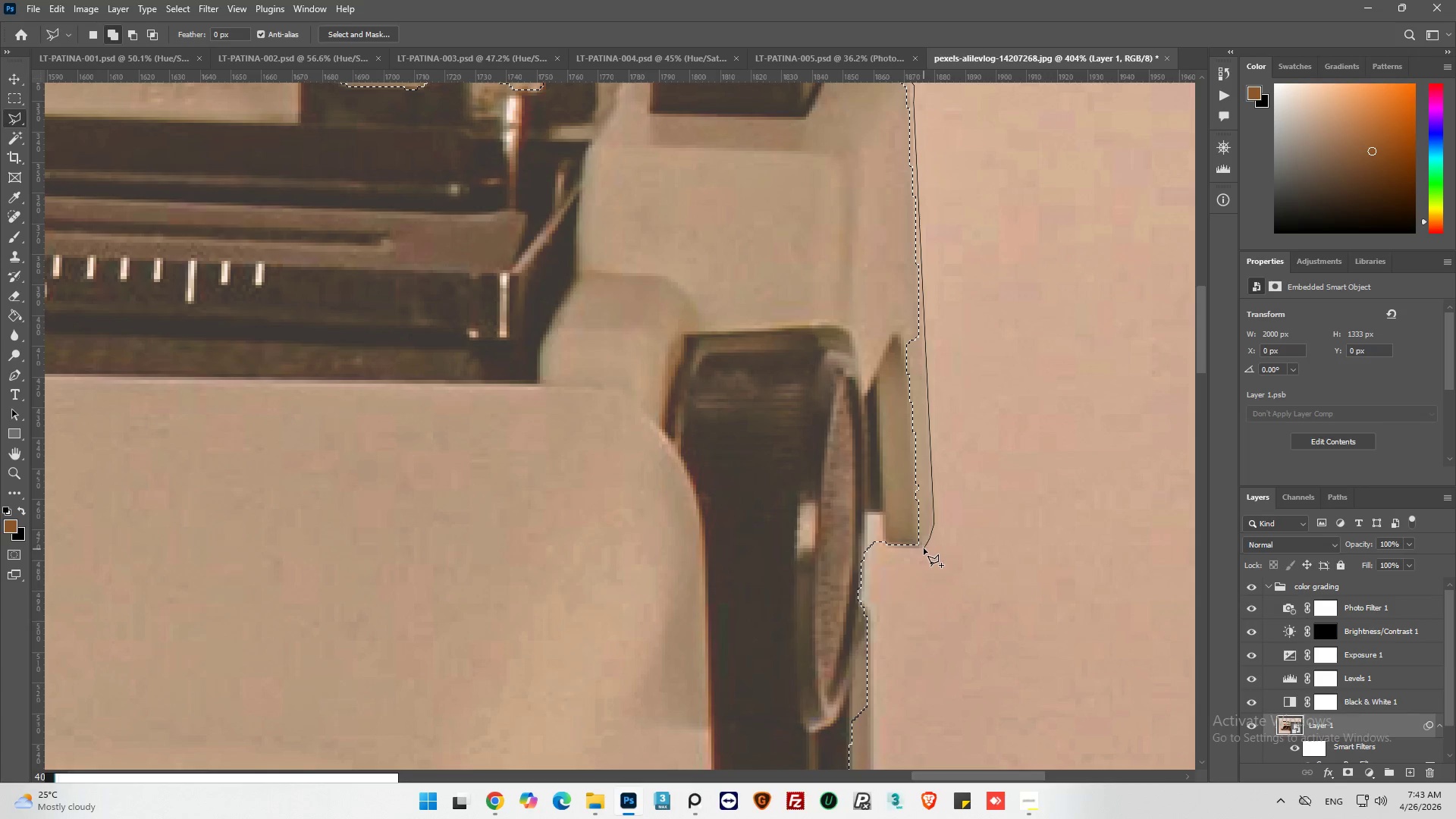 
left_click([924, 548])
 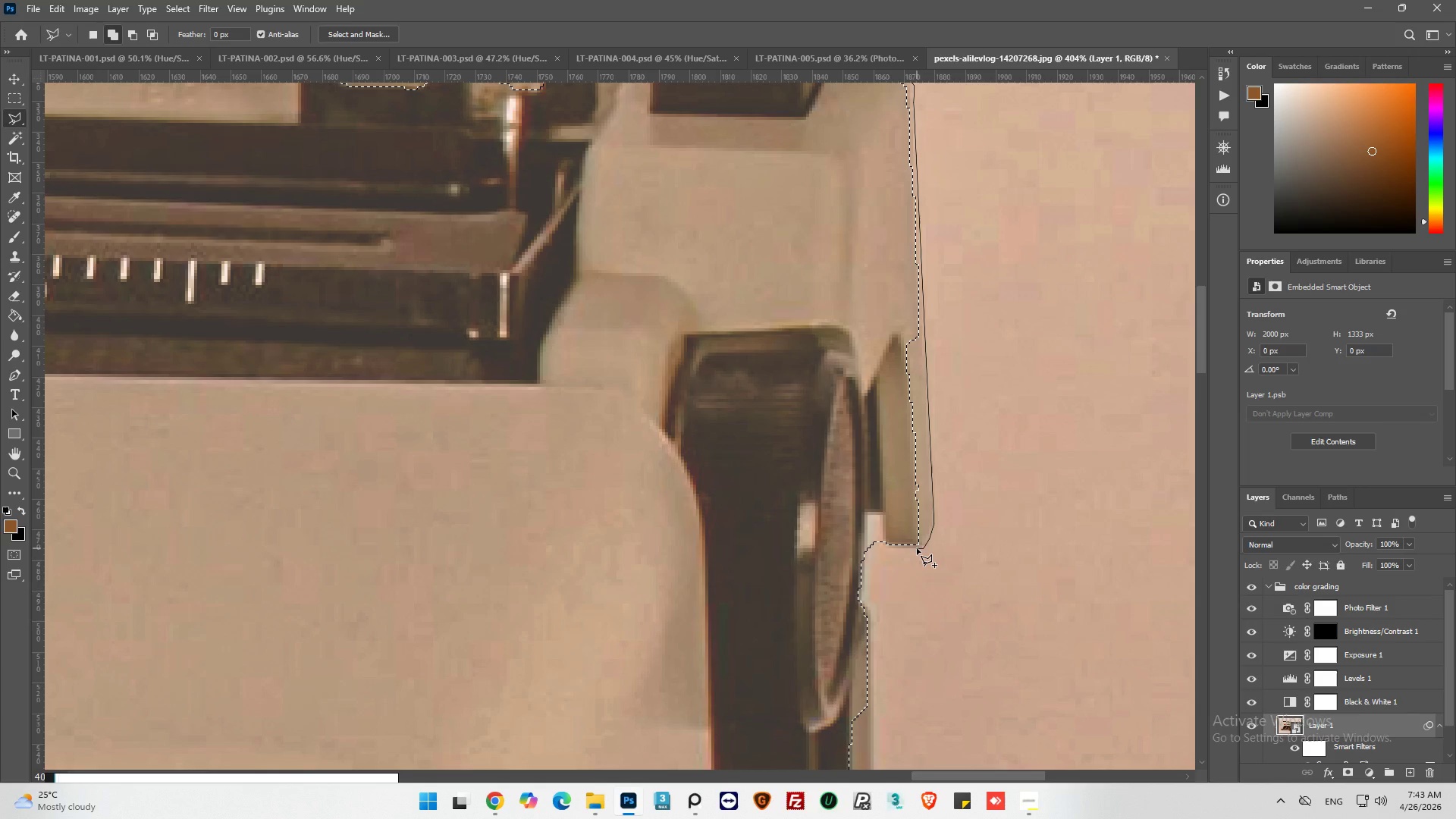 
left_click([917, 548])
 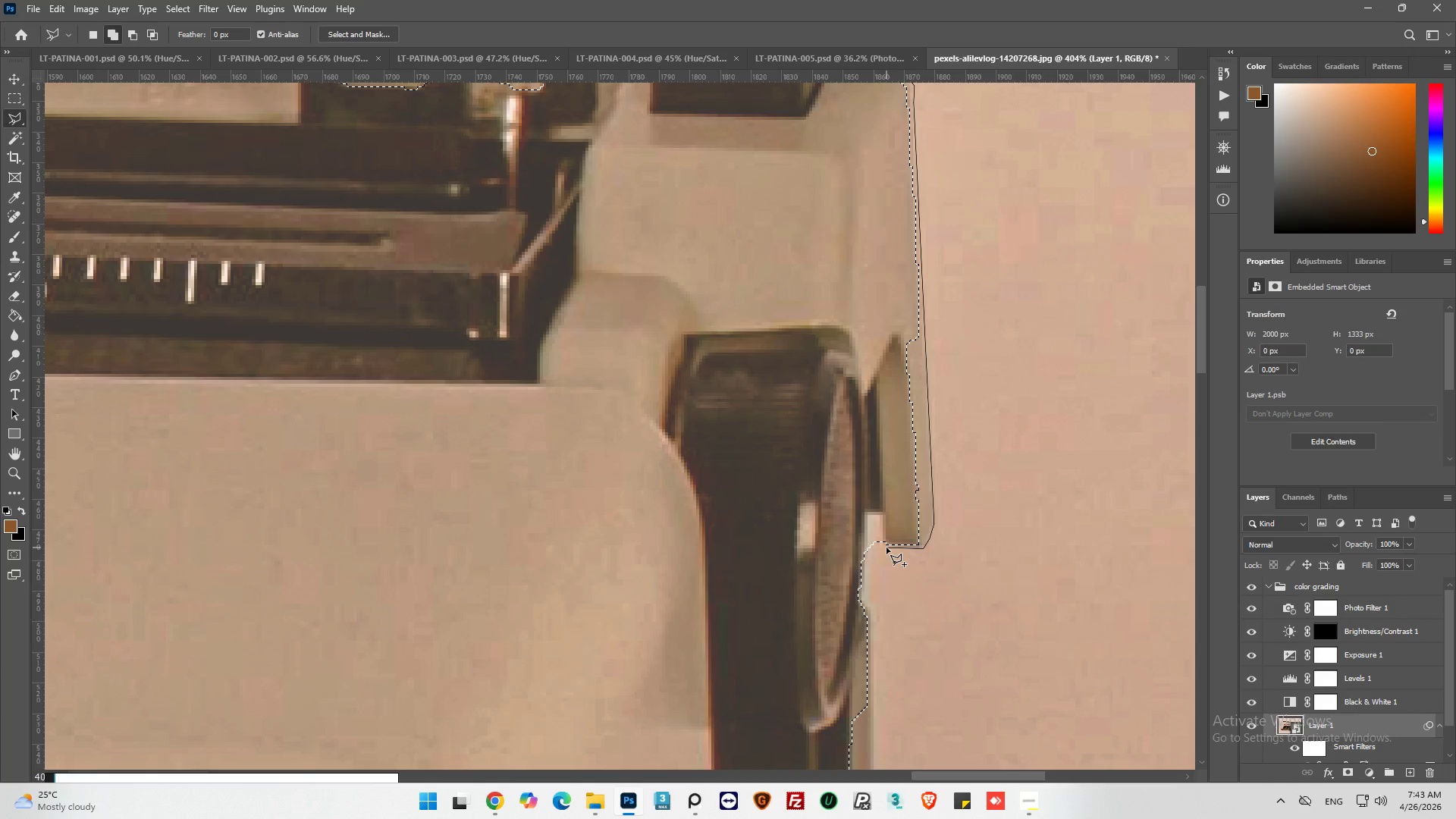 
left_click([886, 548])
 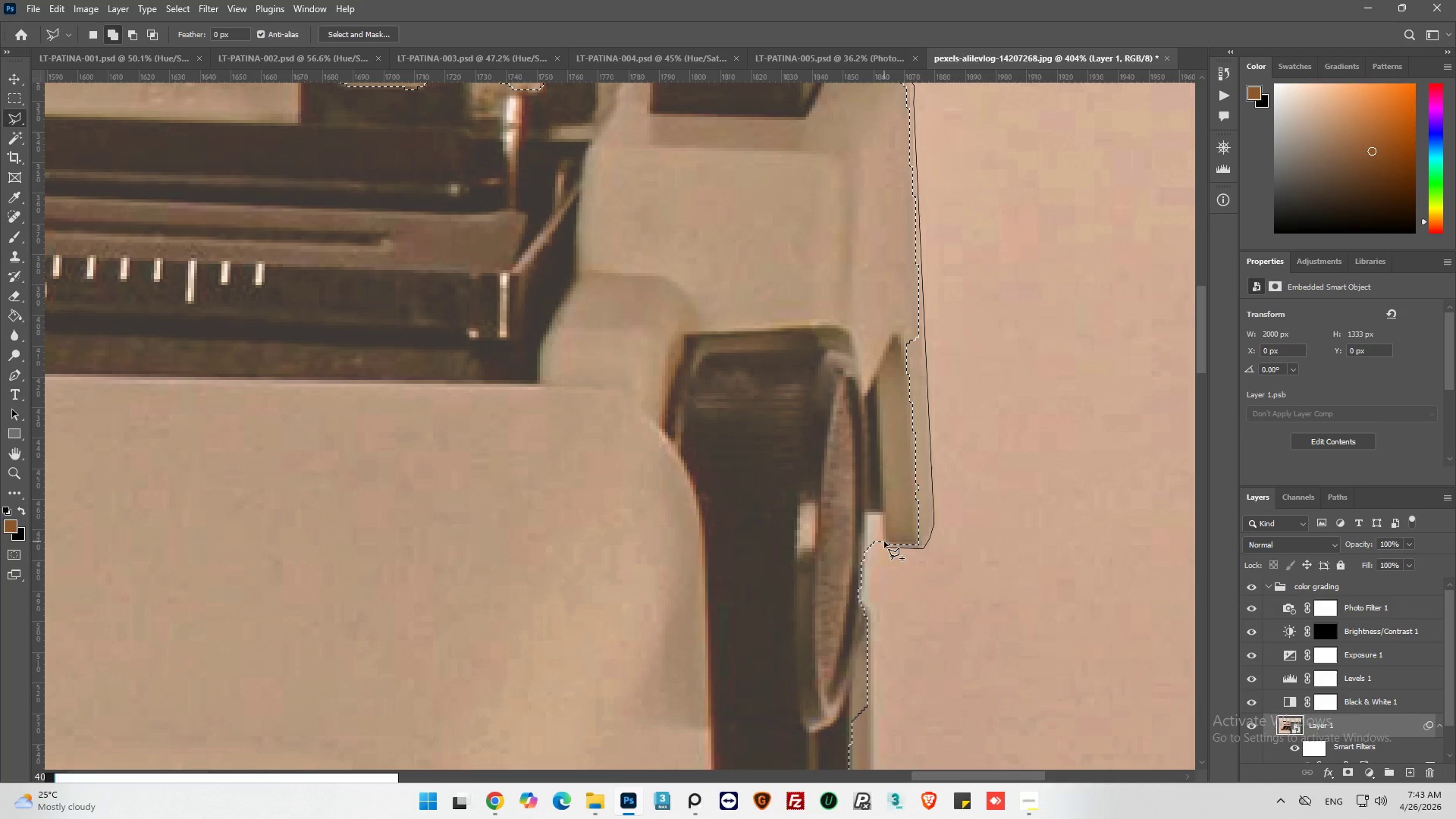 
left_click([884, 538])
 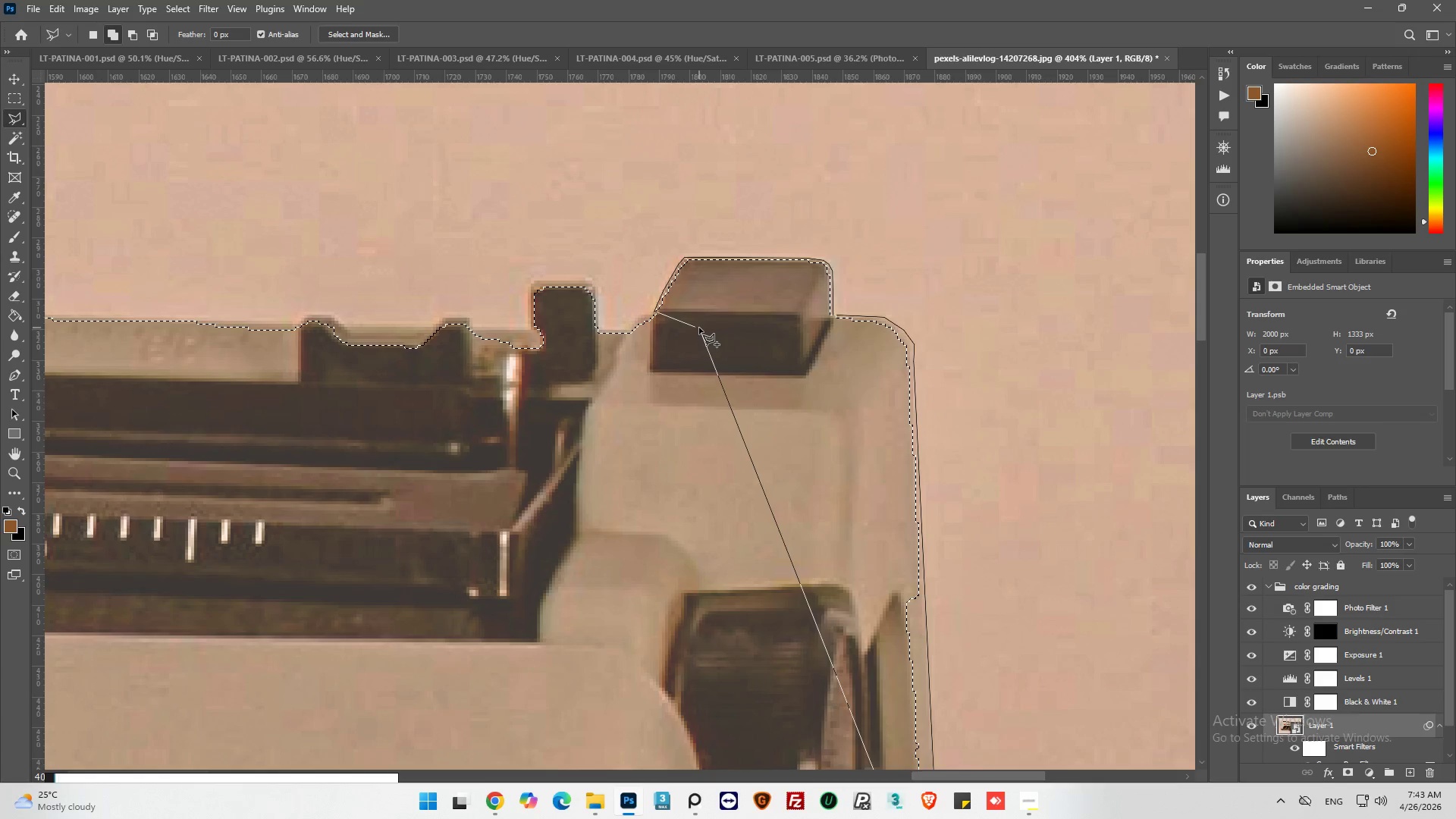 
left_click([696, 329])
 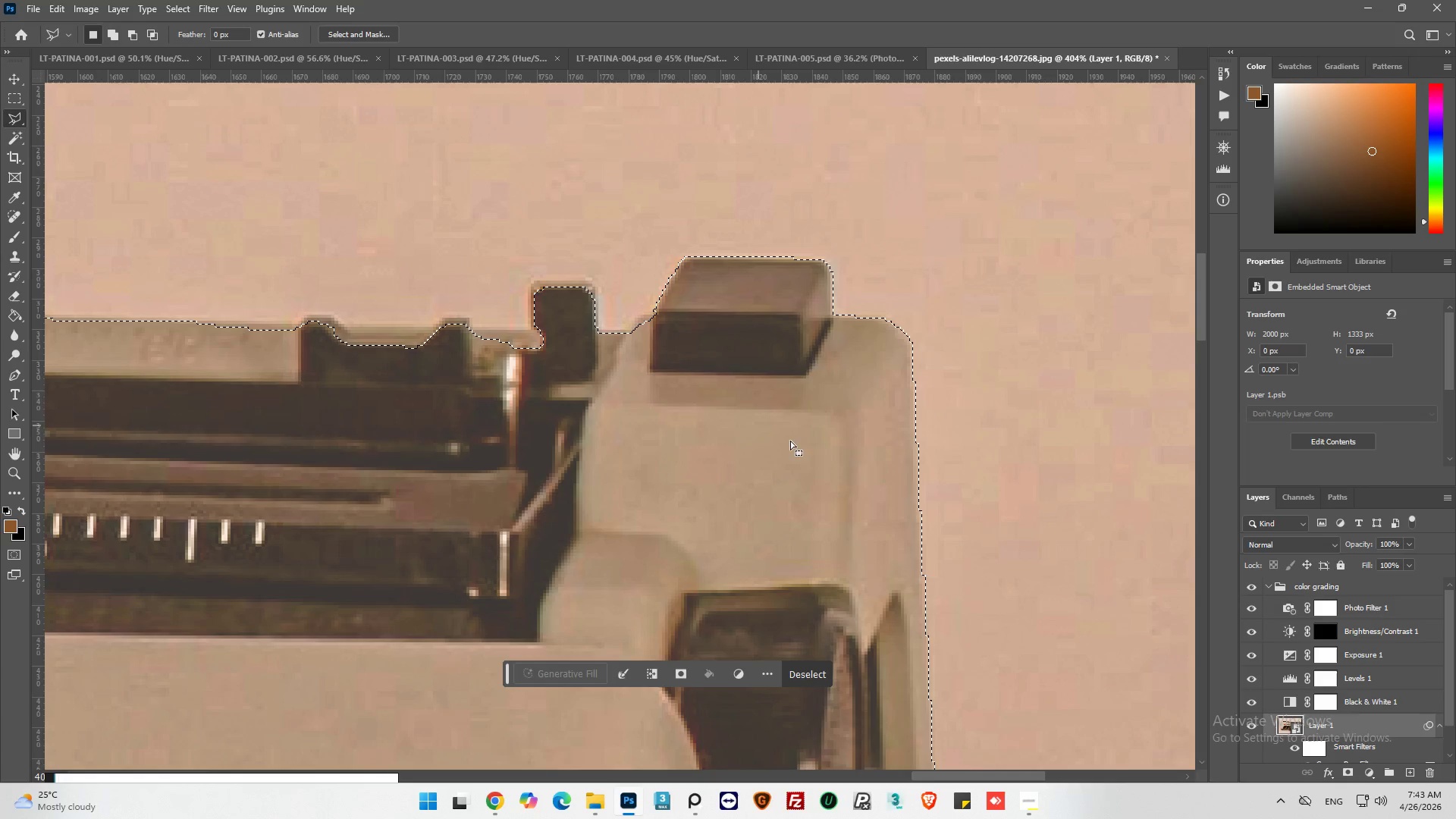 
scroll: coordinate [838, 470], scroll_direction: down, amount: 24.0
 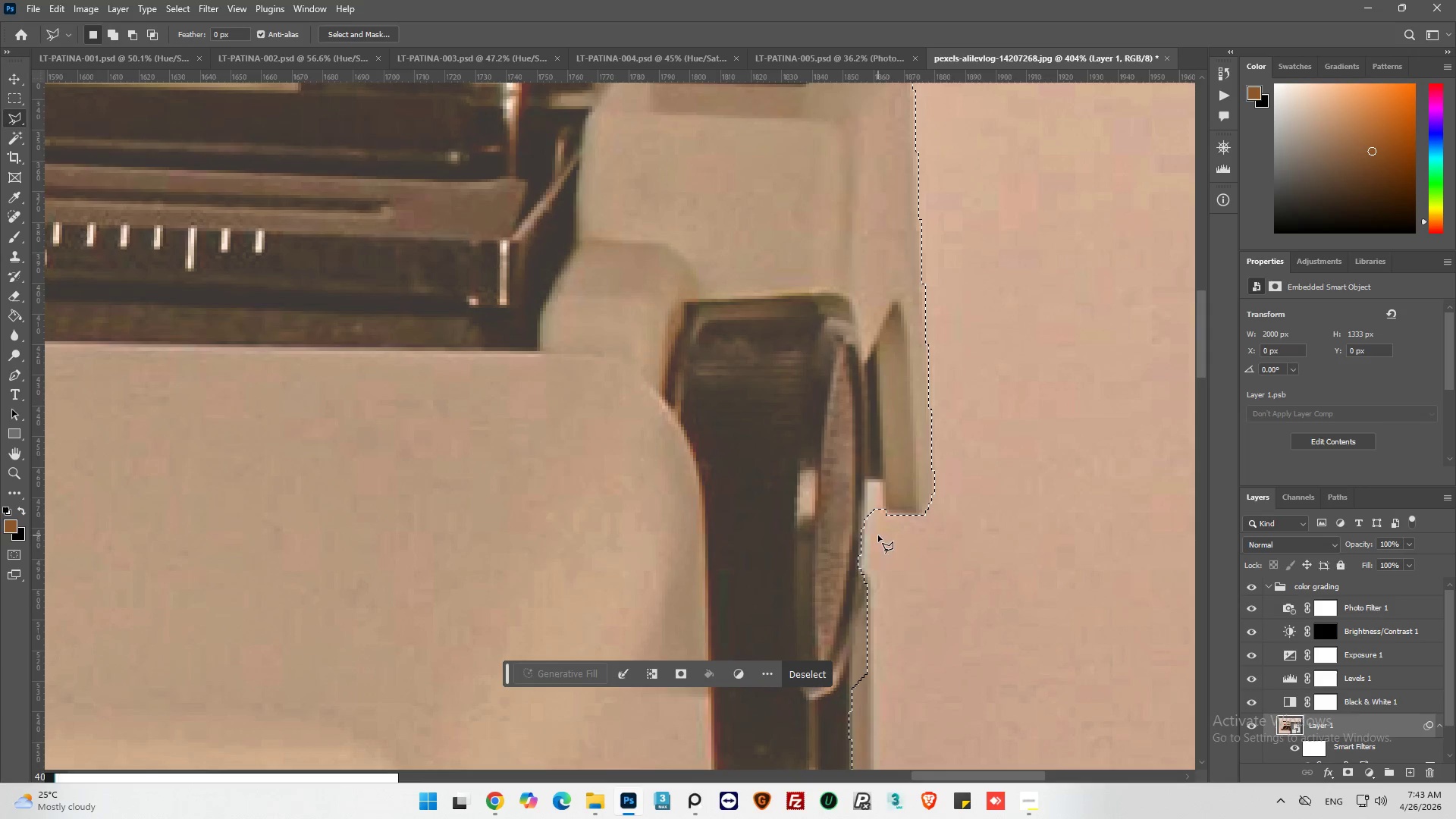 
hold_key(key=AltLeft, duration=1.14)
 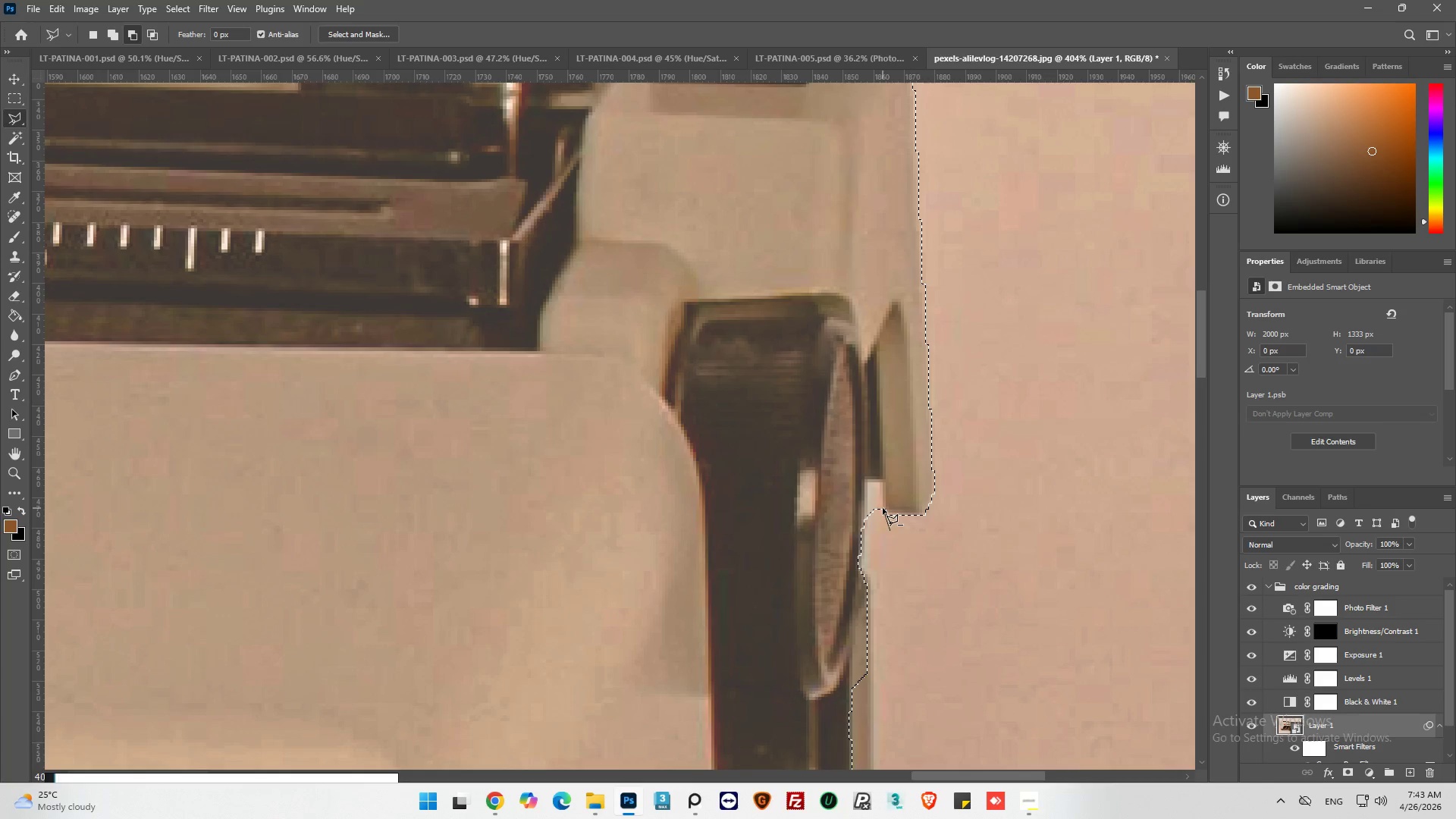 
left_click_drag(start_coordinate=[883, 508], to_coordinate=[882, 504])
 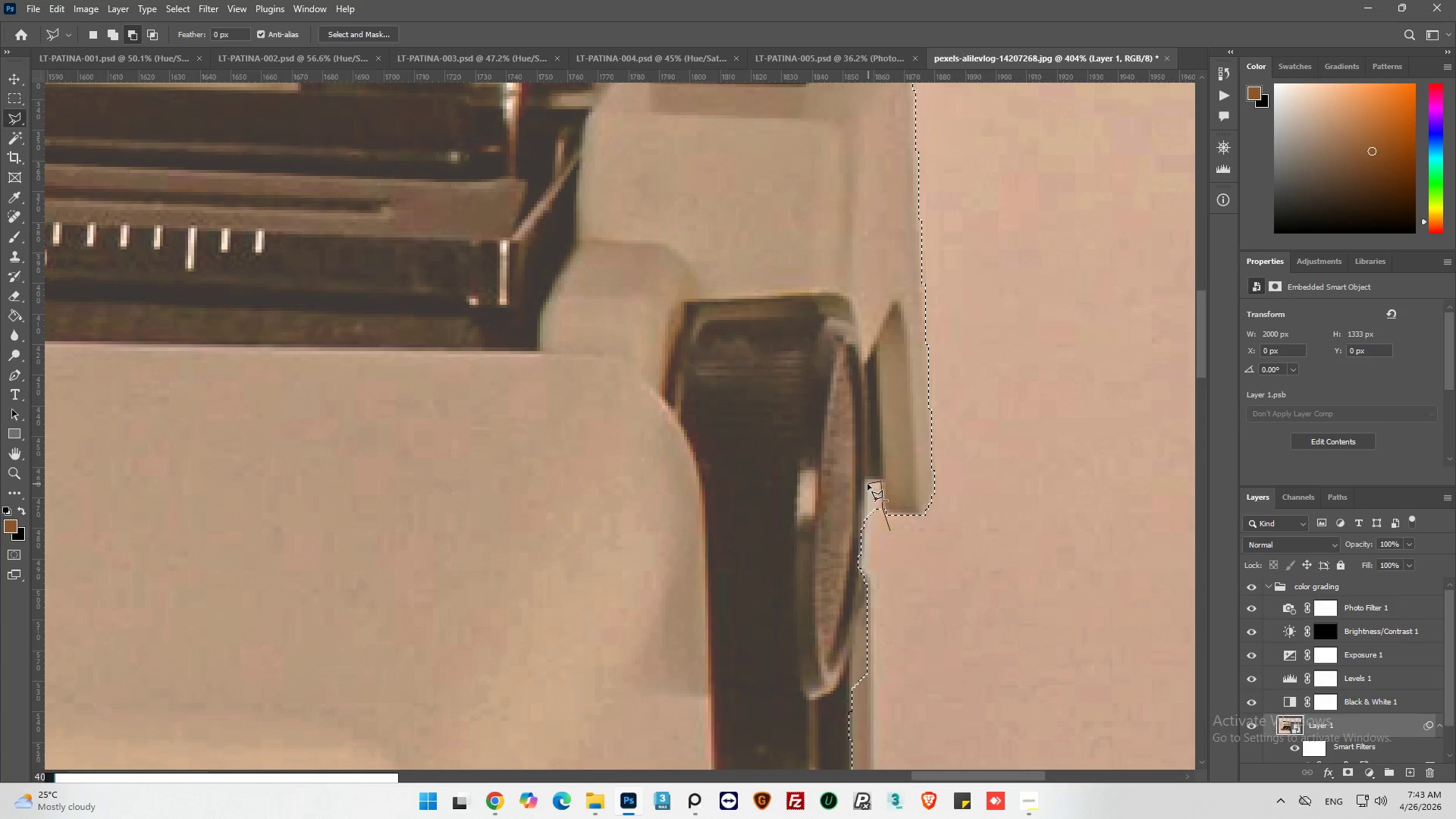 
hold_key(key=ShiftLeft, duration=3.05)
left_click([868, 486])
 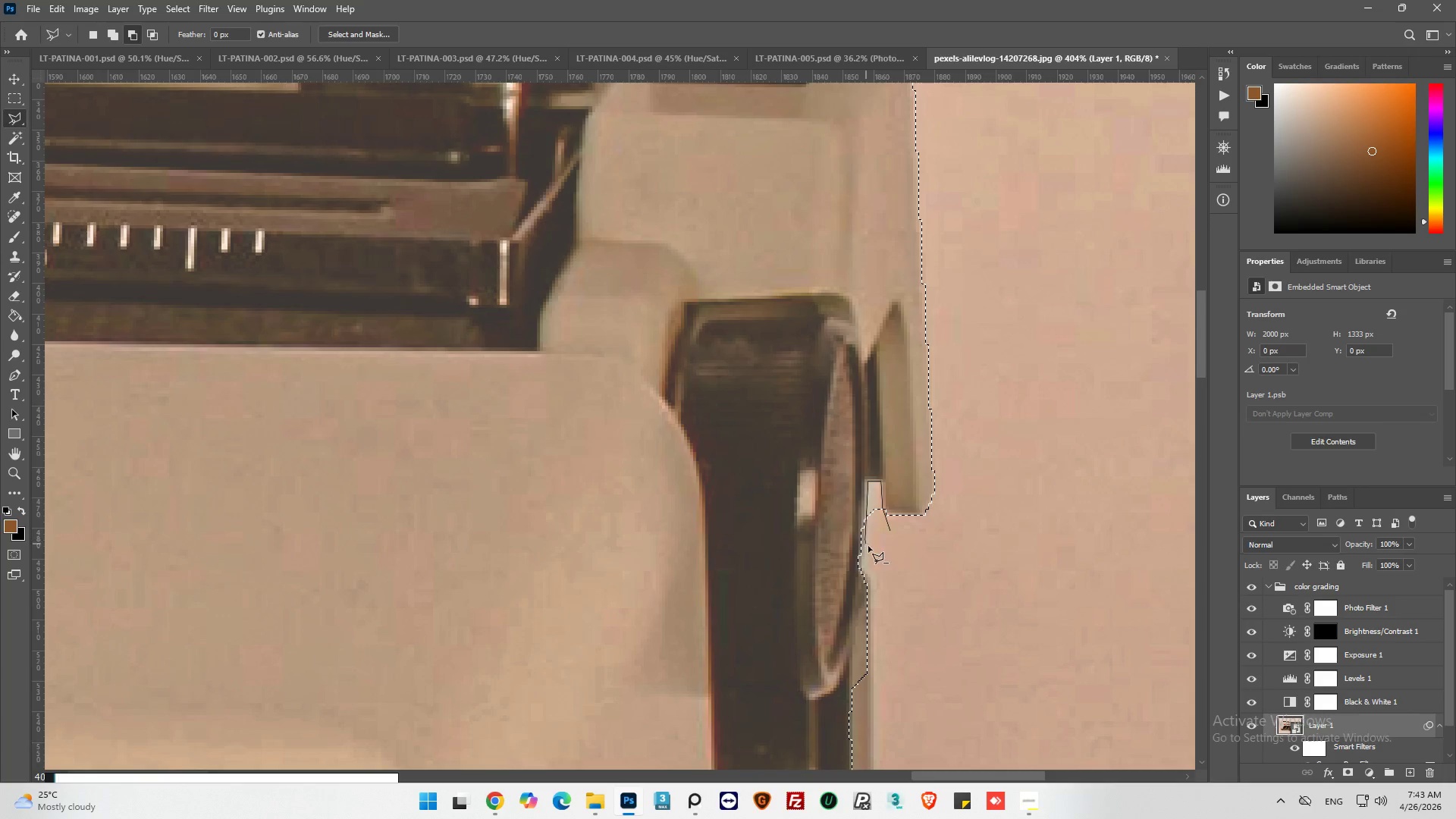 
wait(5.76)
 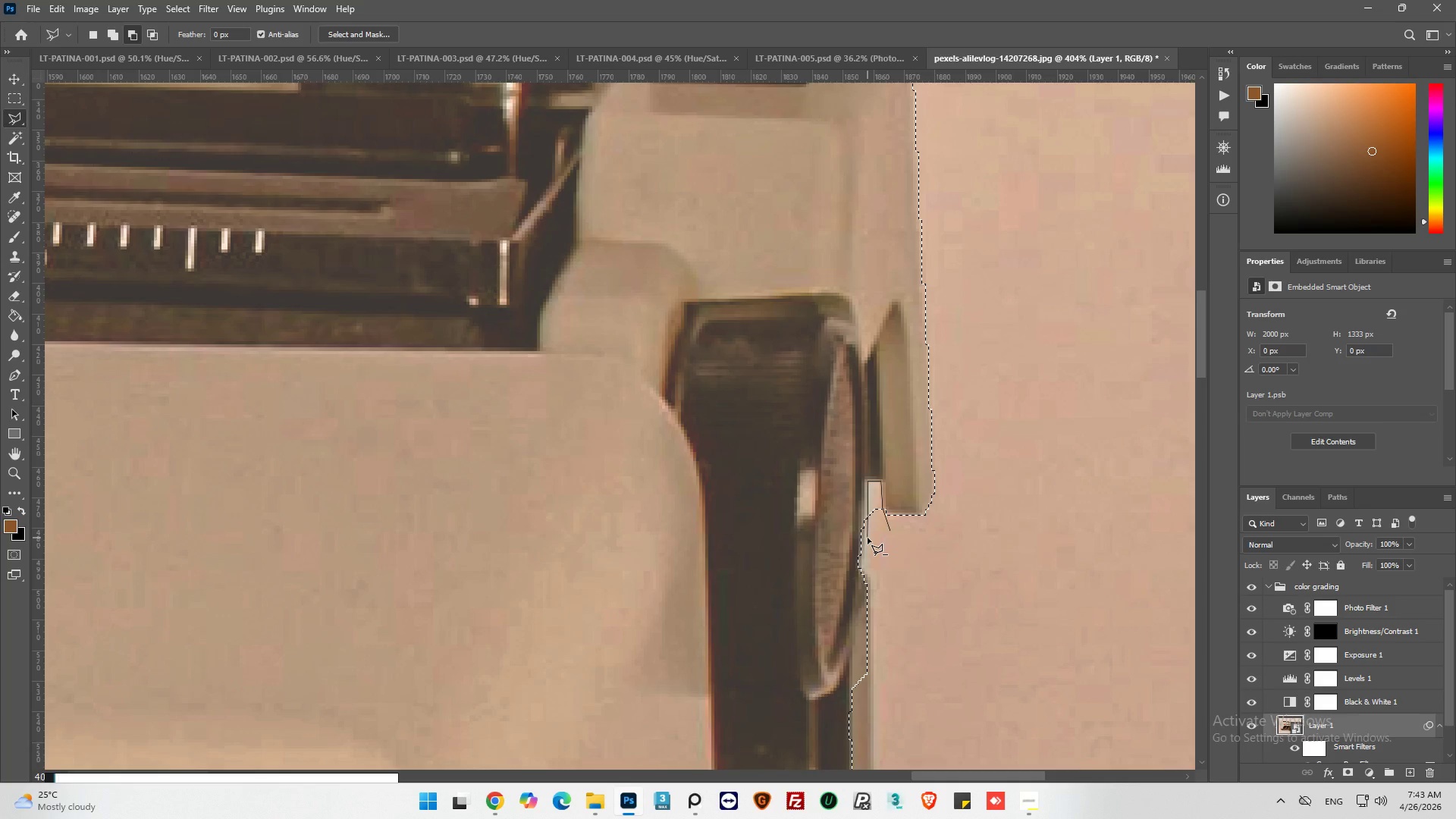 
left_click([891, 529])
 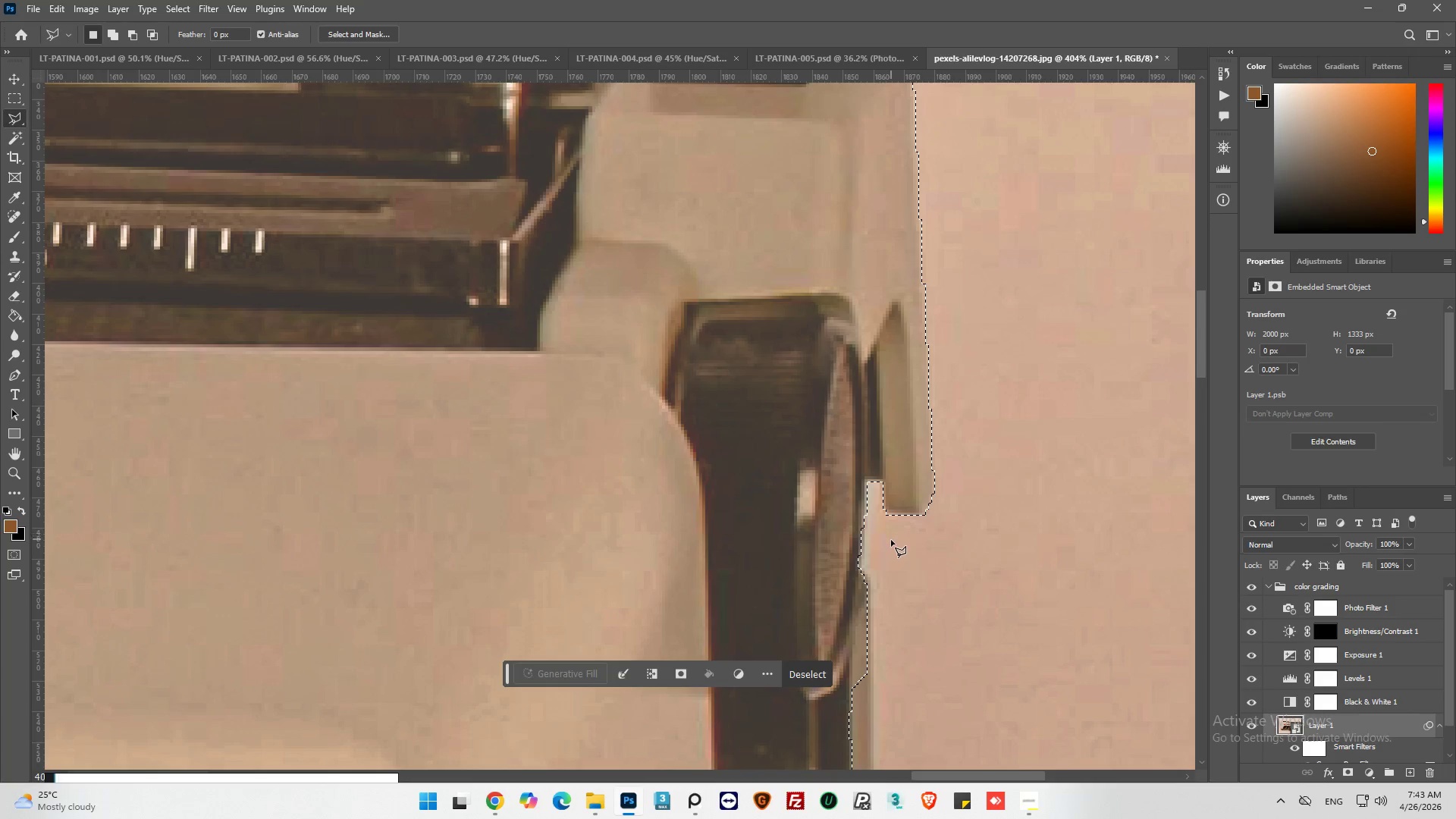 
hold_key(key=AltLeft, duration=0.36)
scroll: coordinate [890, 544], scroll_direction: down, amount: 15.0
 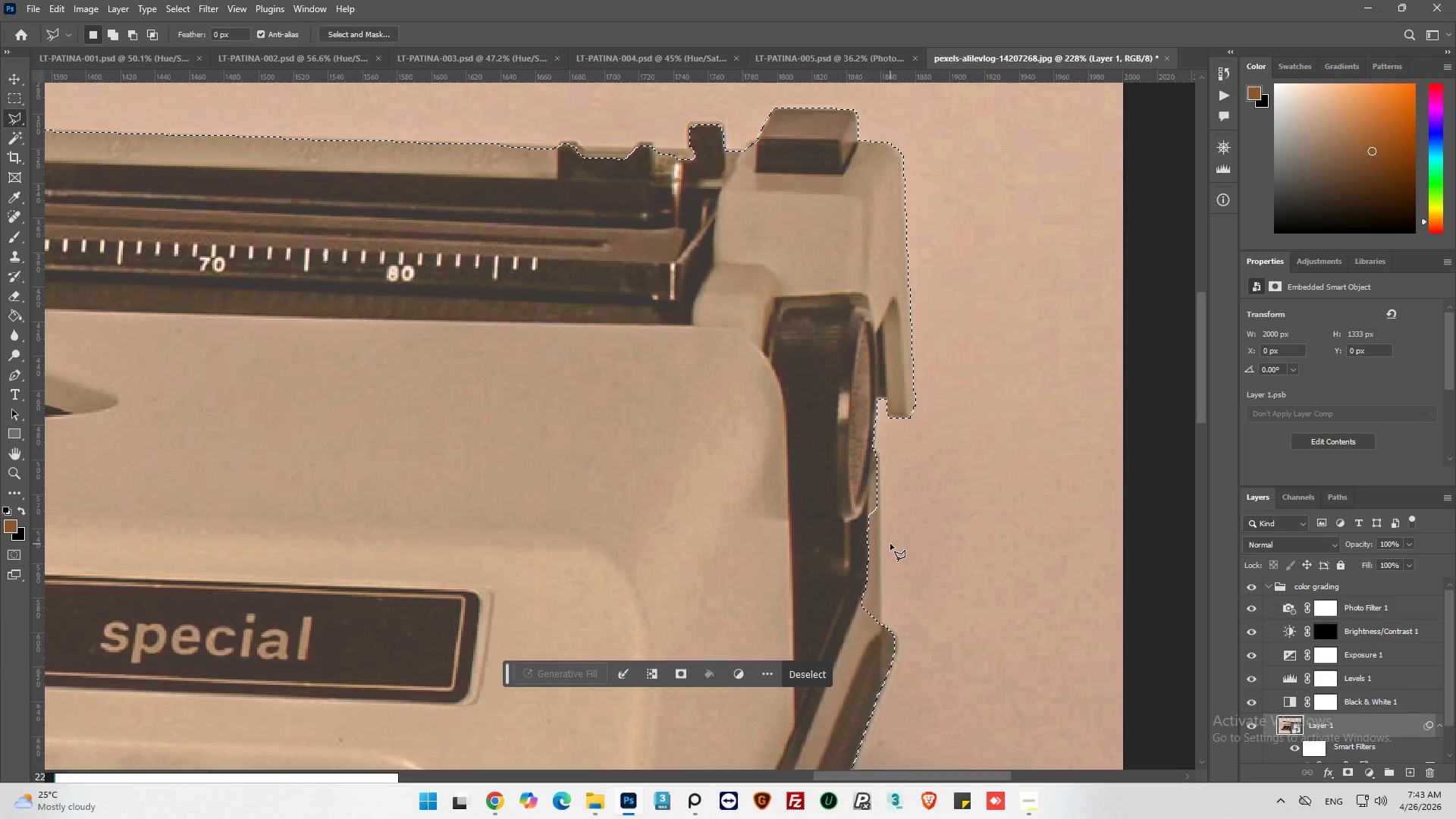 
hold_key(key=AltLeft, duration=0.78)
scroll: coordinate [874, 455], scroll_direction: up, amount: 5.0
 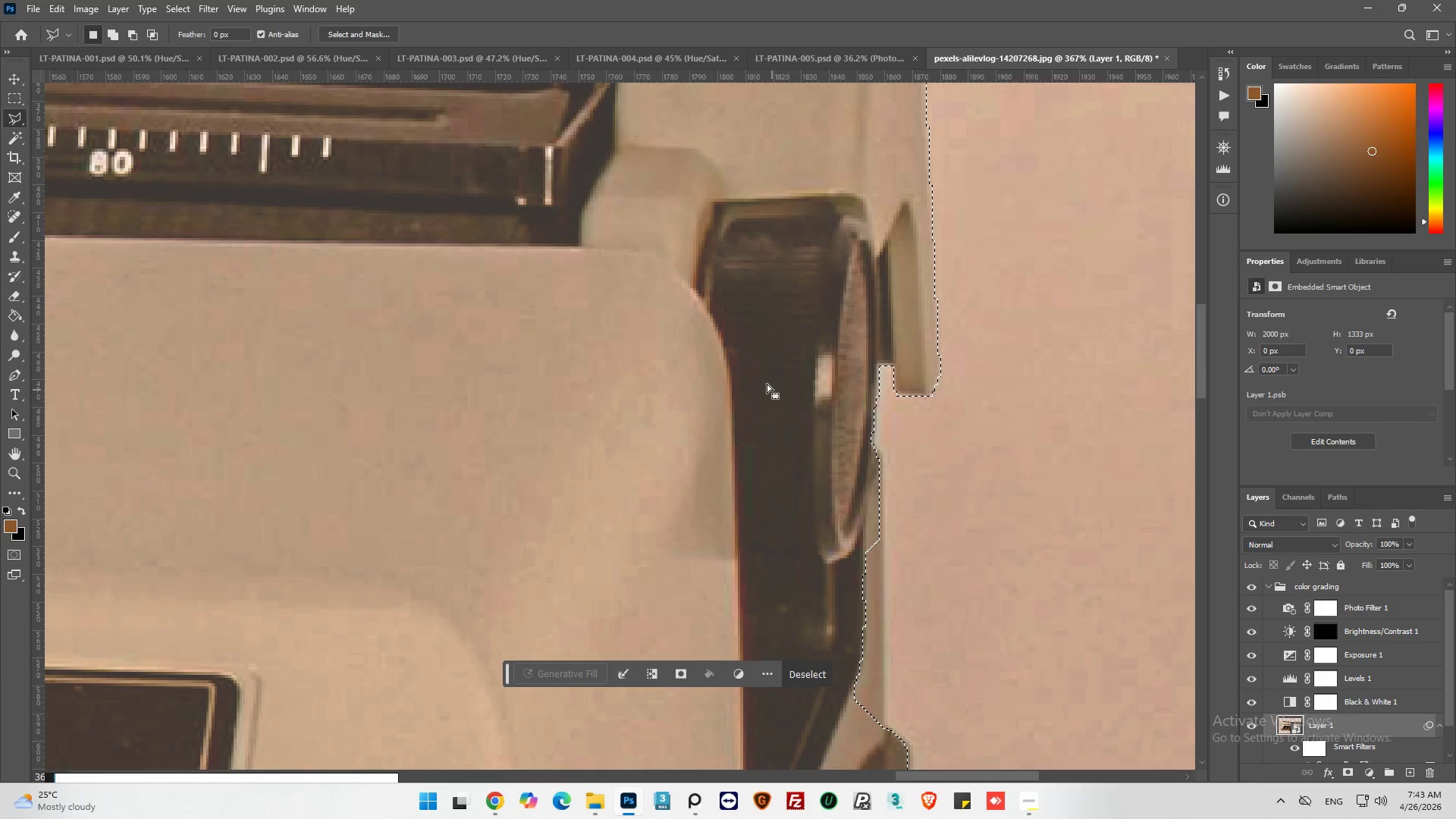 
hold_key(key=ShiftLeft, duration=0.81)
left_click_drag(start_coordinate=[770, 338], to_coordinate=[781, 338])
 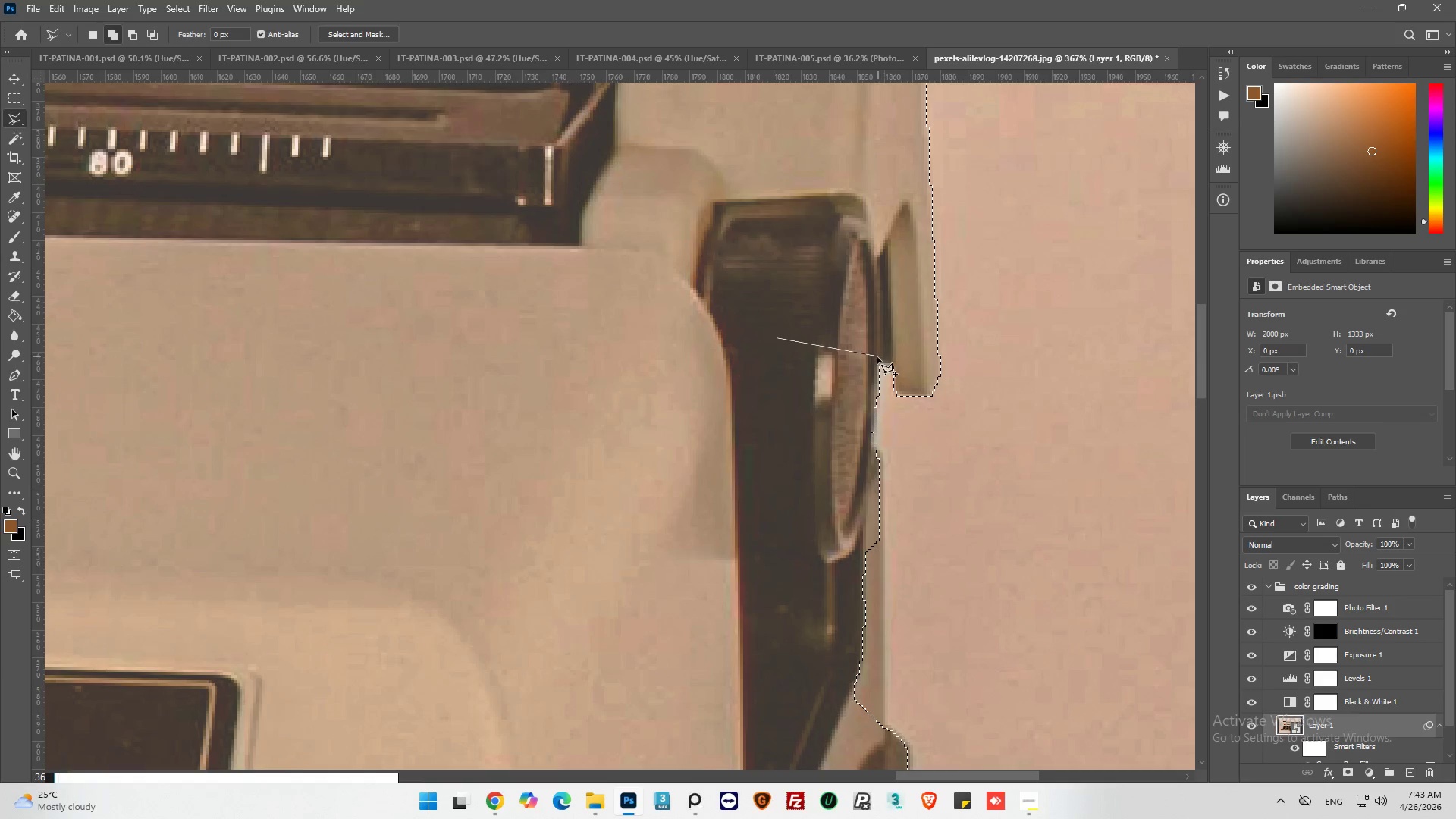 
left_click([877, 357])
 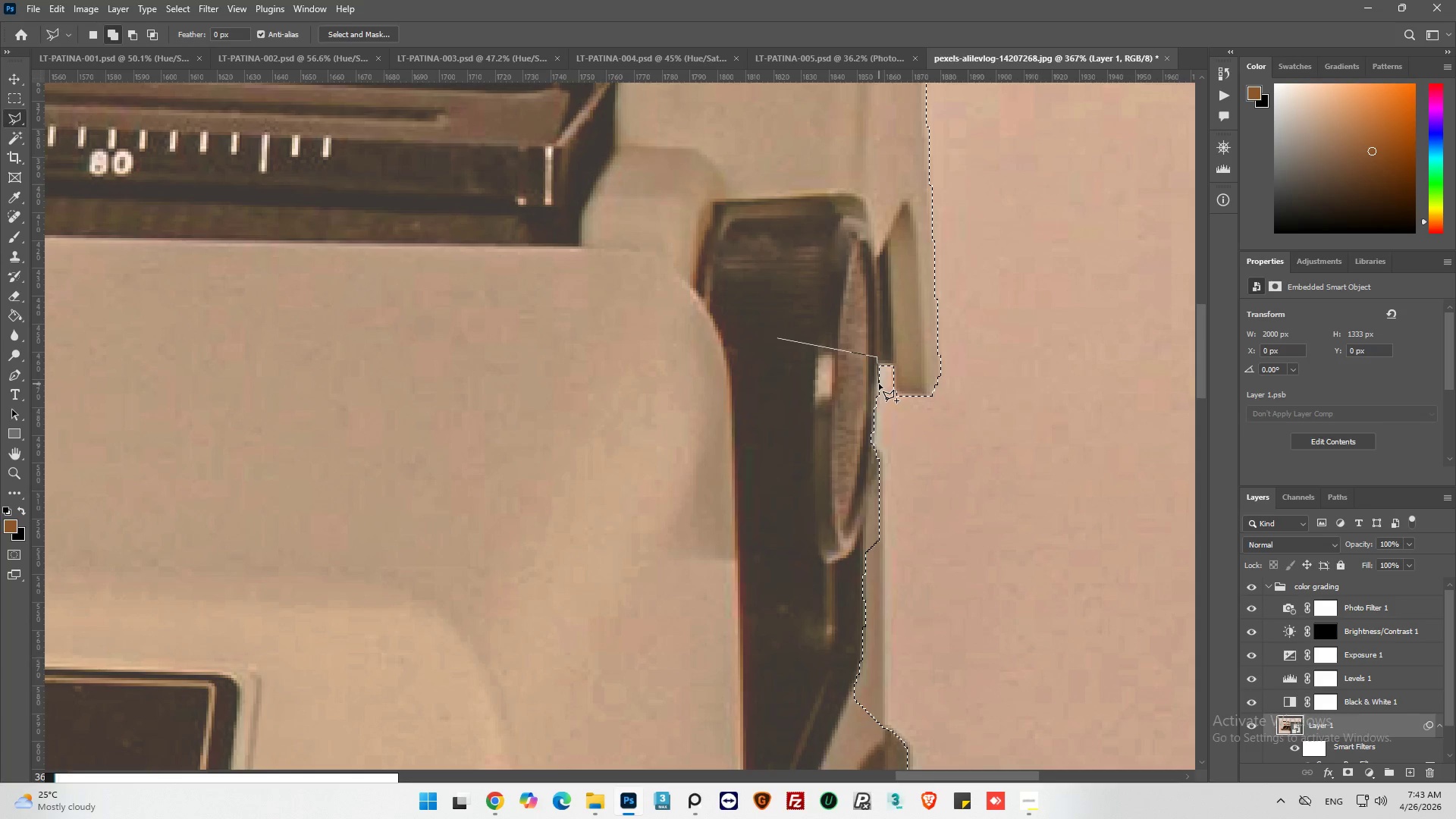 
hold_key(key=ShiftLeft, duration=0.62)
 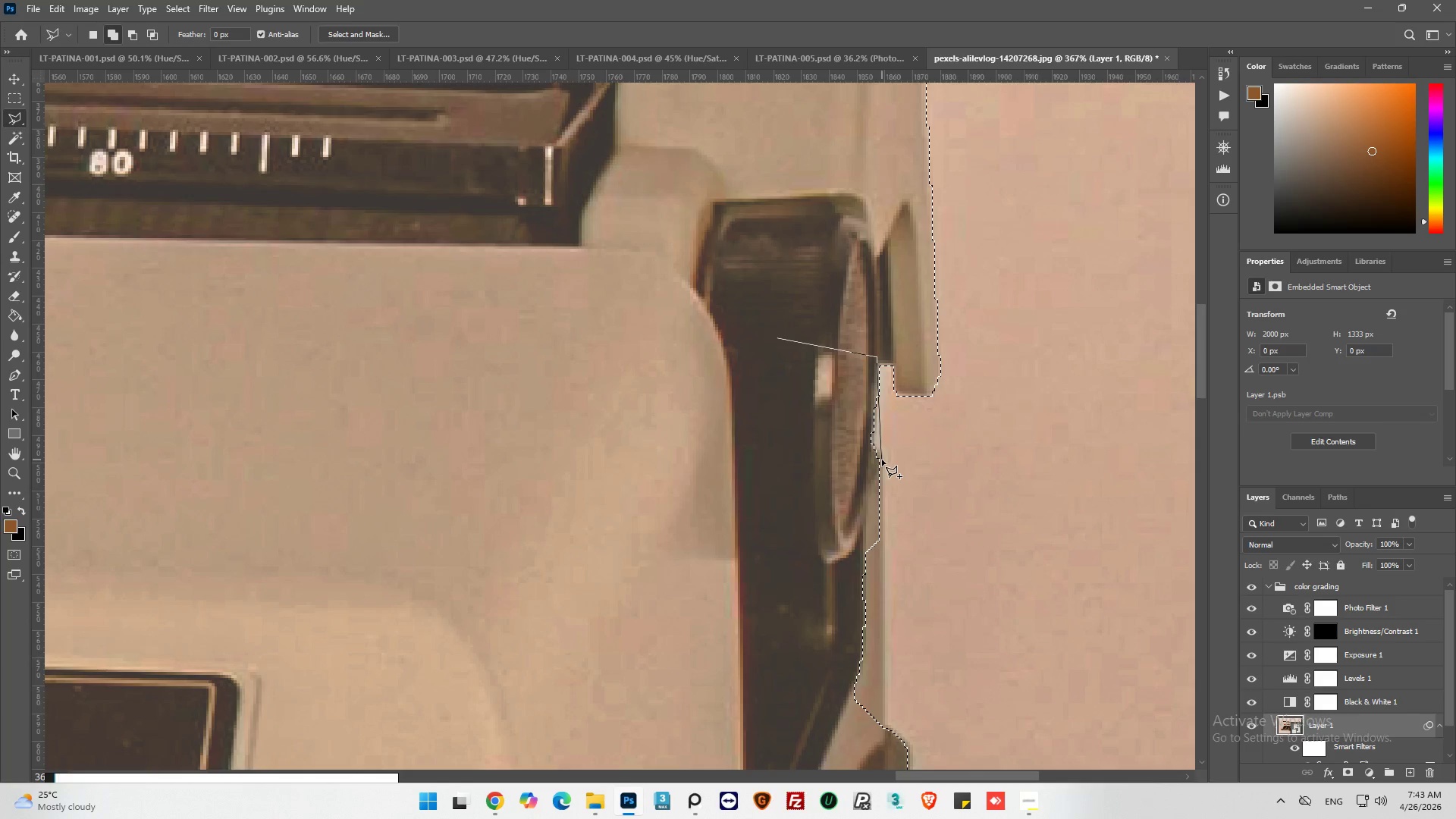 
left_click([882, 460])
 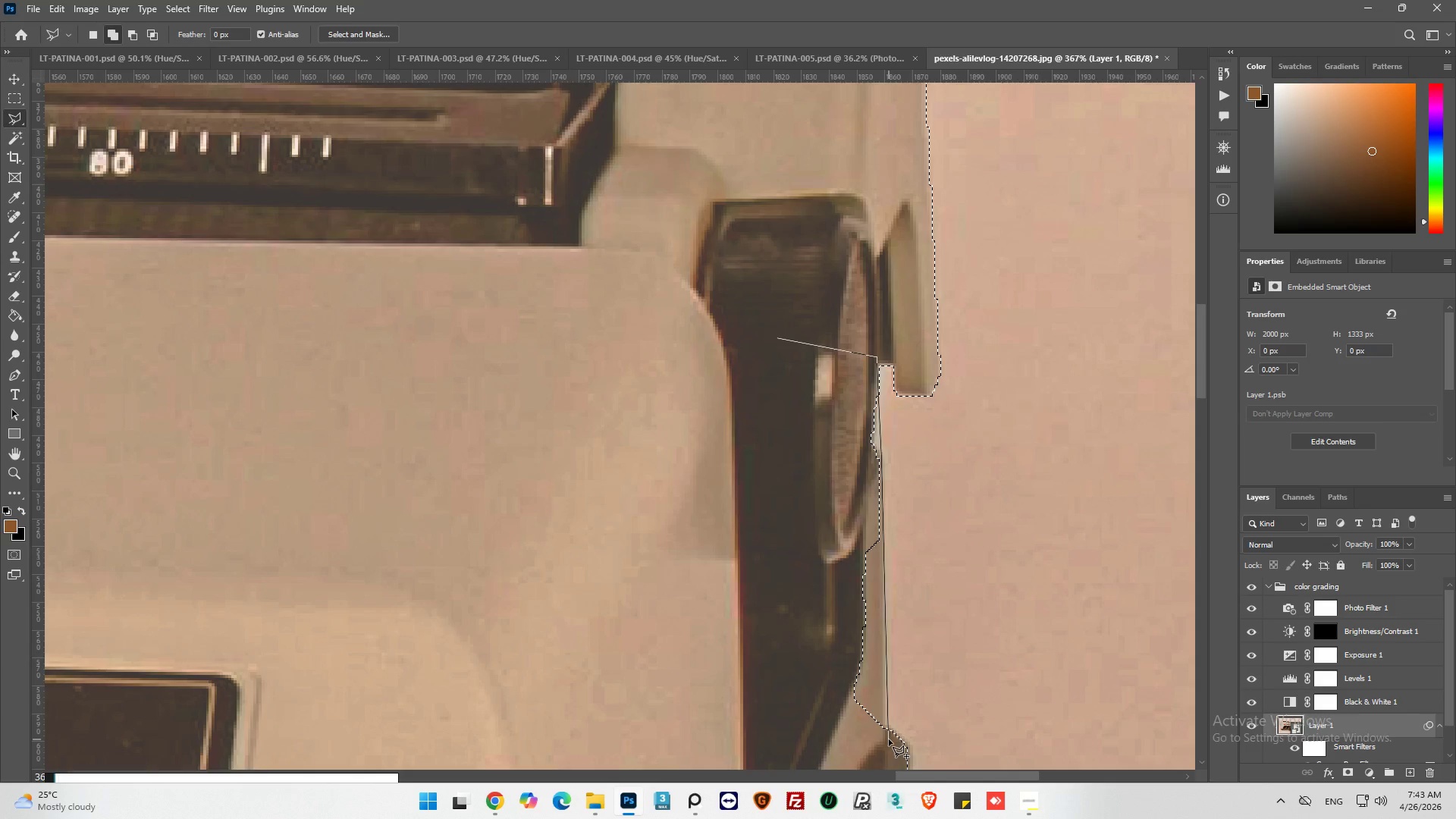 
left_click([889, 739])
 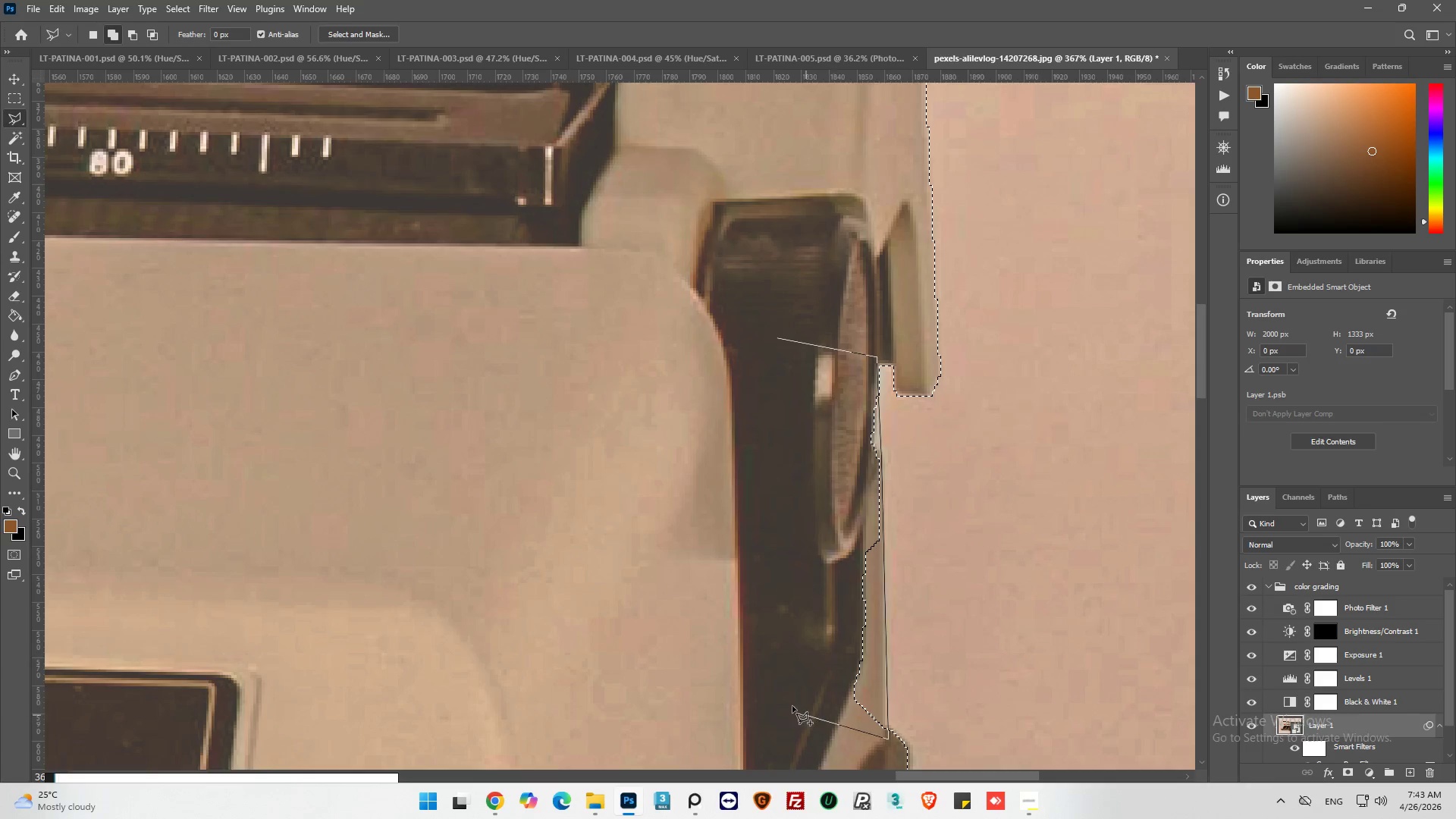 
left_click_drag(start_coordinate=[787, 703], to_coordinate=[778, 673])
 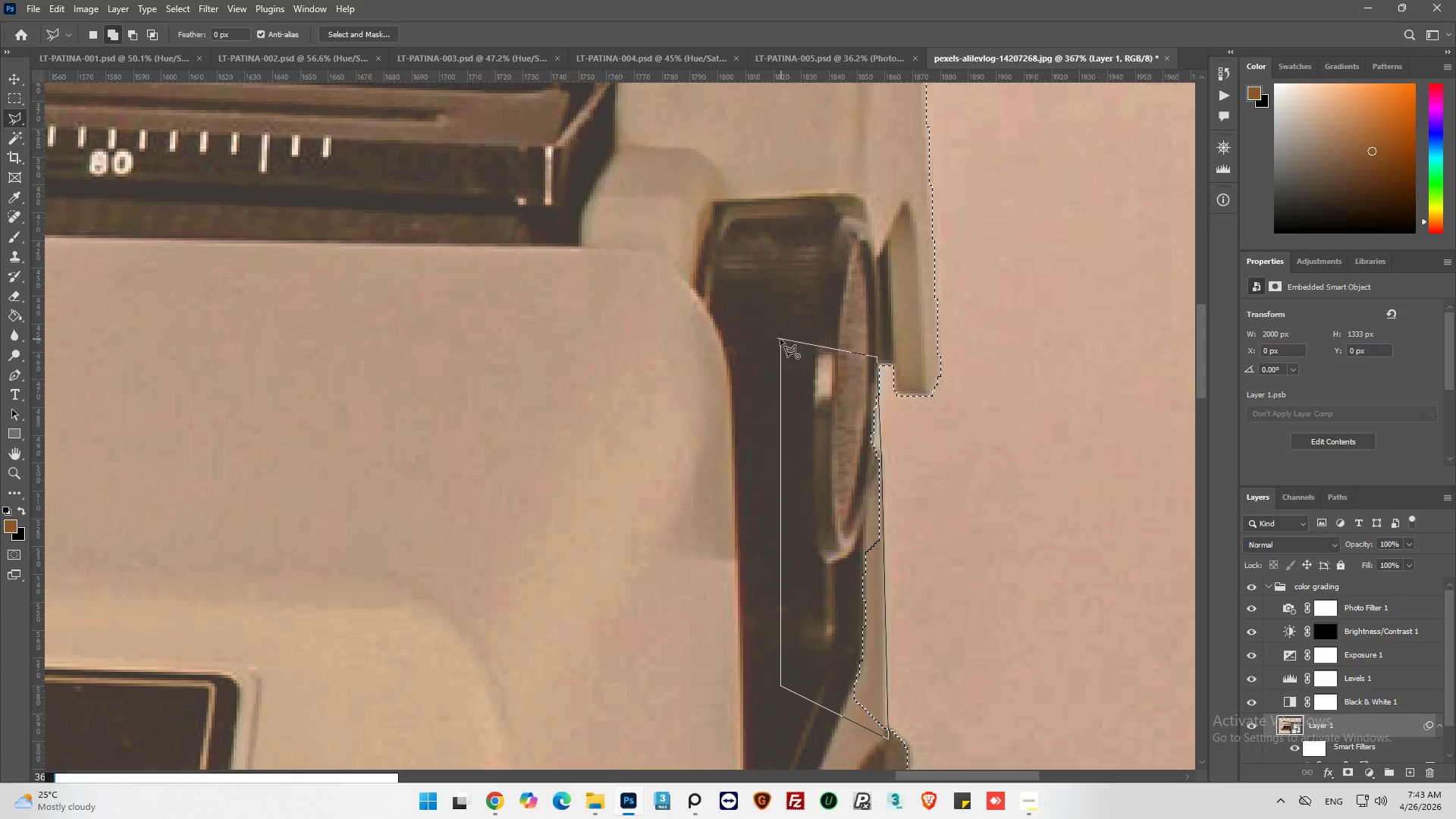 
left_click([780, 339])
 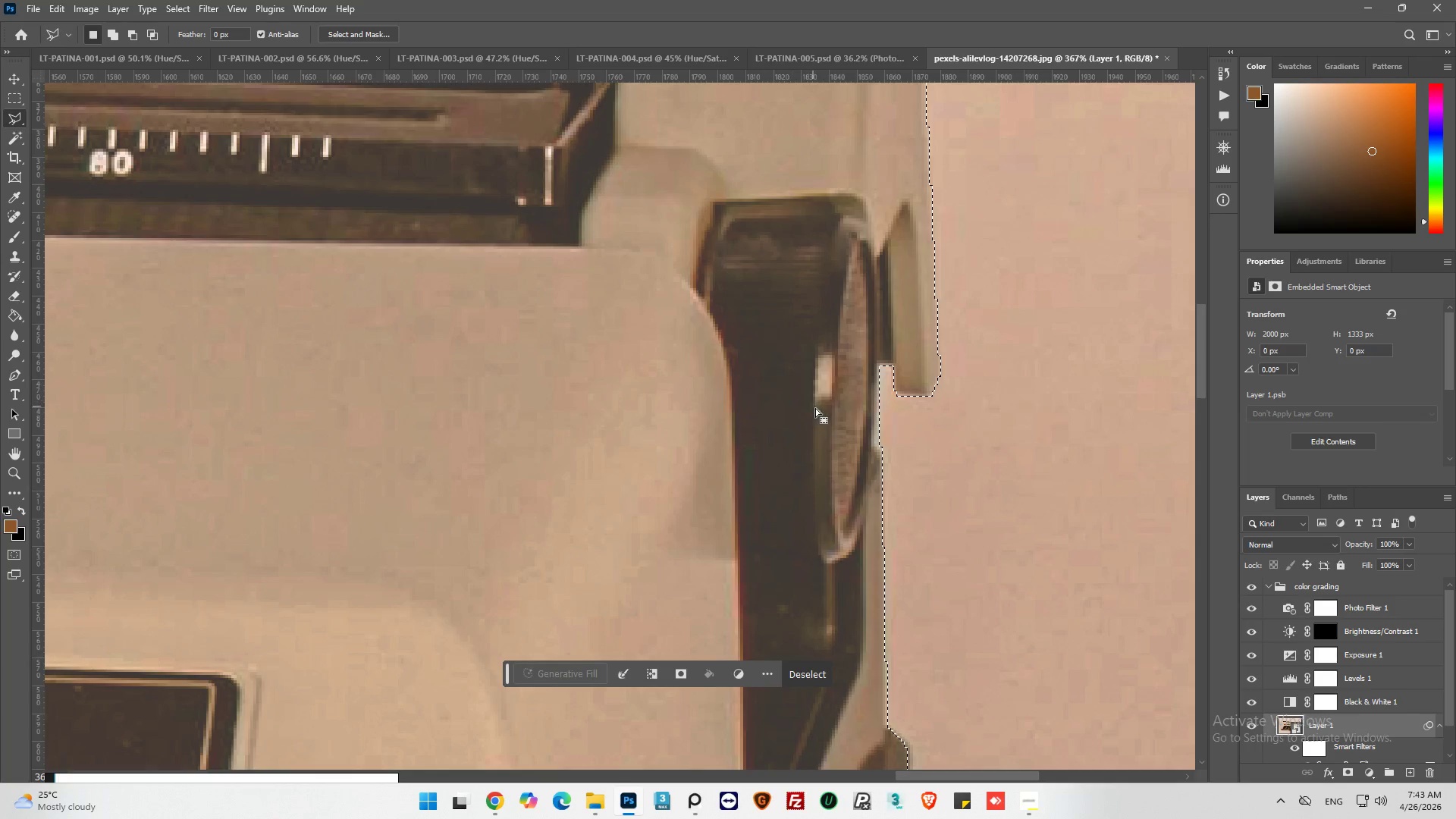 
scroll: coordinate [842, 406], scroll_direction: down, amount: 23.0
 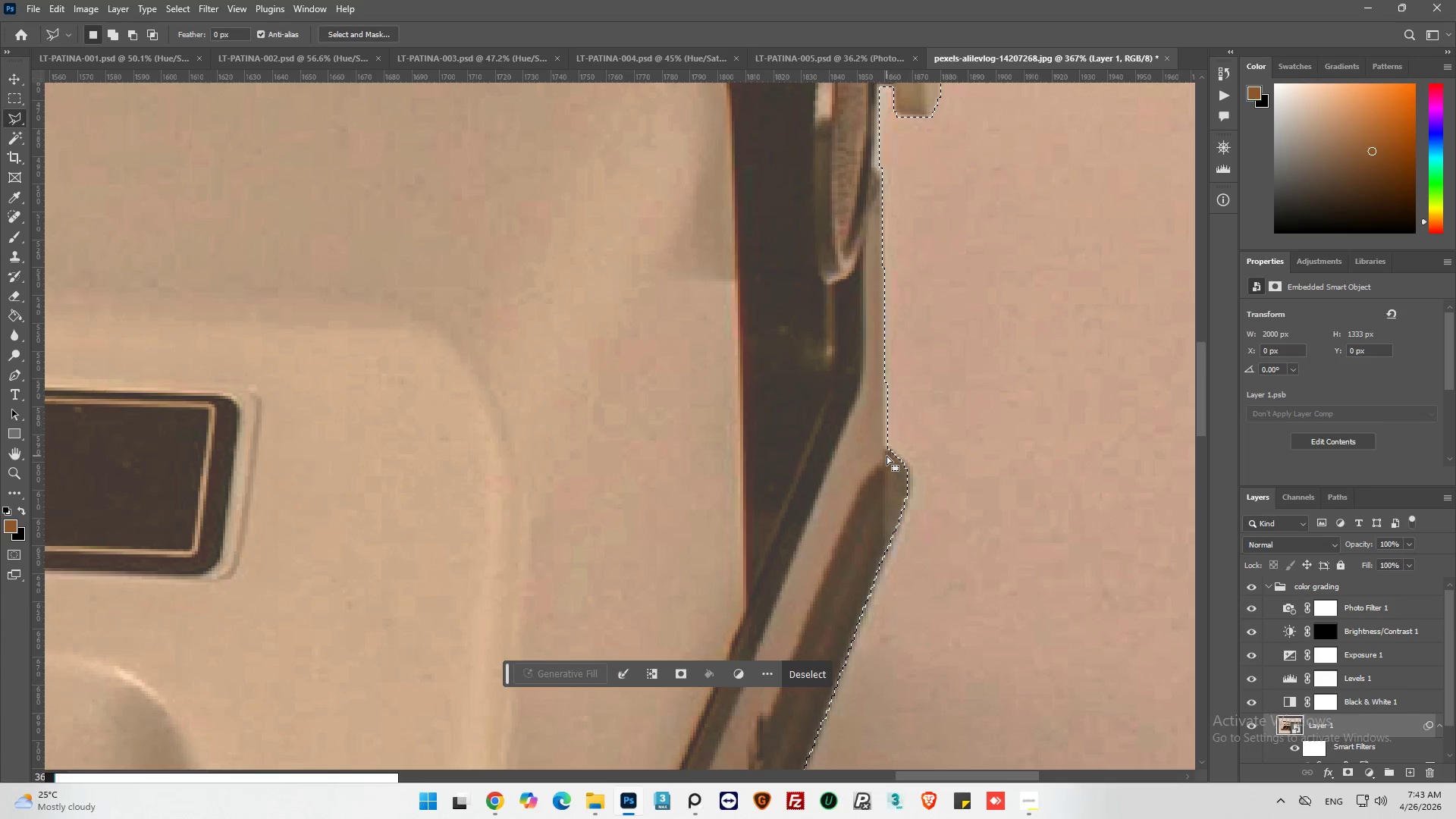 
hold_key(key=ShiftLeft, duration=1.7)
left_click([887, 447])
 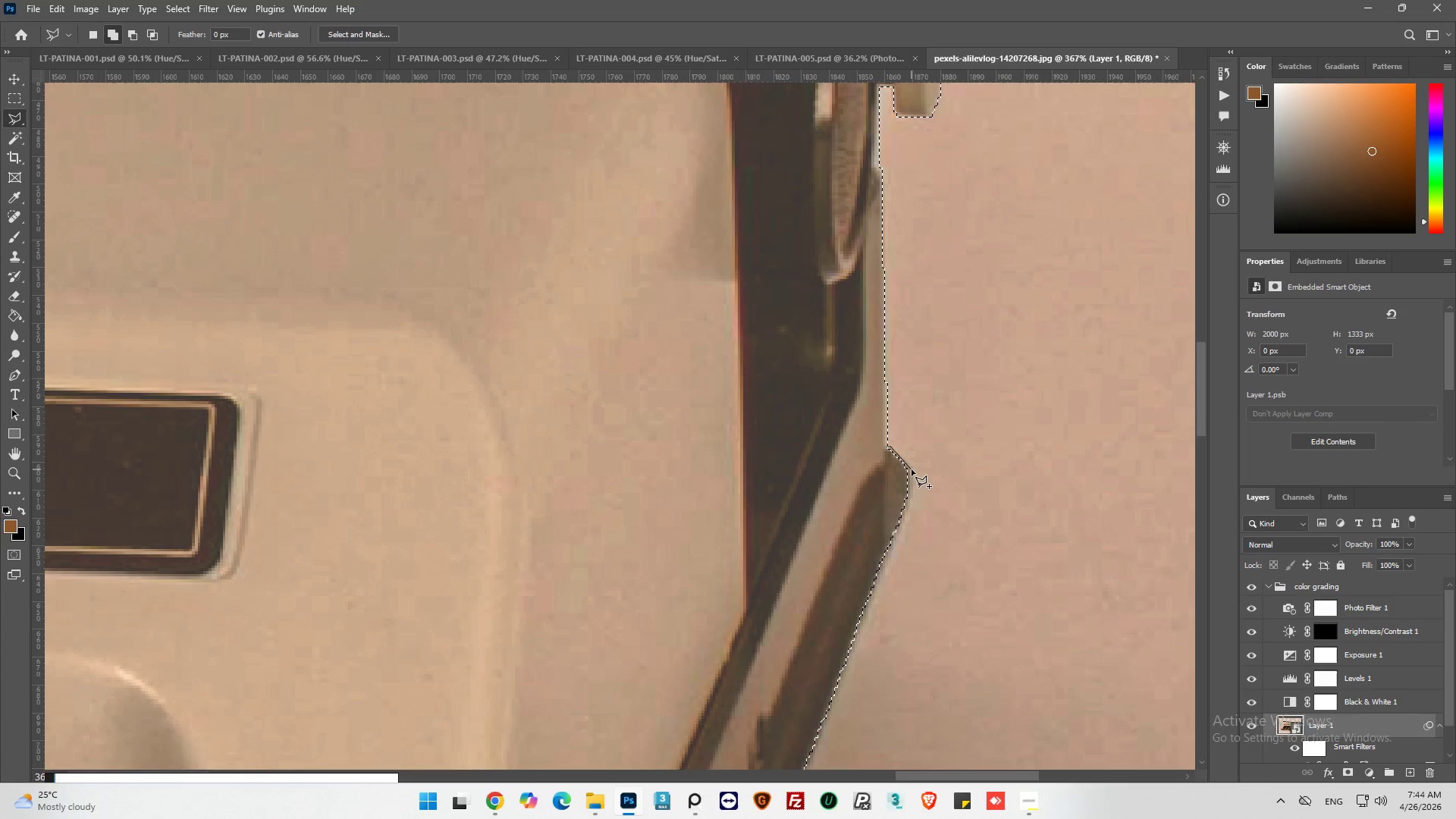 
left_click([912, 468])
 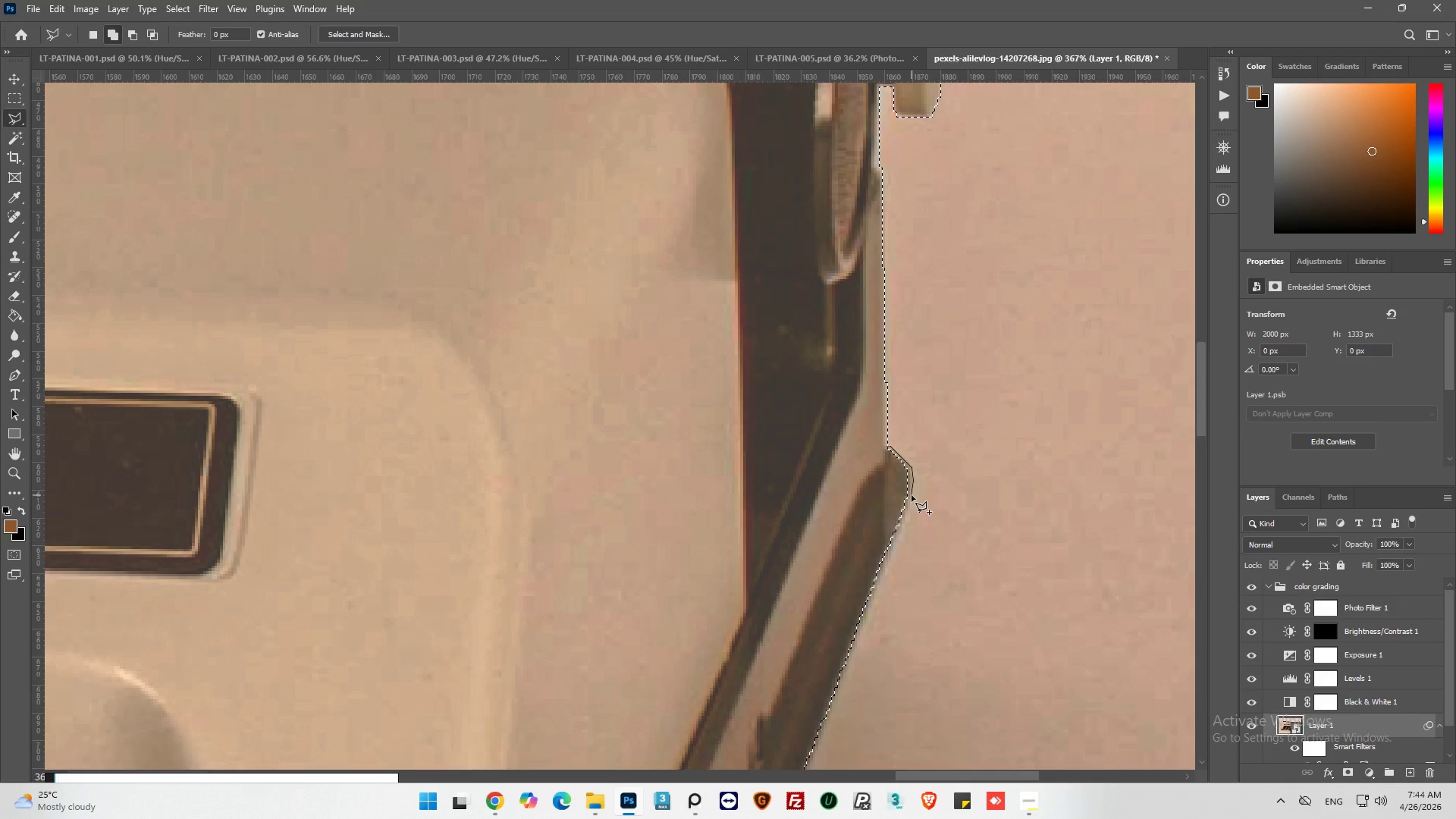 
left_click([912, 495])
 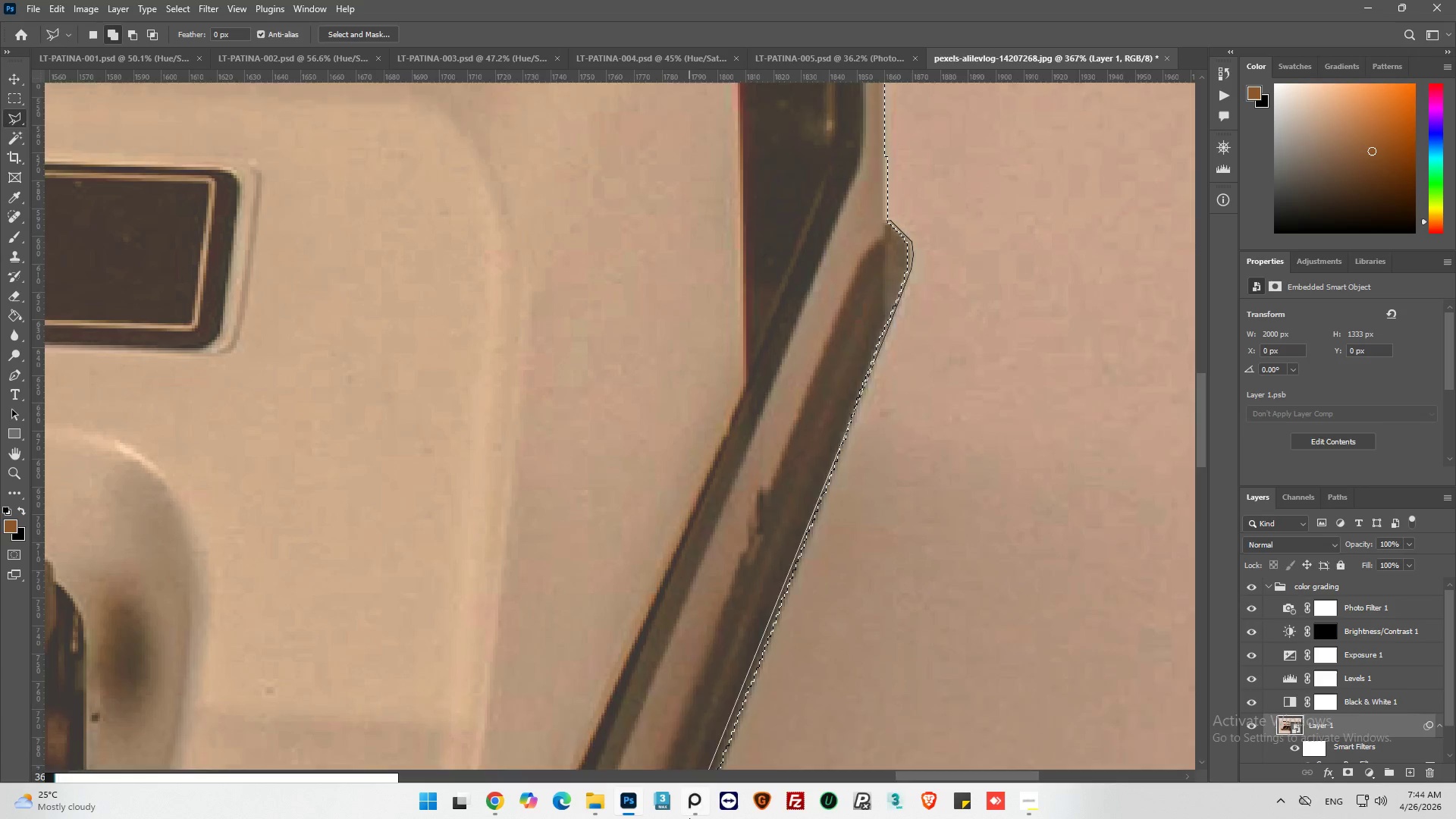 
wait(8.38)
 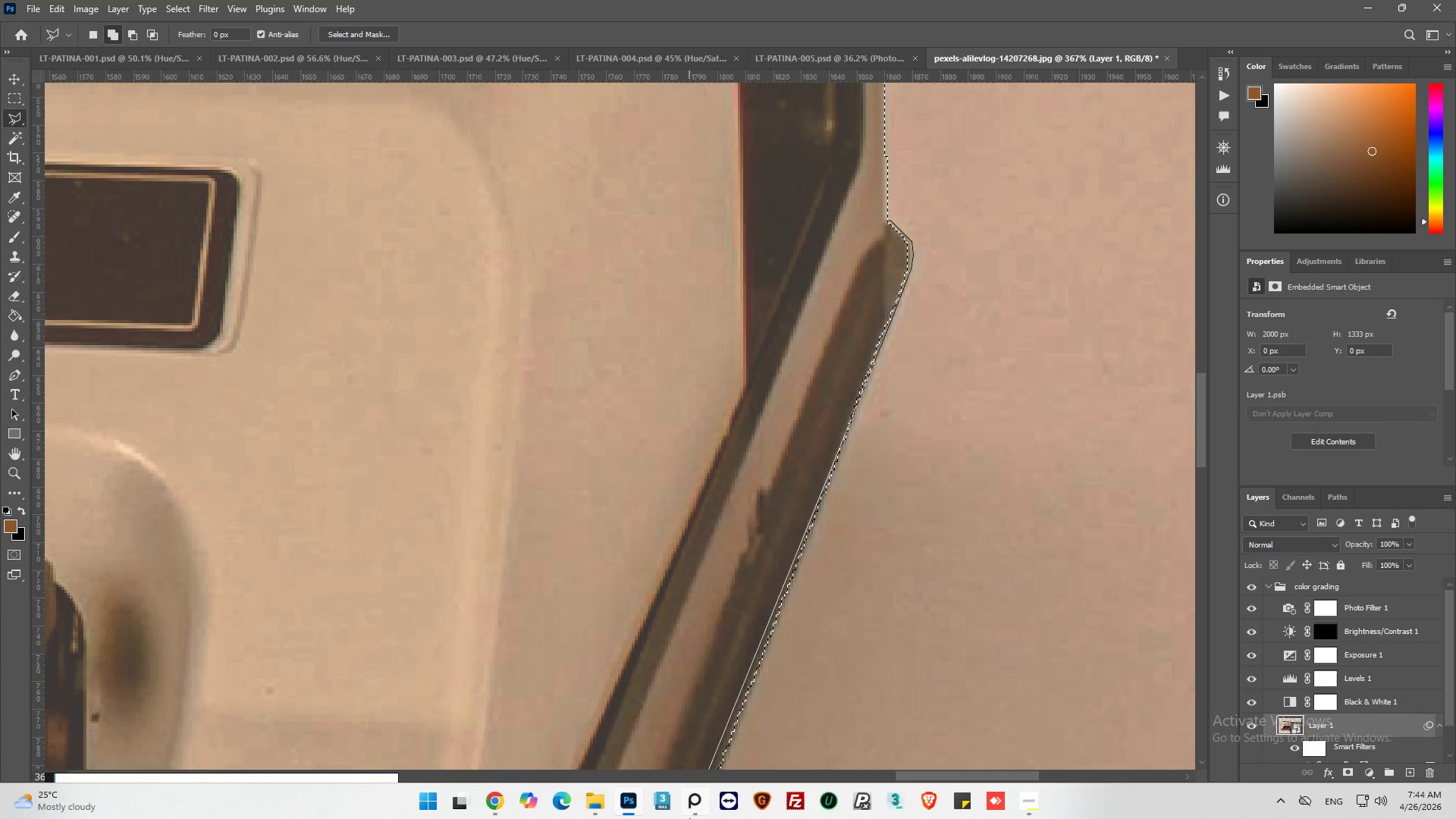 
left_click([400, 441])
 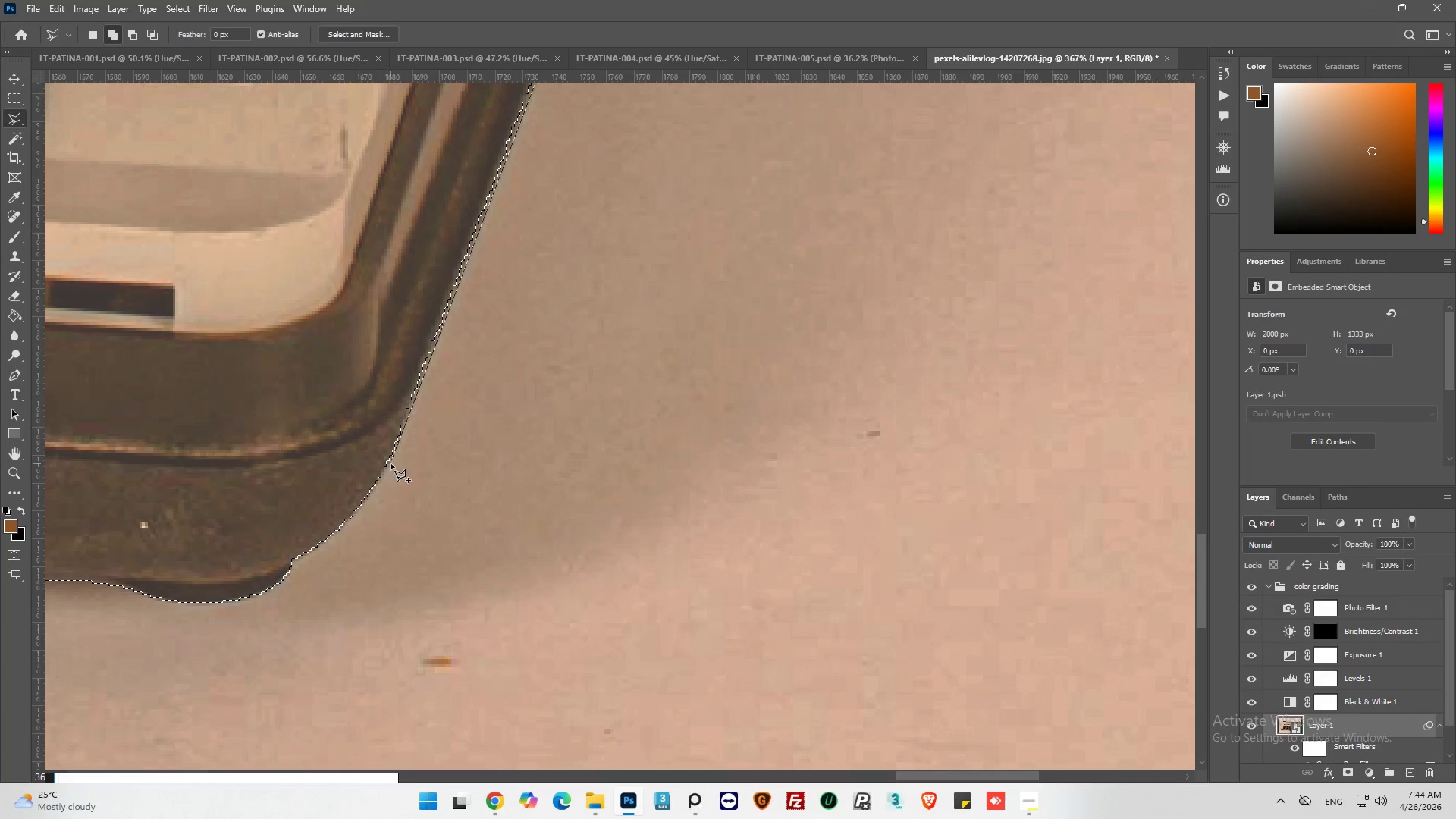 
left_click([391, 463])
 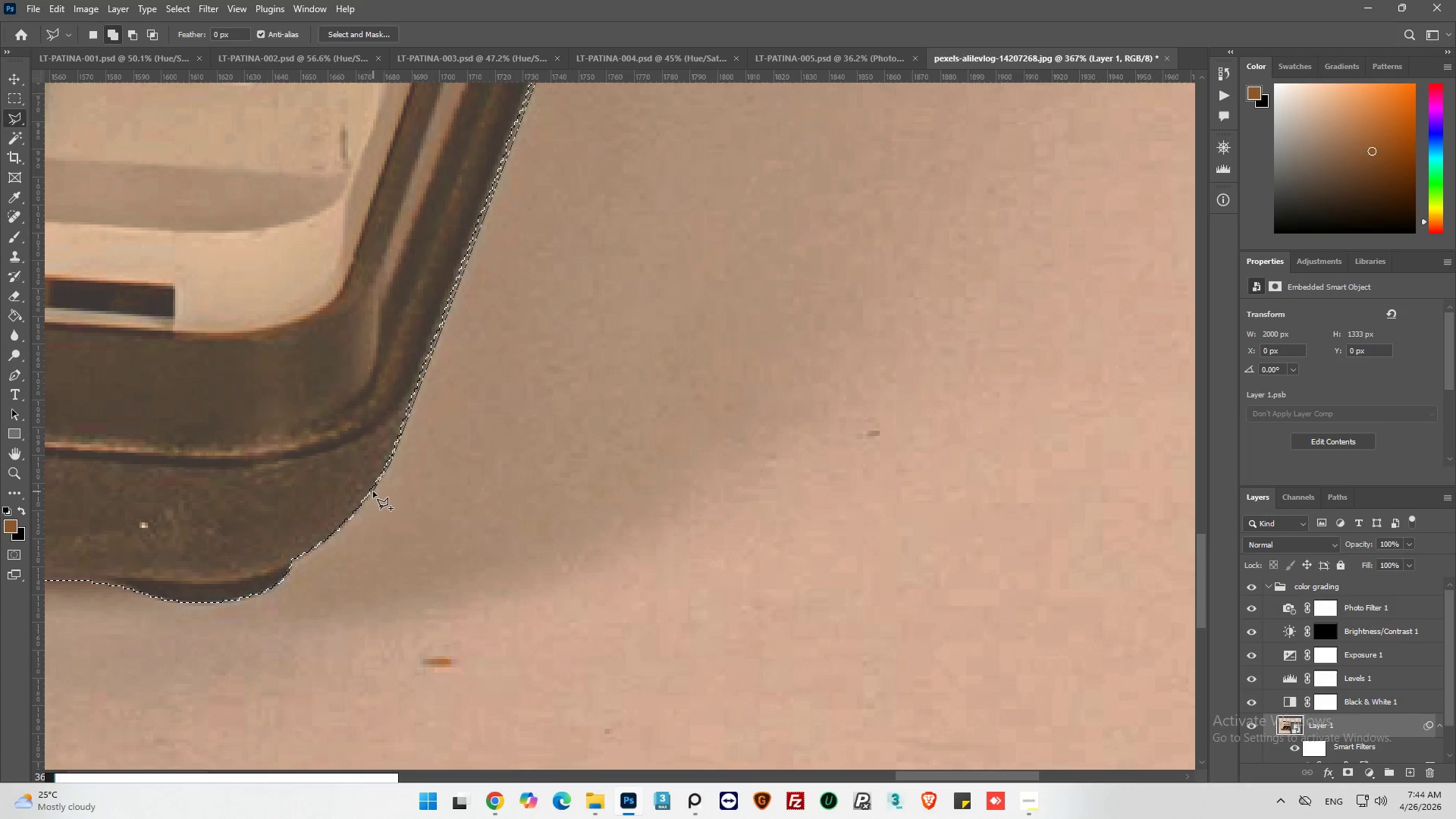 
left_click([373, 491])
 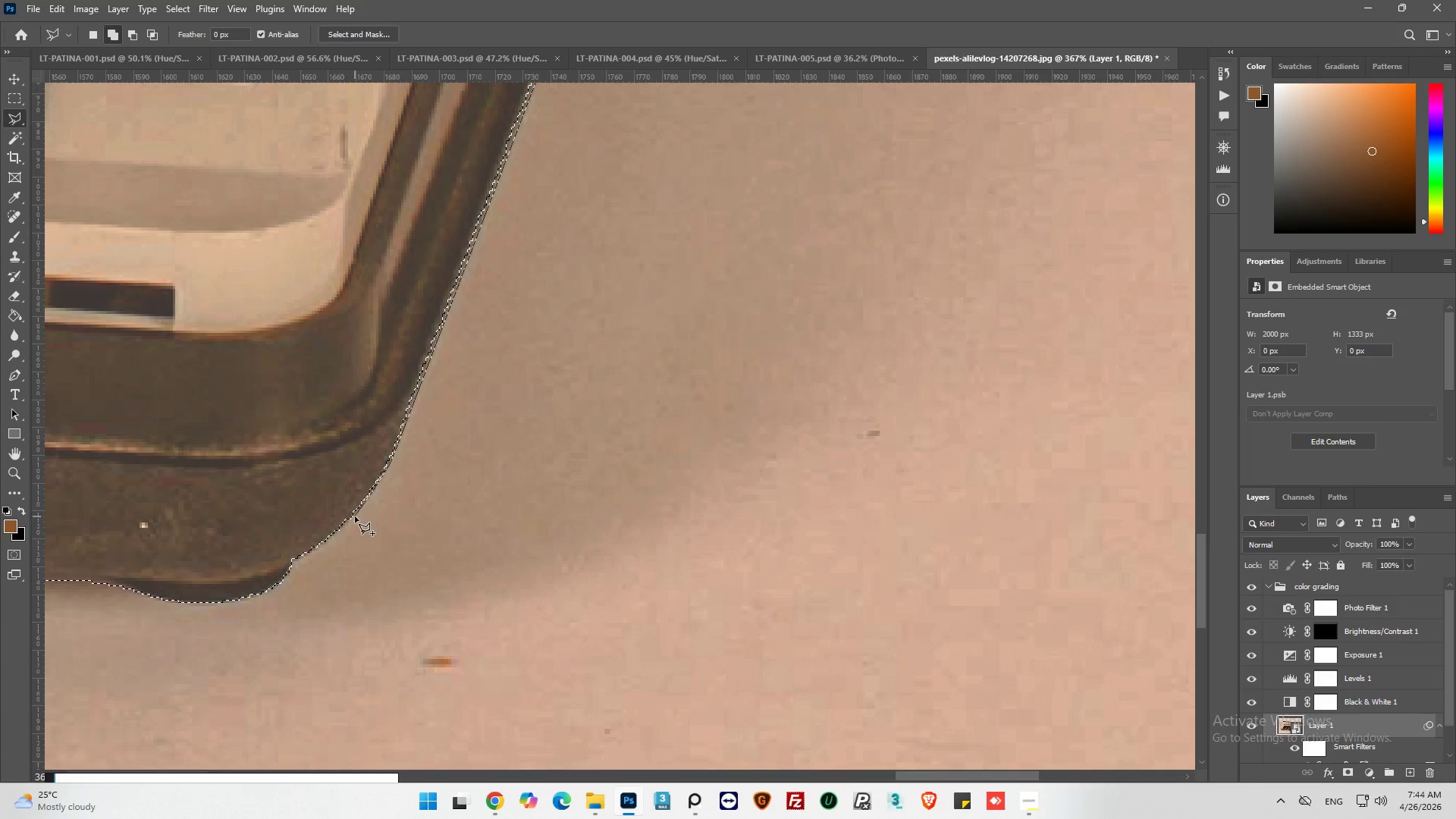 
left_click([355, 516])
 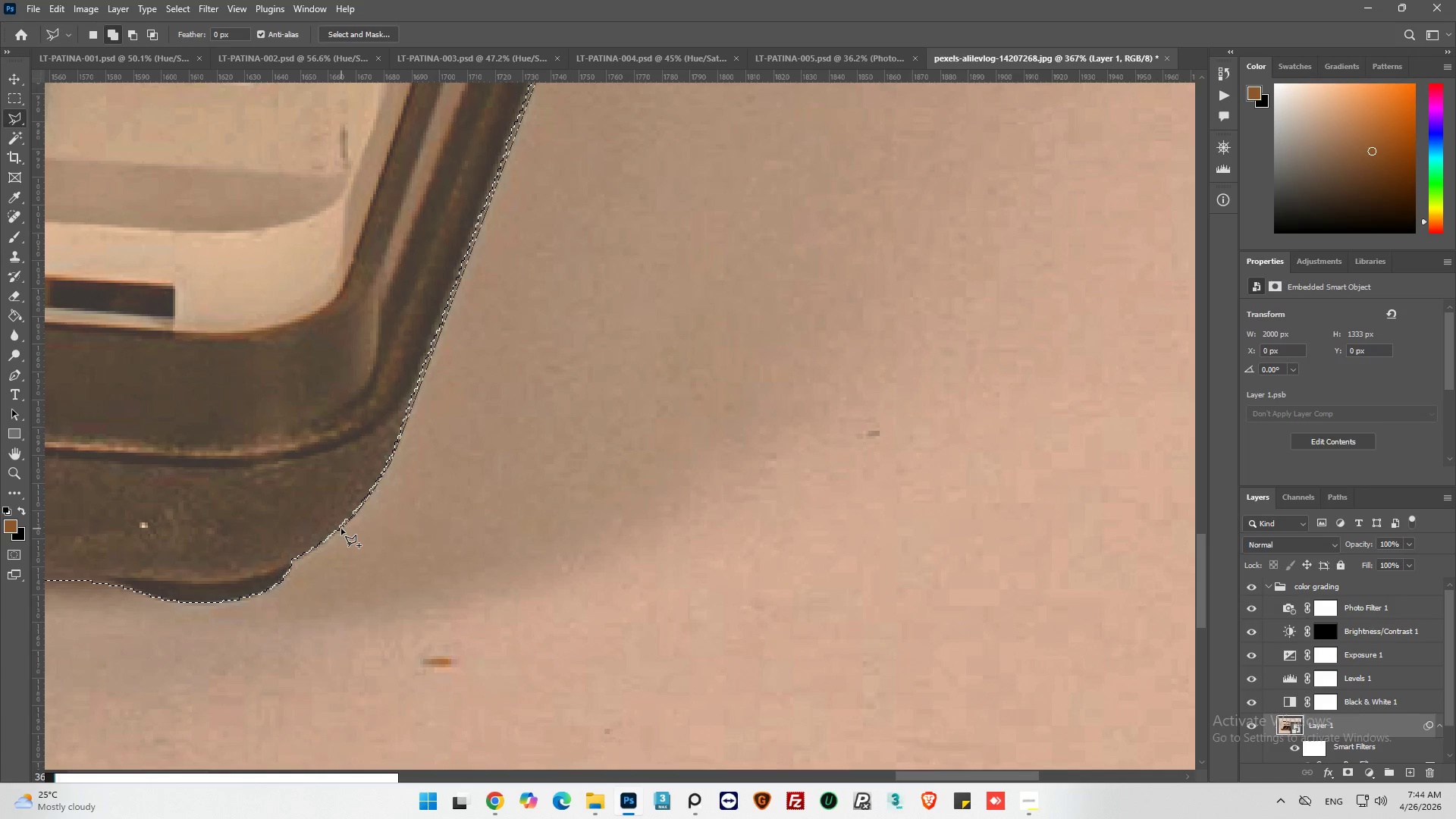 
left_click([341, 529])
 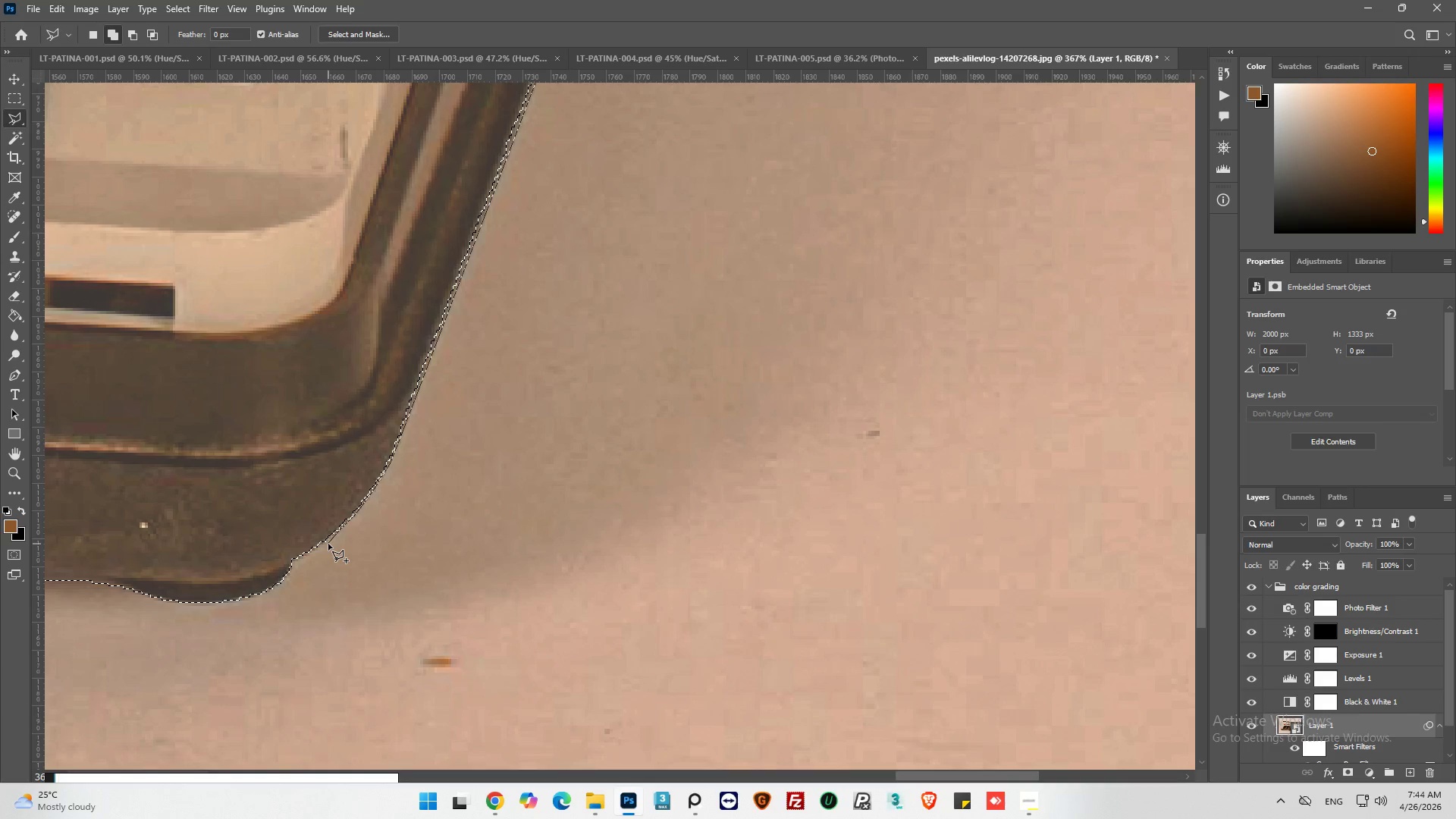 
left_click([327, 544])
 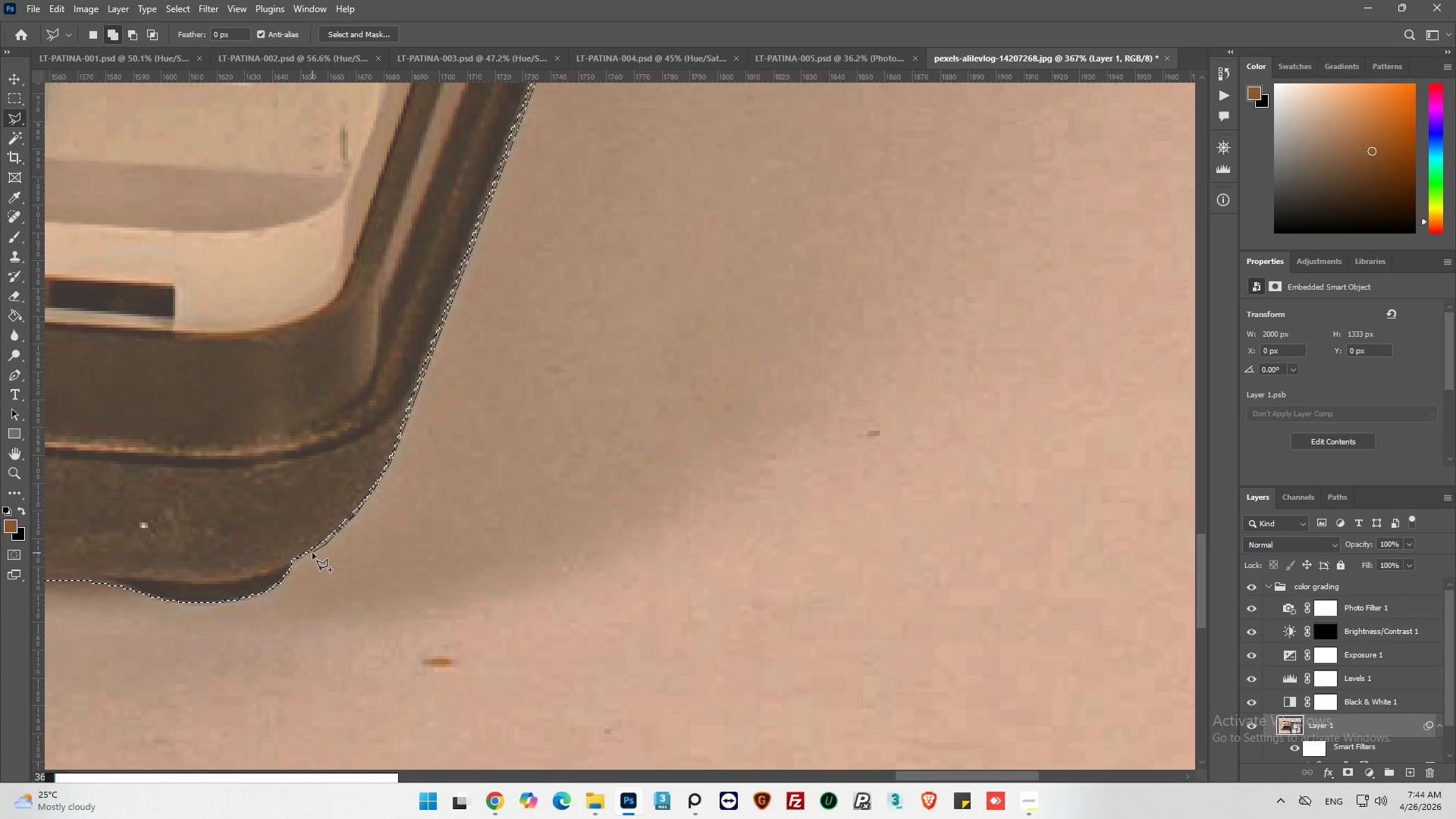 
left_click_drag(start_coordinate=[312, 553], to_coordinate=[306, 557])
 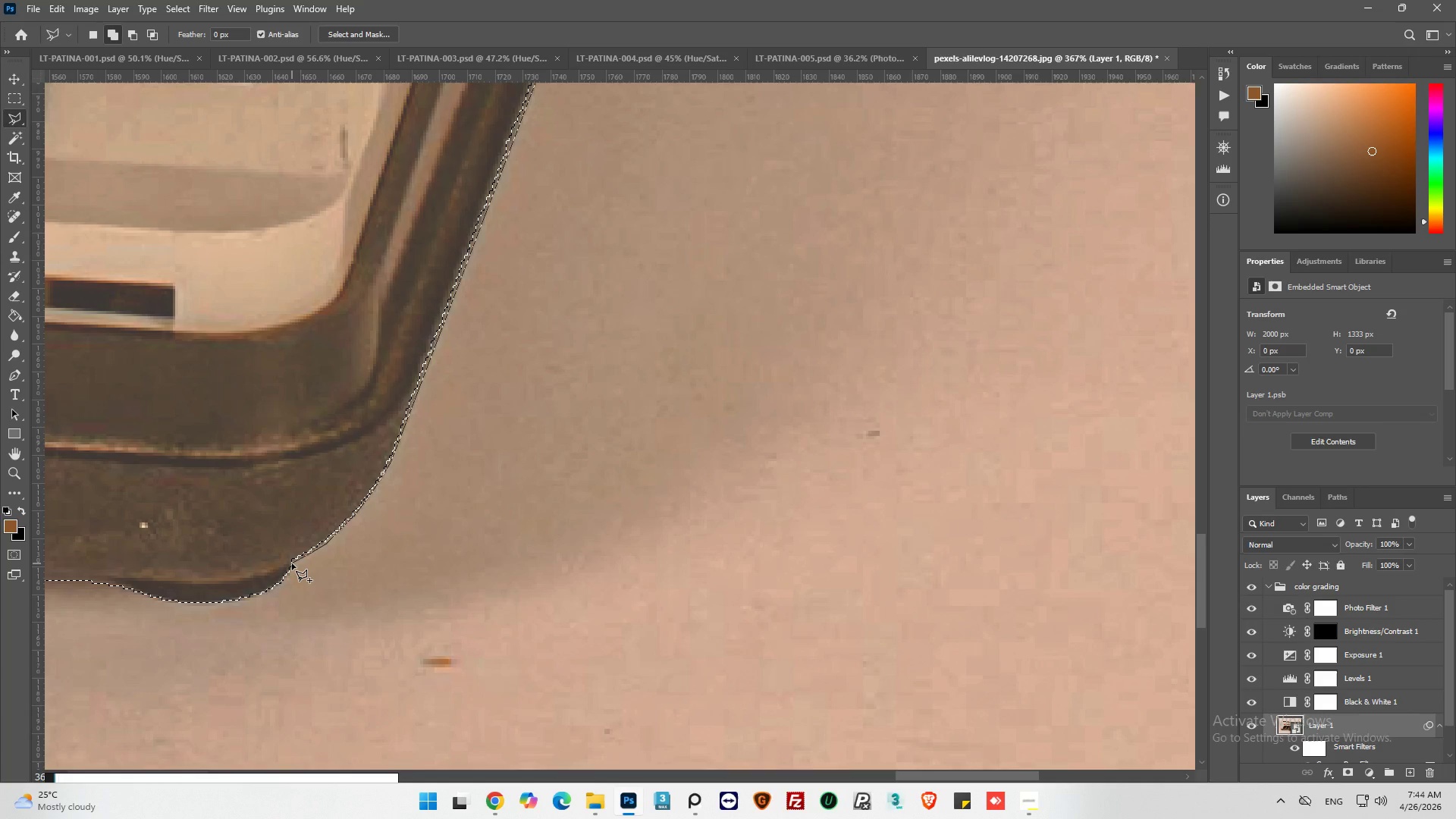 
left_click([292, 563])
 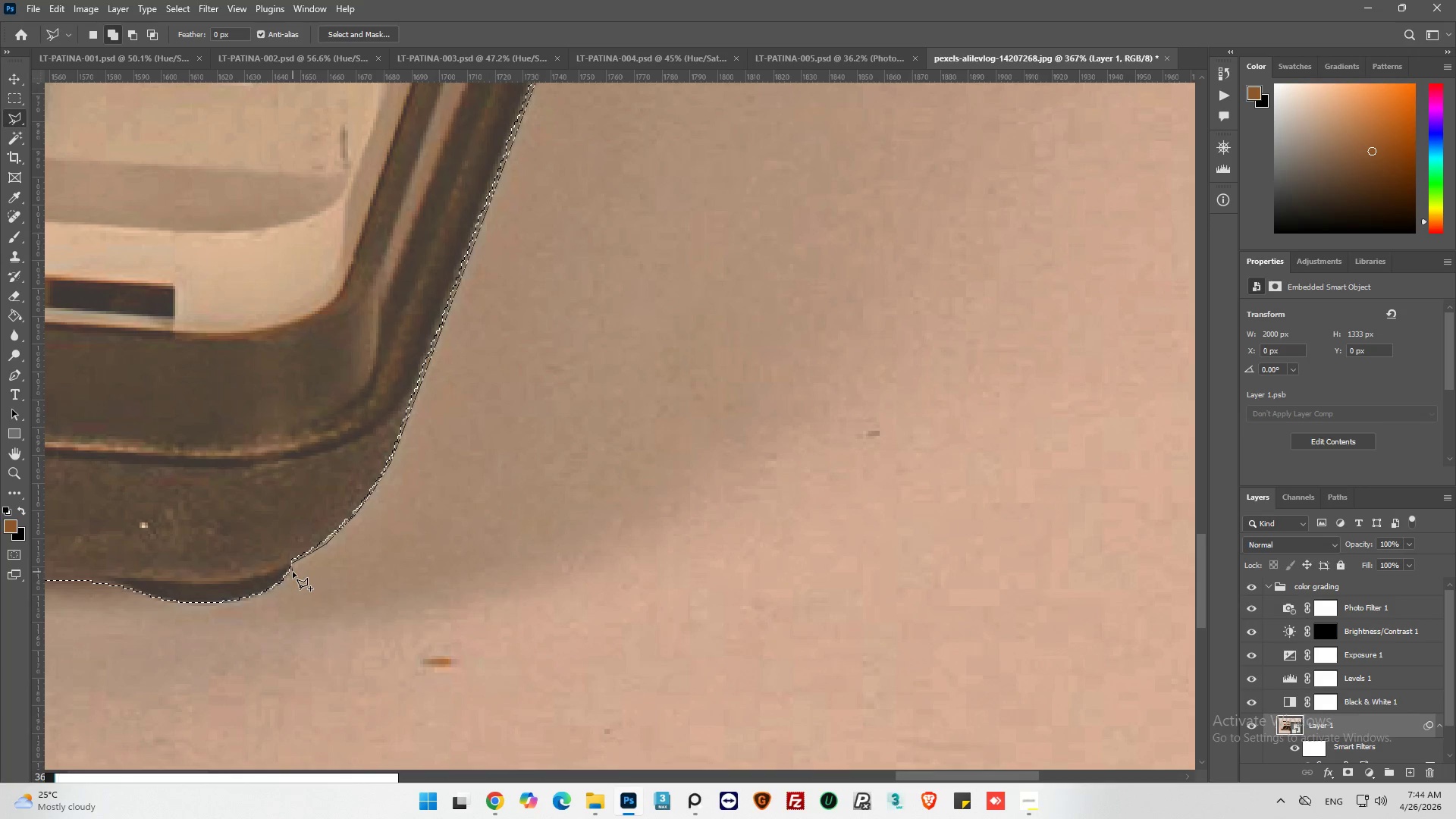 
left_click([290, 573])
 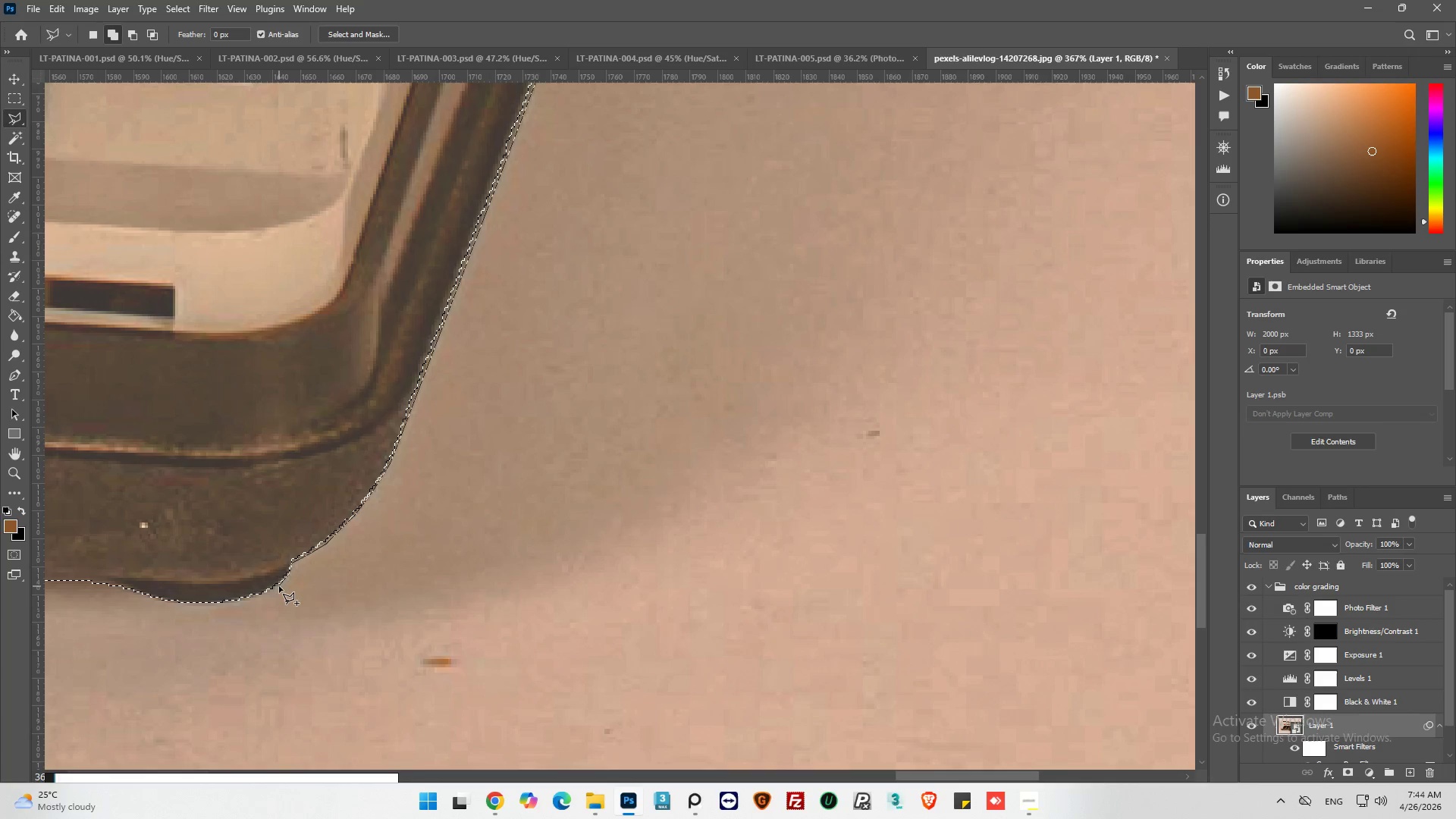 
left_click([278, 586])
 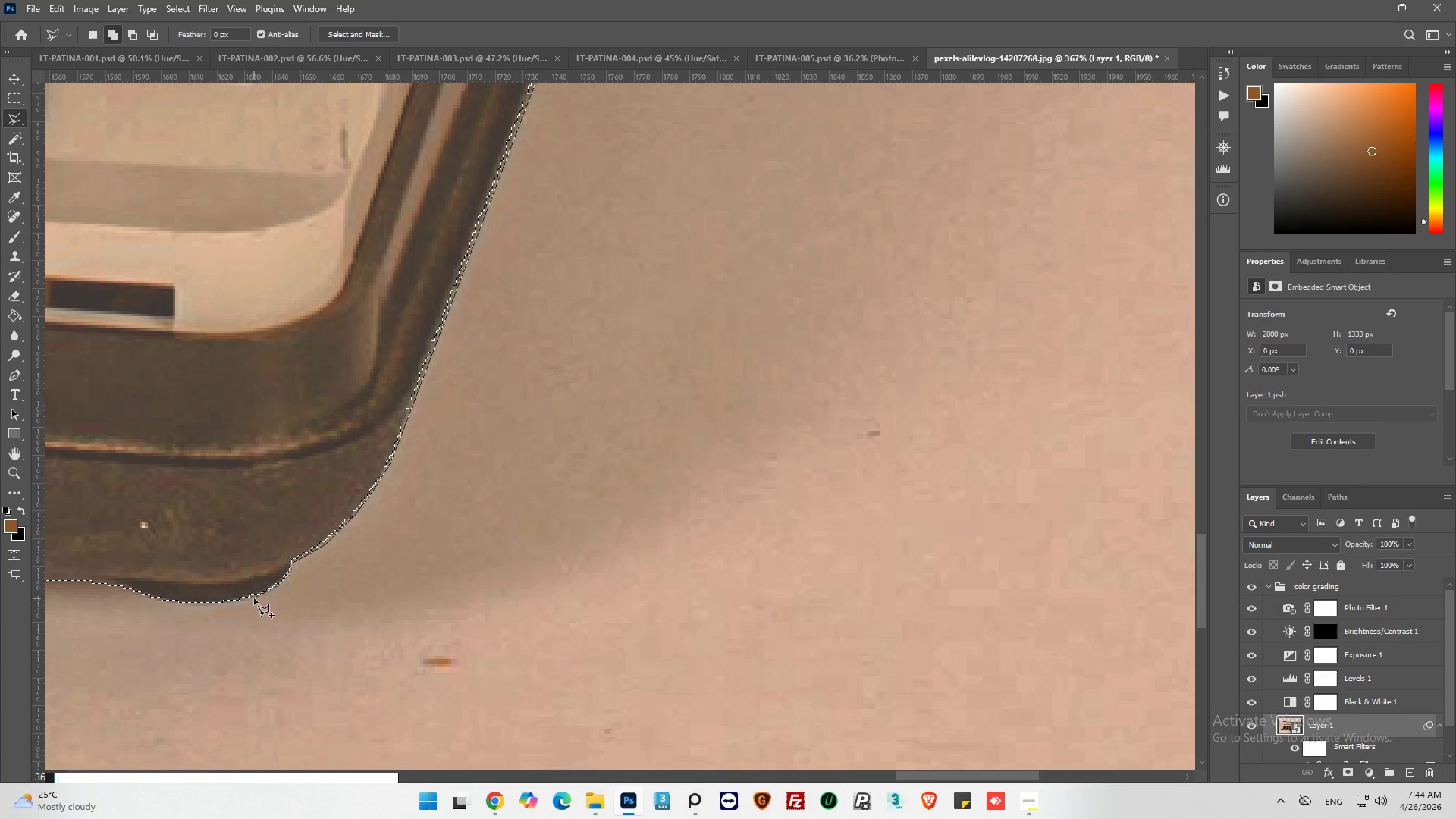 
left_click_drag(start_coordinate=[254, 598], to_coordinate=[247, 601])
 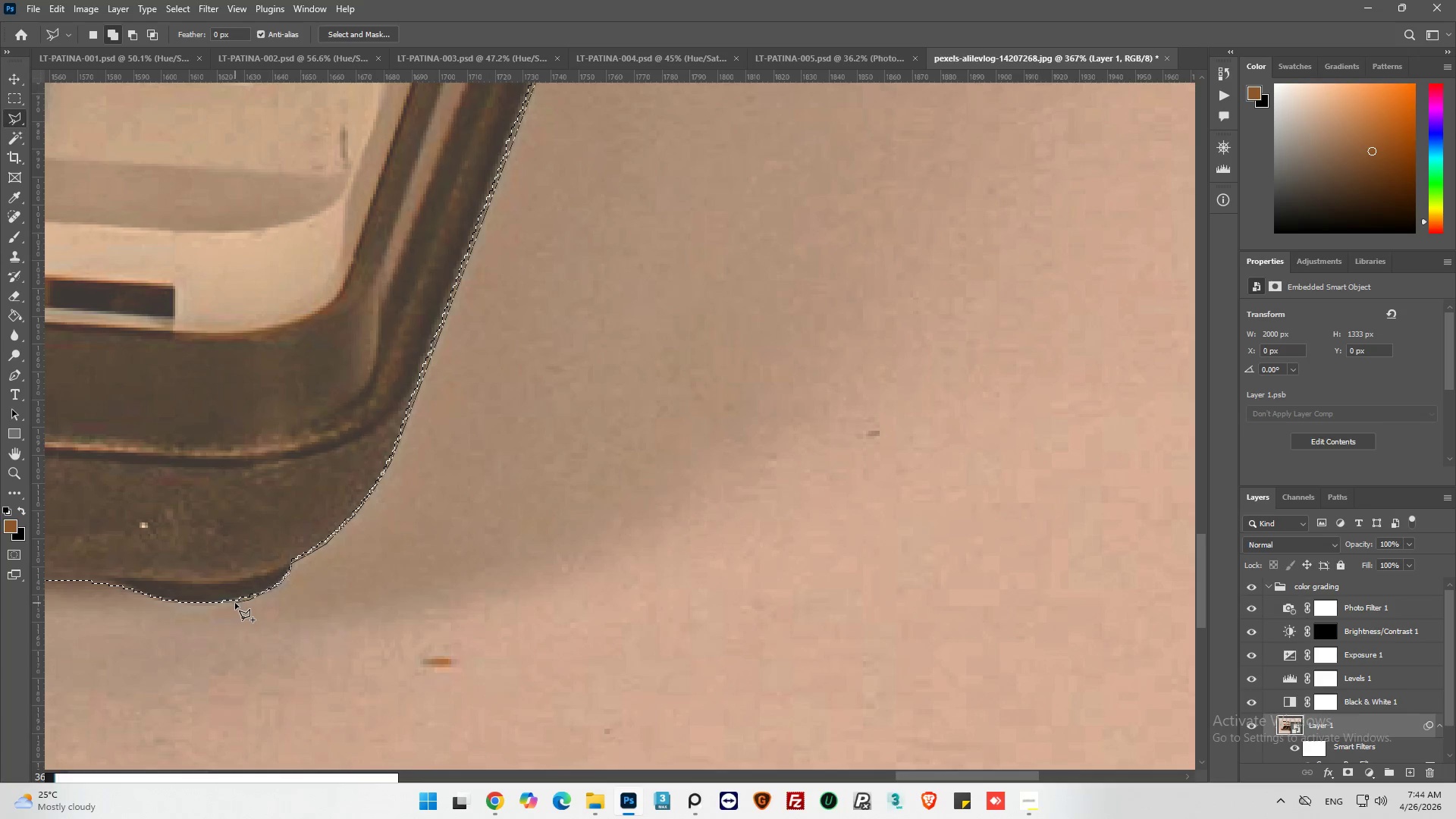 
left_click([236, 603])
 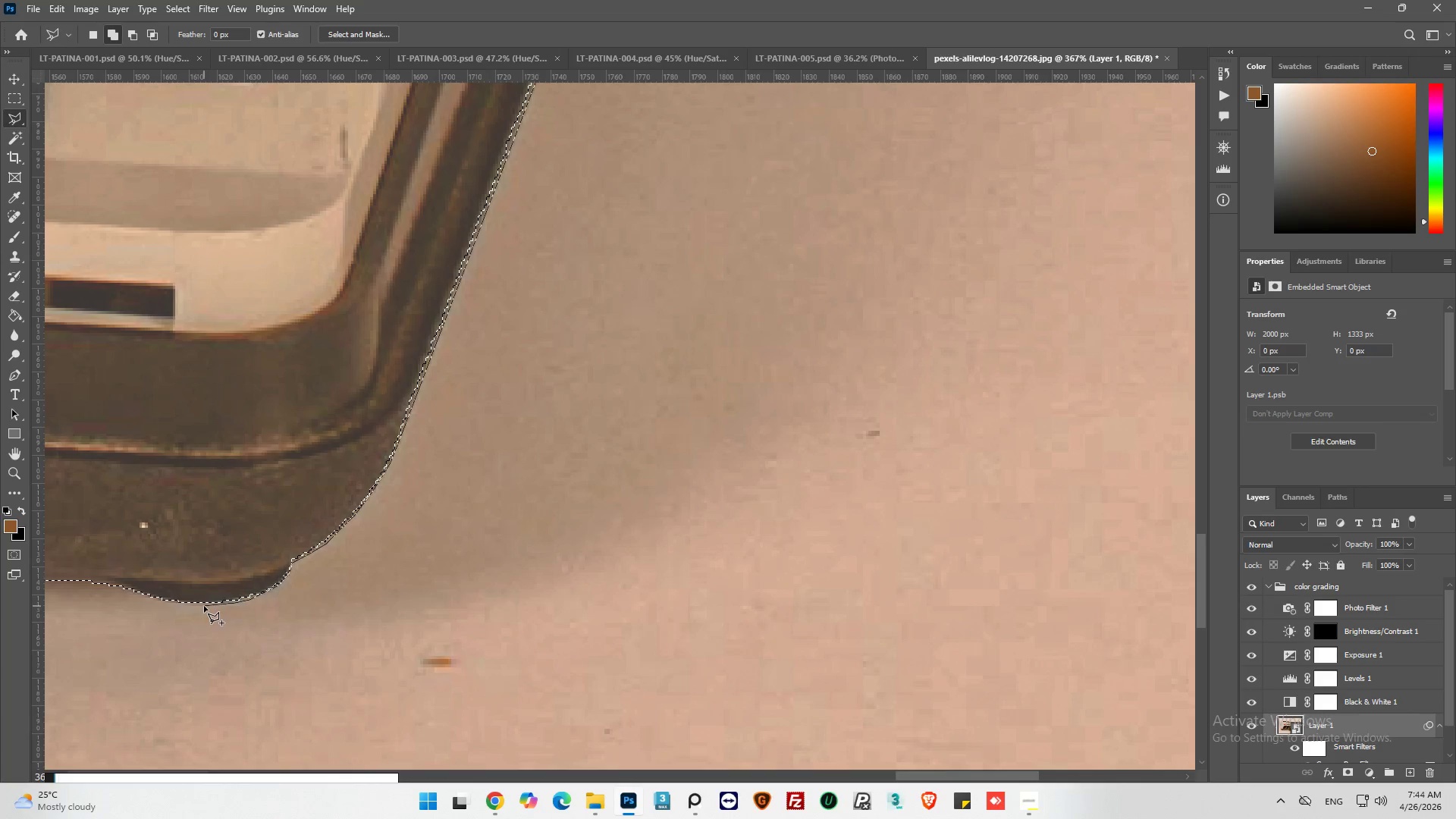 
left_click_drag(start_coordinate=[204, 605], to_coordinate=[196, 604])
 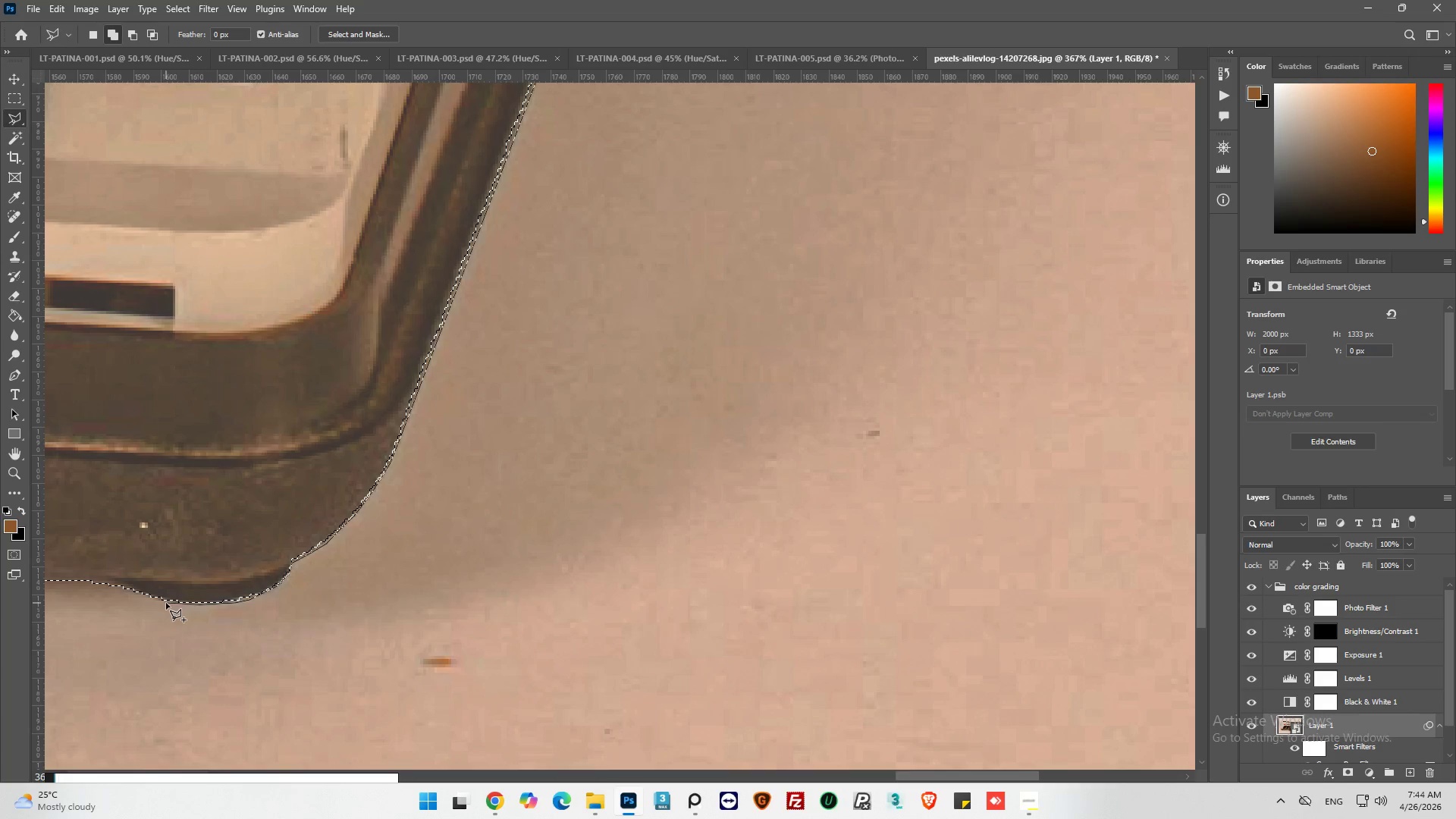 
left_click([166, 603])
 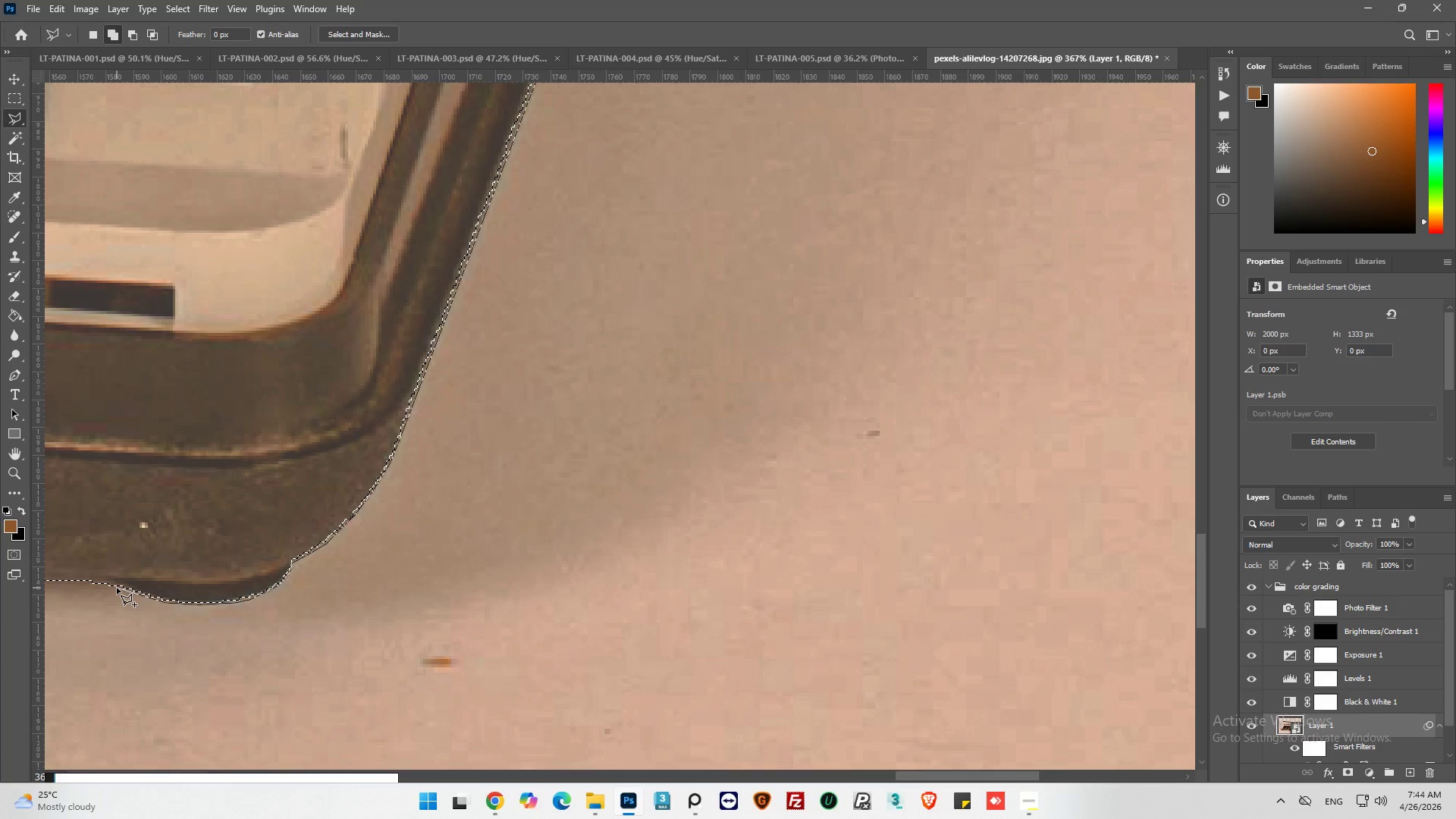 
left_click([117, 588])
 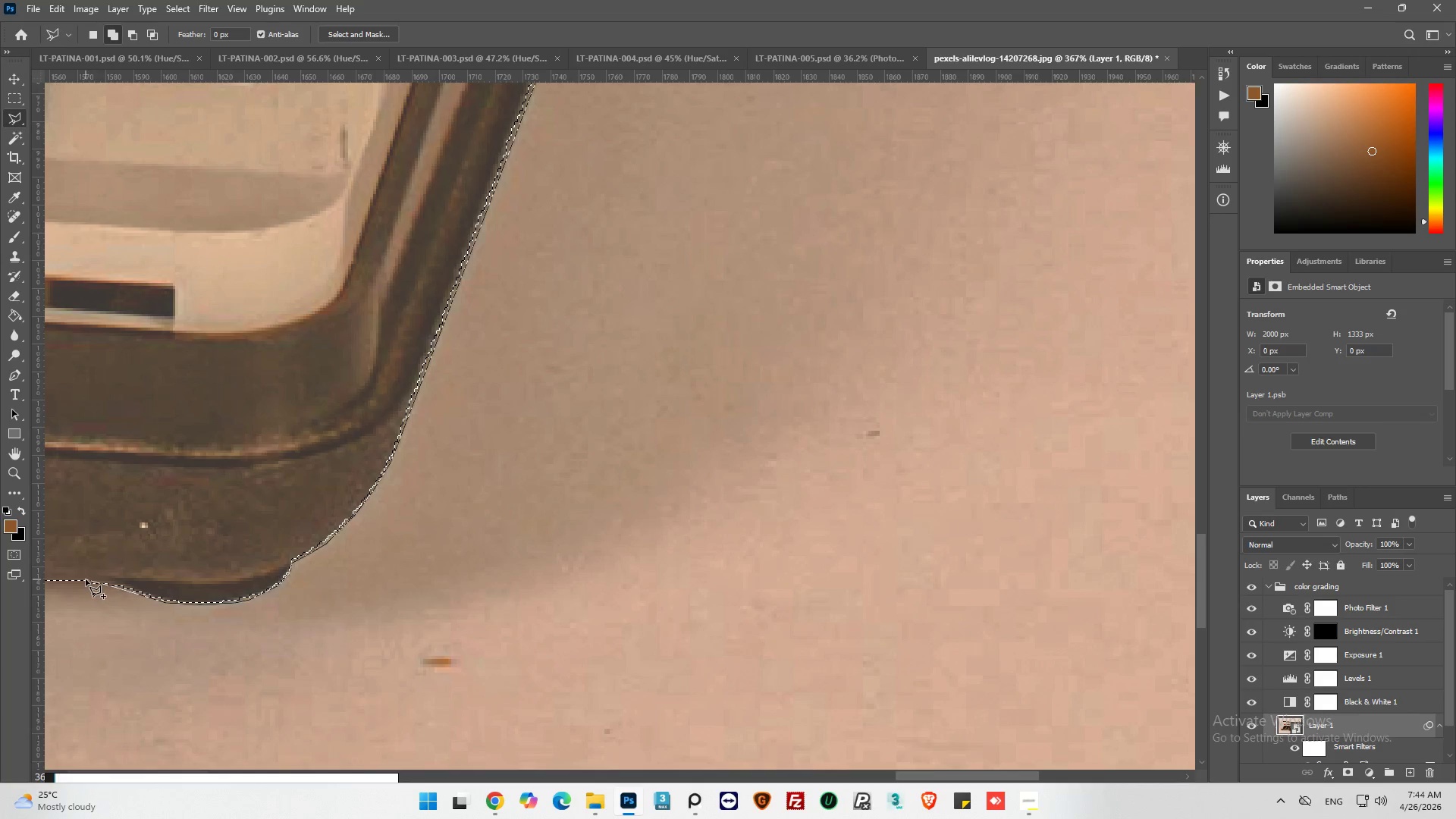 
left_click_drag(start_coordinate=[86, 579], to_coordinate=[90, 567])
 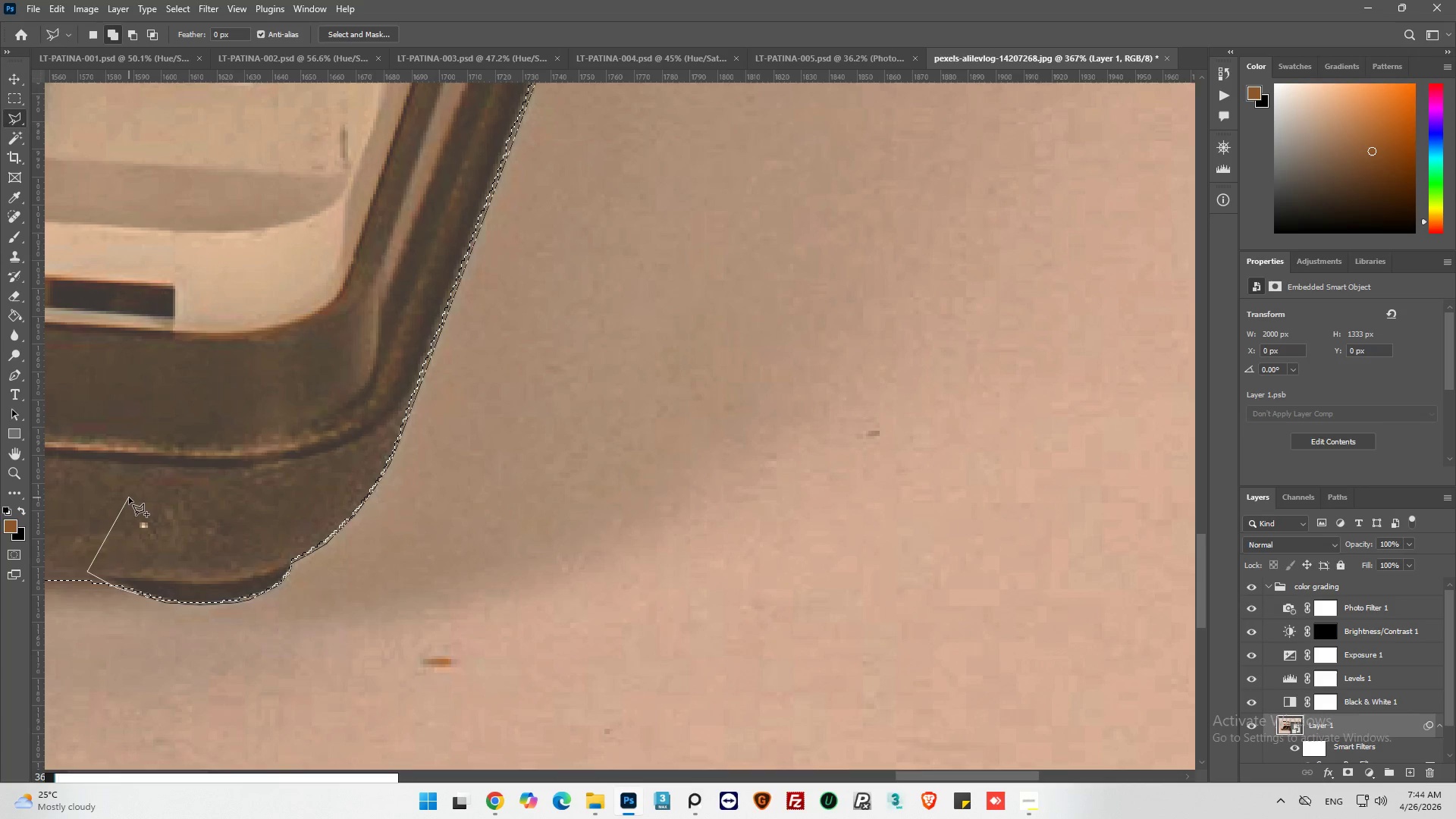 
left_click_drag(start_coordinate=[129, 497], to_coordinate=[143, 484])
 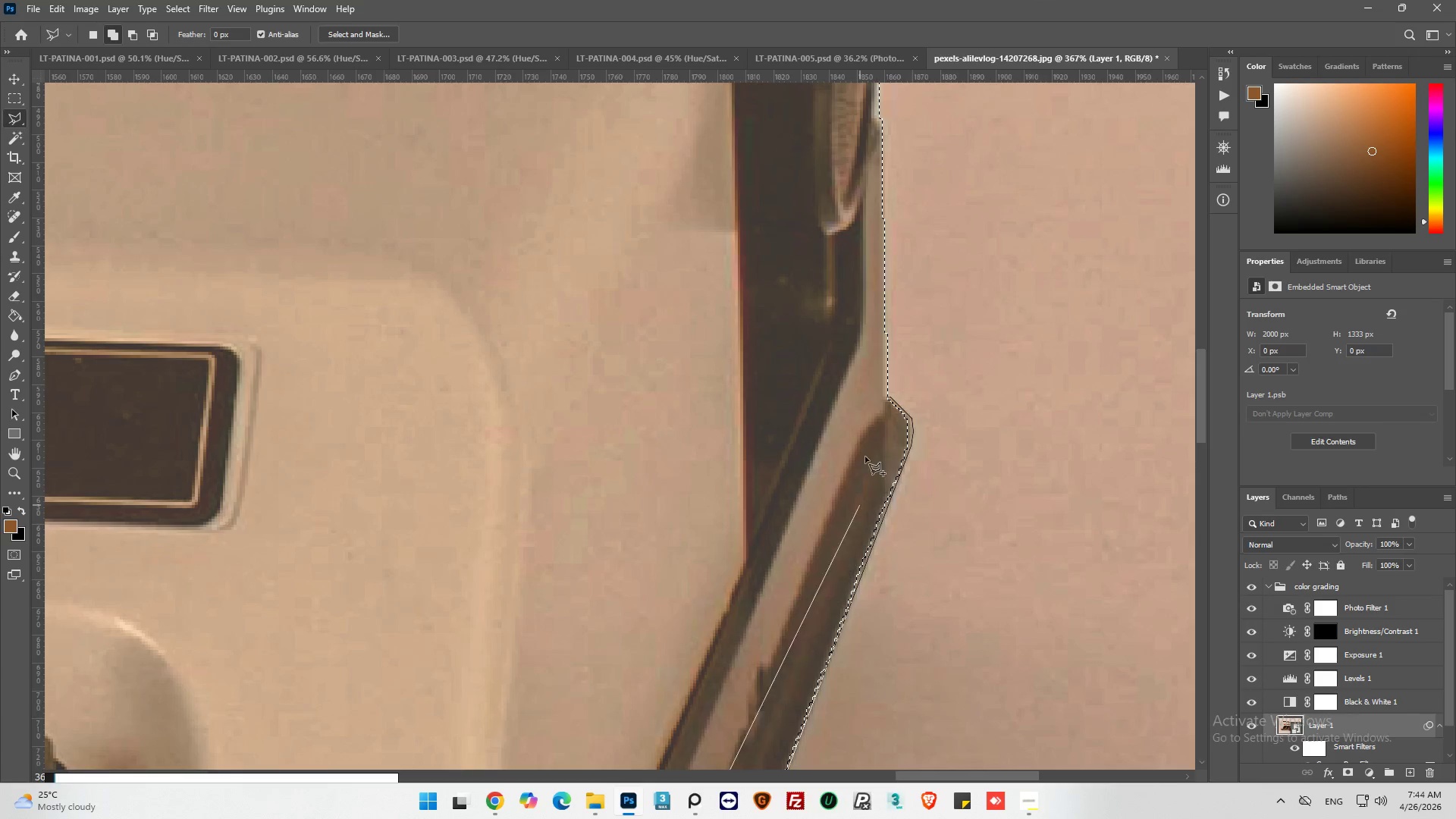 
wait(6.2)
 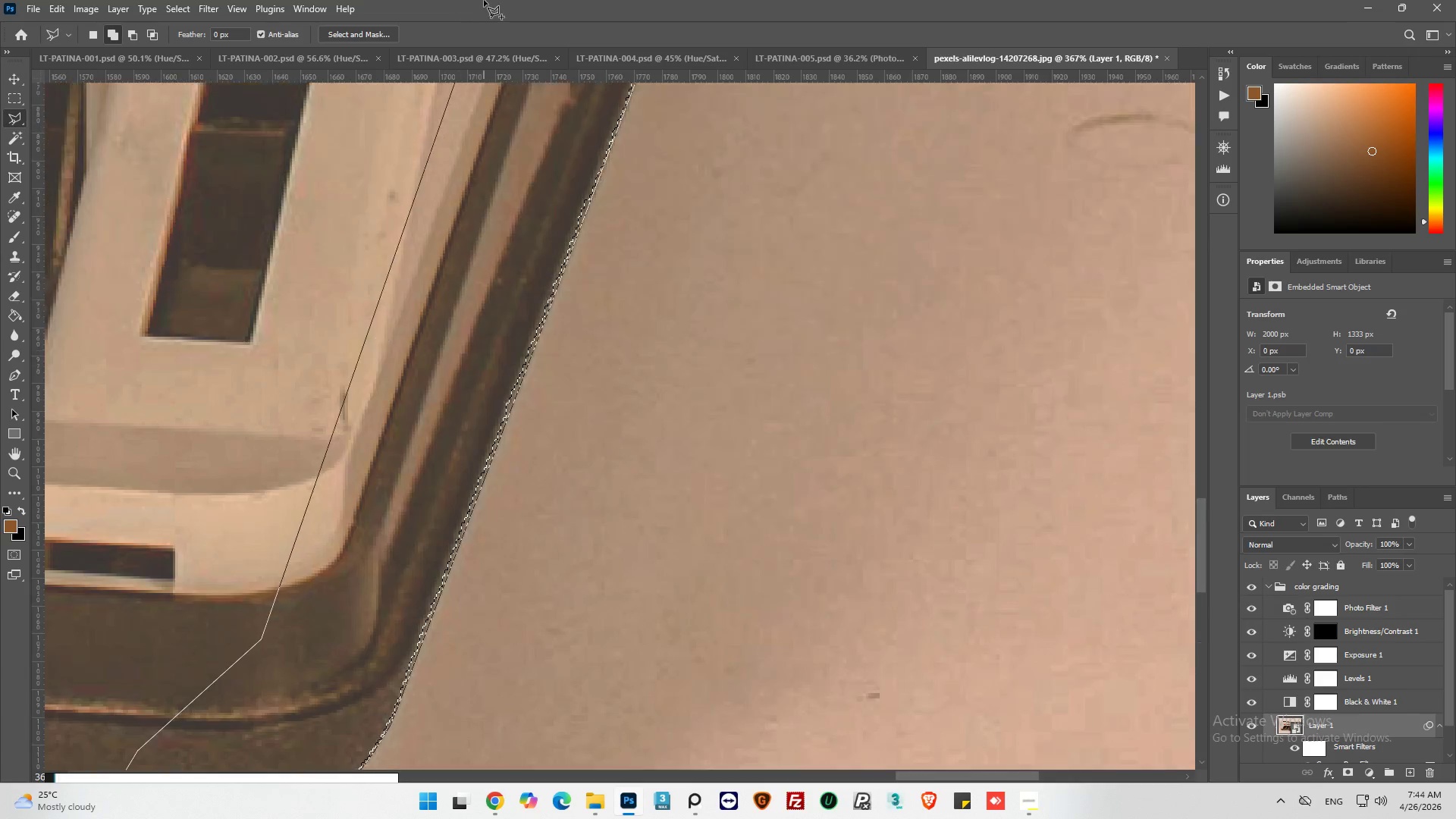 
left_click([889, 398])
 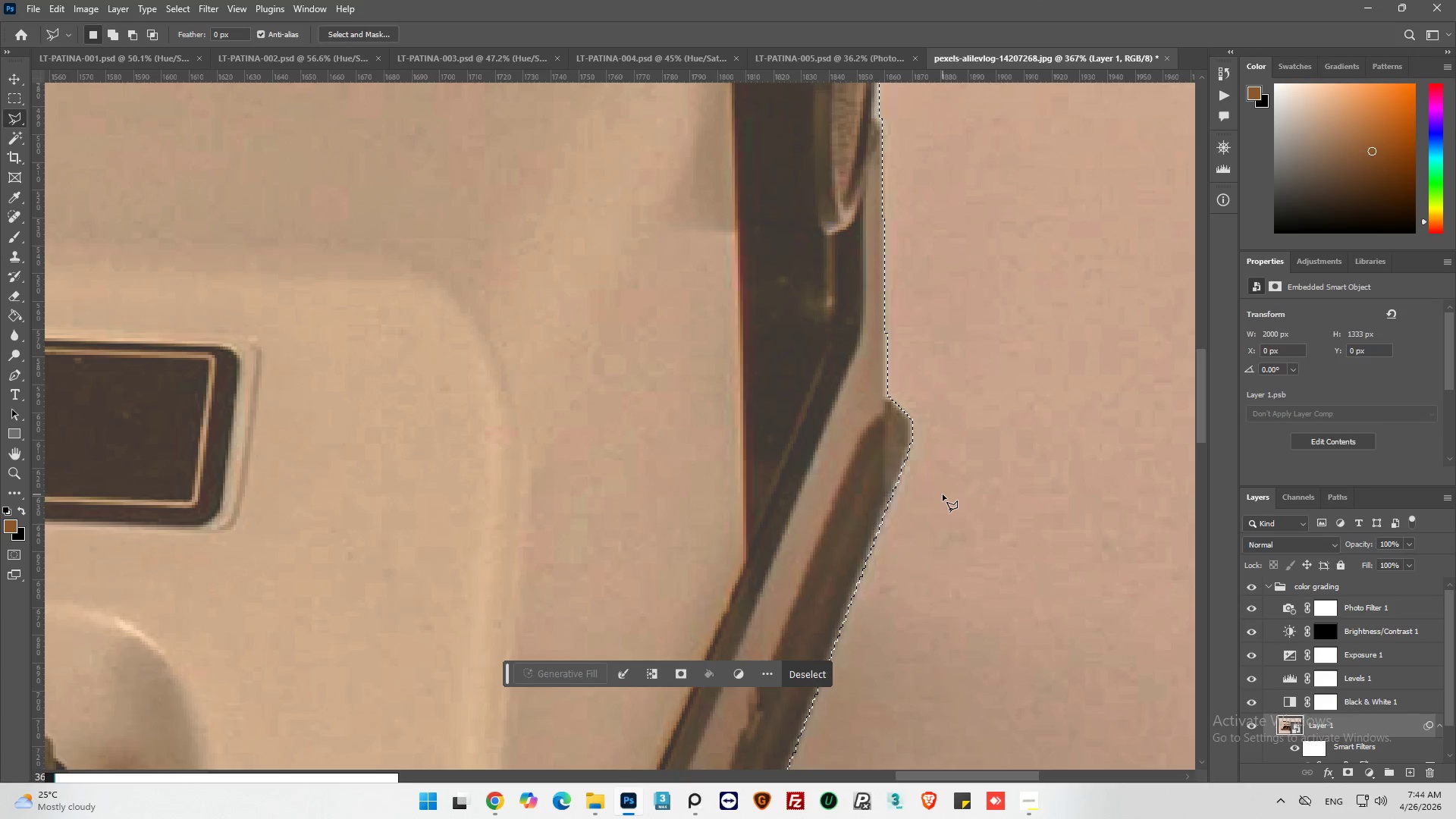 
hold_key(key=AltLeft, duration=0.78)
 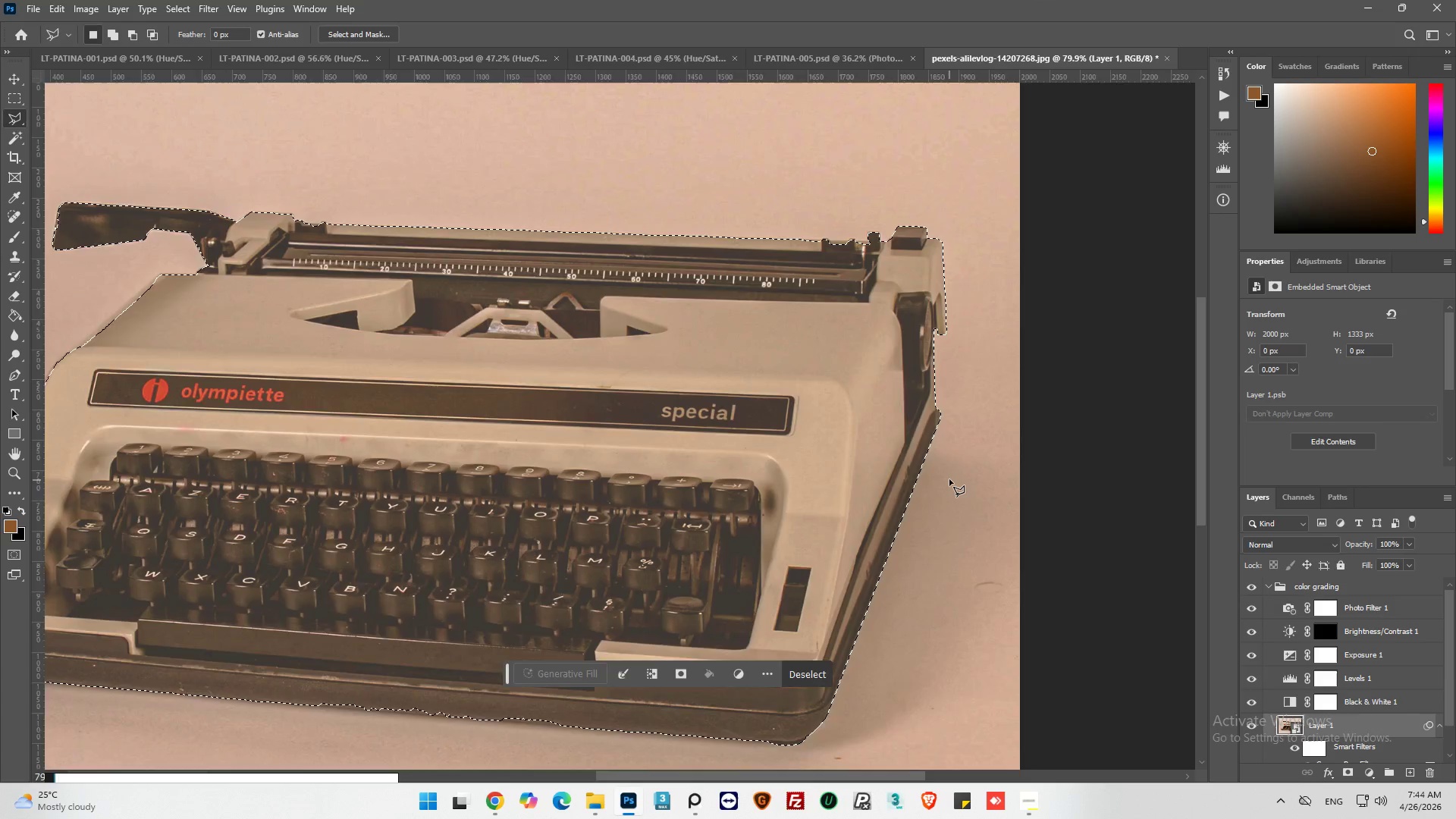 
key(Alt+AltLeft)
 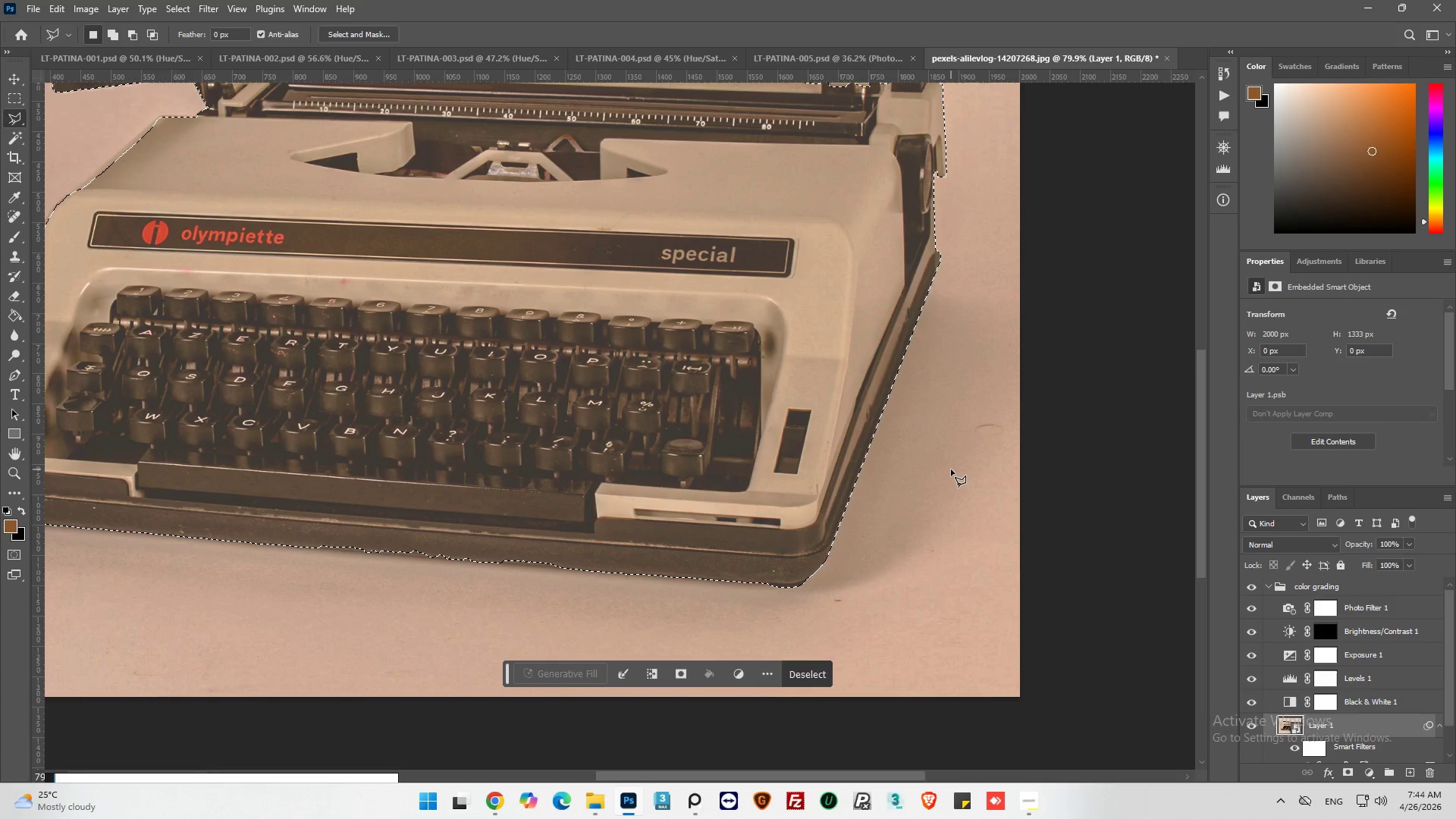 
hold_key(key=AltLeft, duration=2.0)
 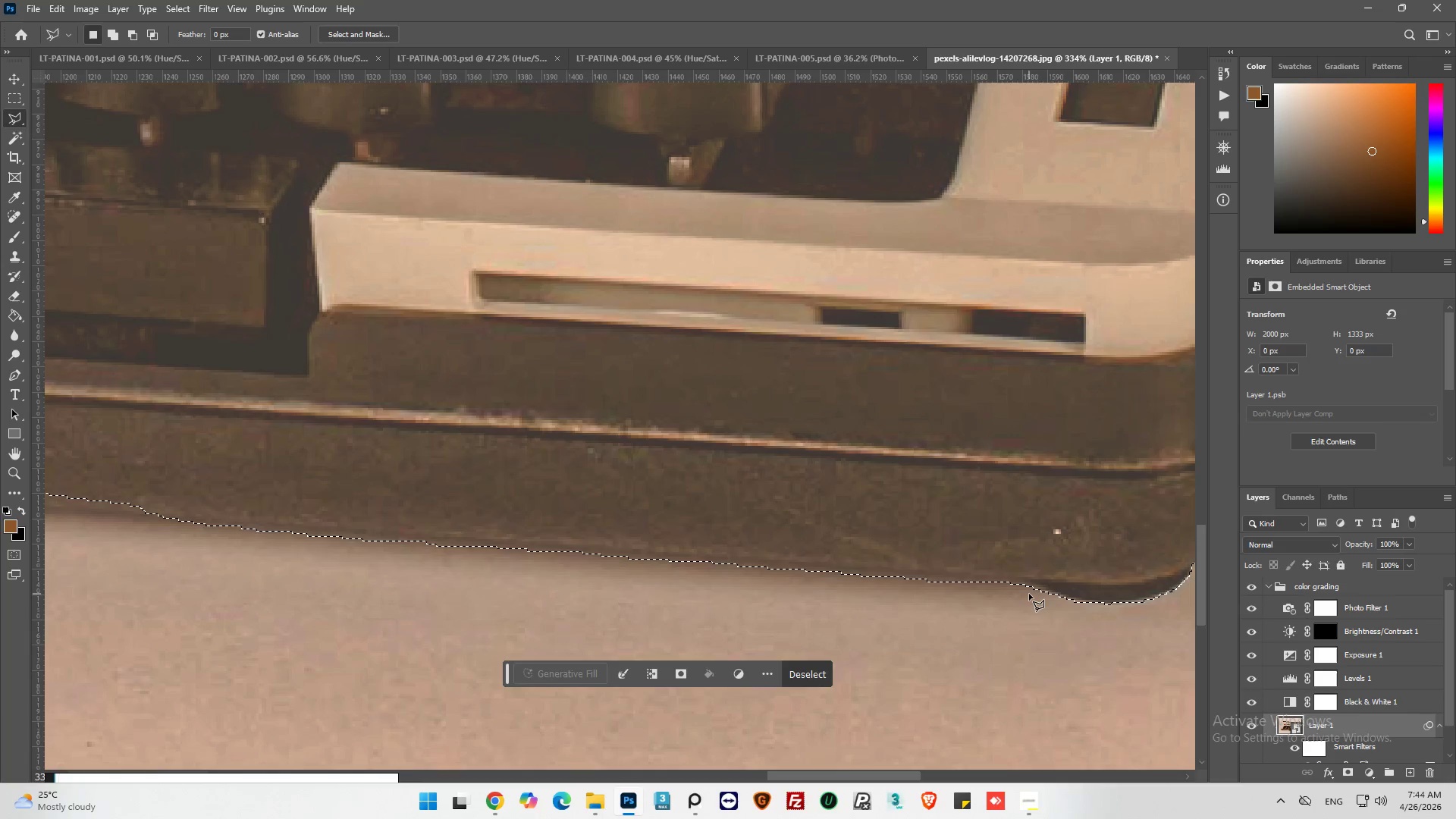 
scroll: coordinate [950, 471], scroll_direction: down, amount: 37.0
 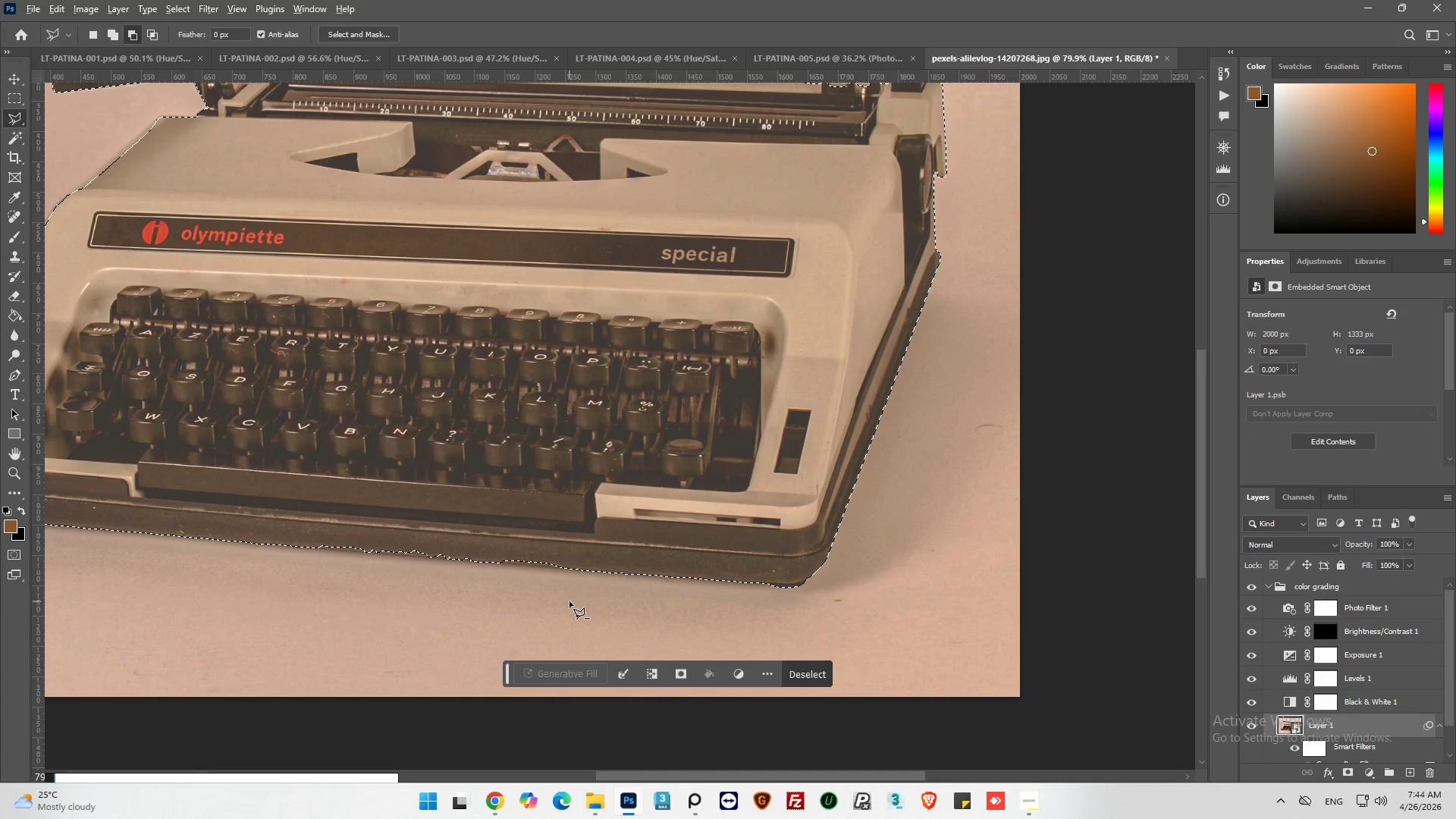 
scroll: coordinate [1003, 572], scroll_direction: up, amount: 15.0
 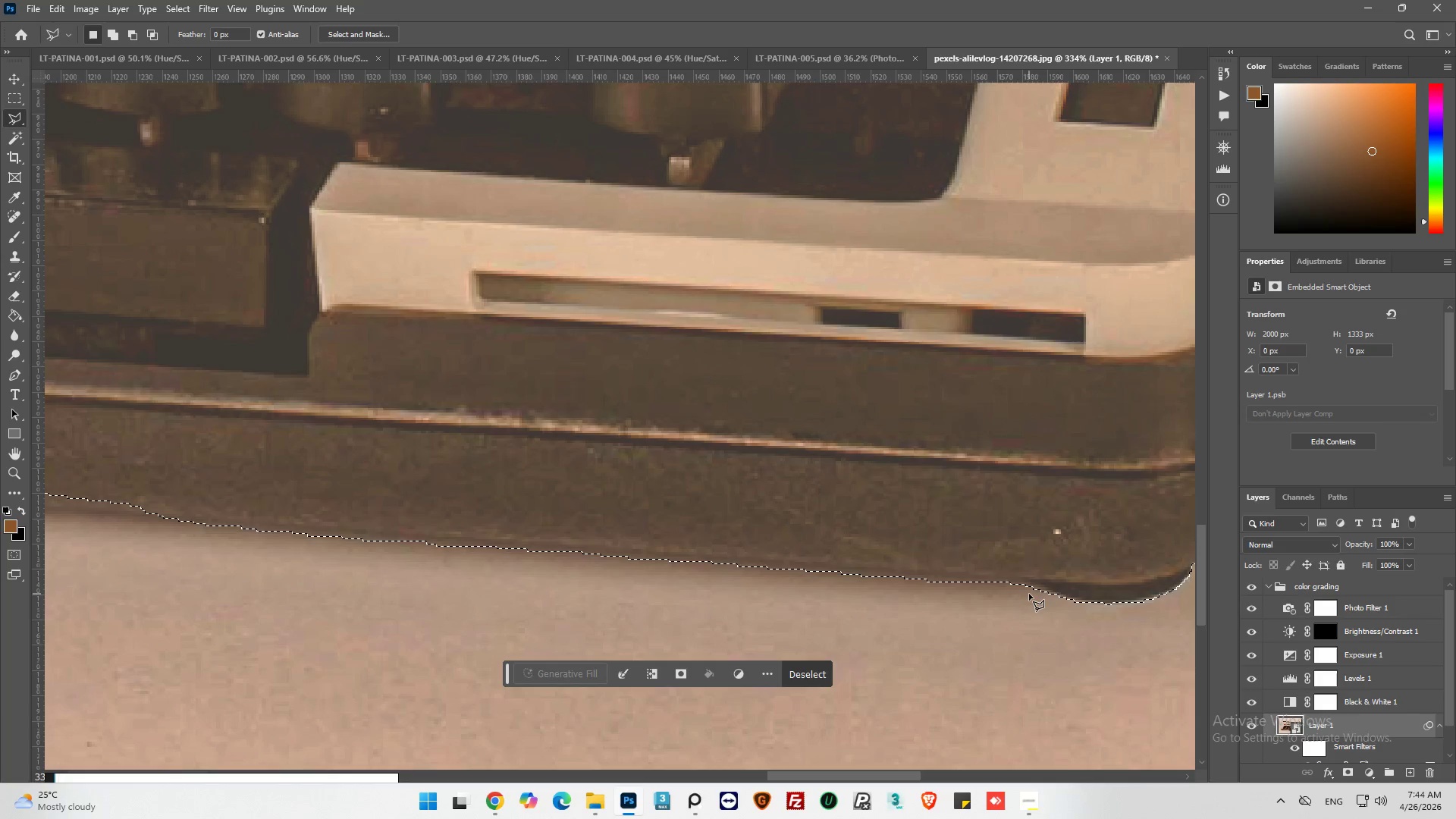 
hold_key(key=AltLeft, duration=0.52)
 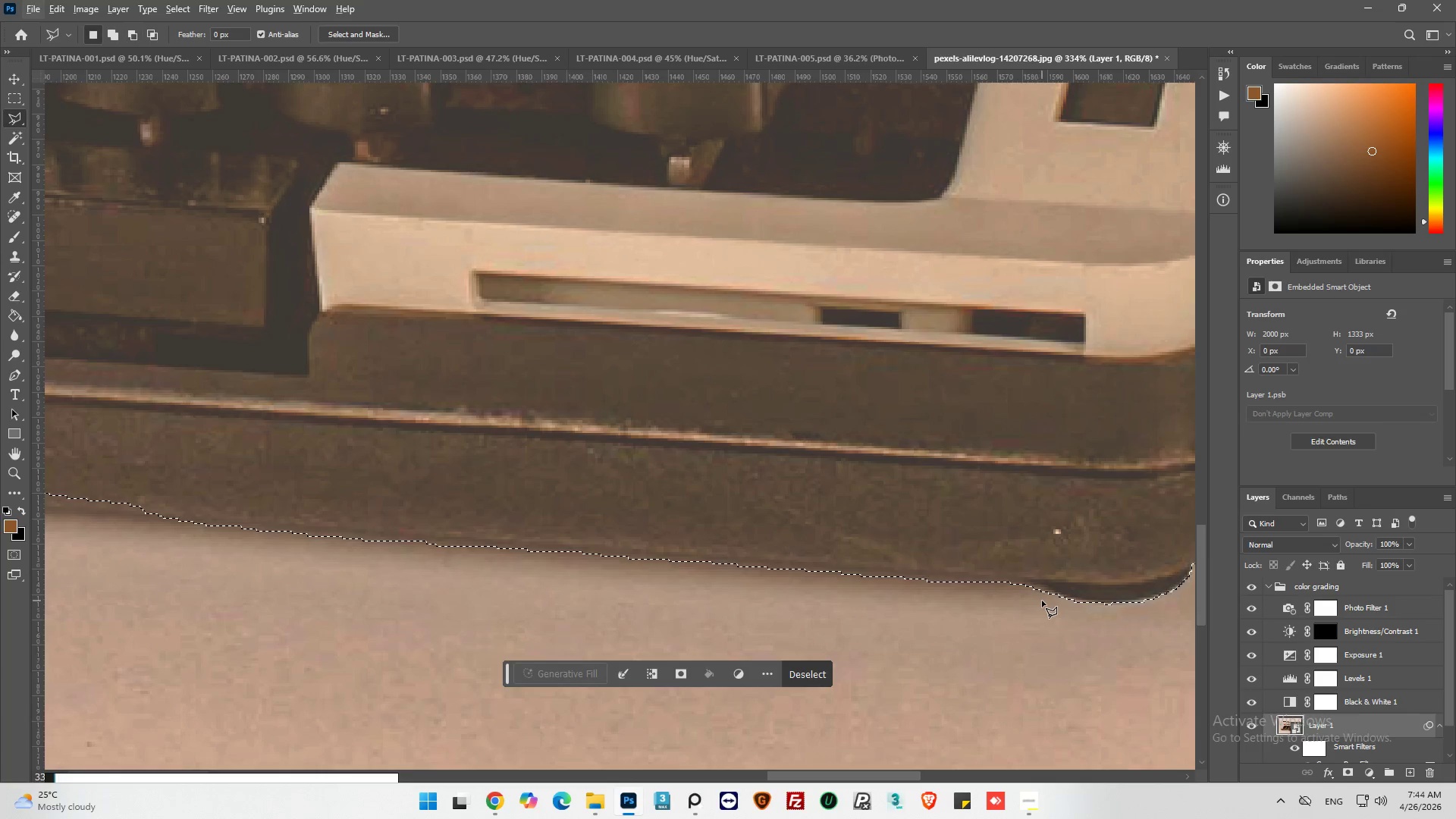 
hold_key(key=AltLeft, duration=1.92)
left_click([1046, 605])
 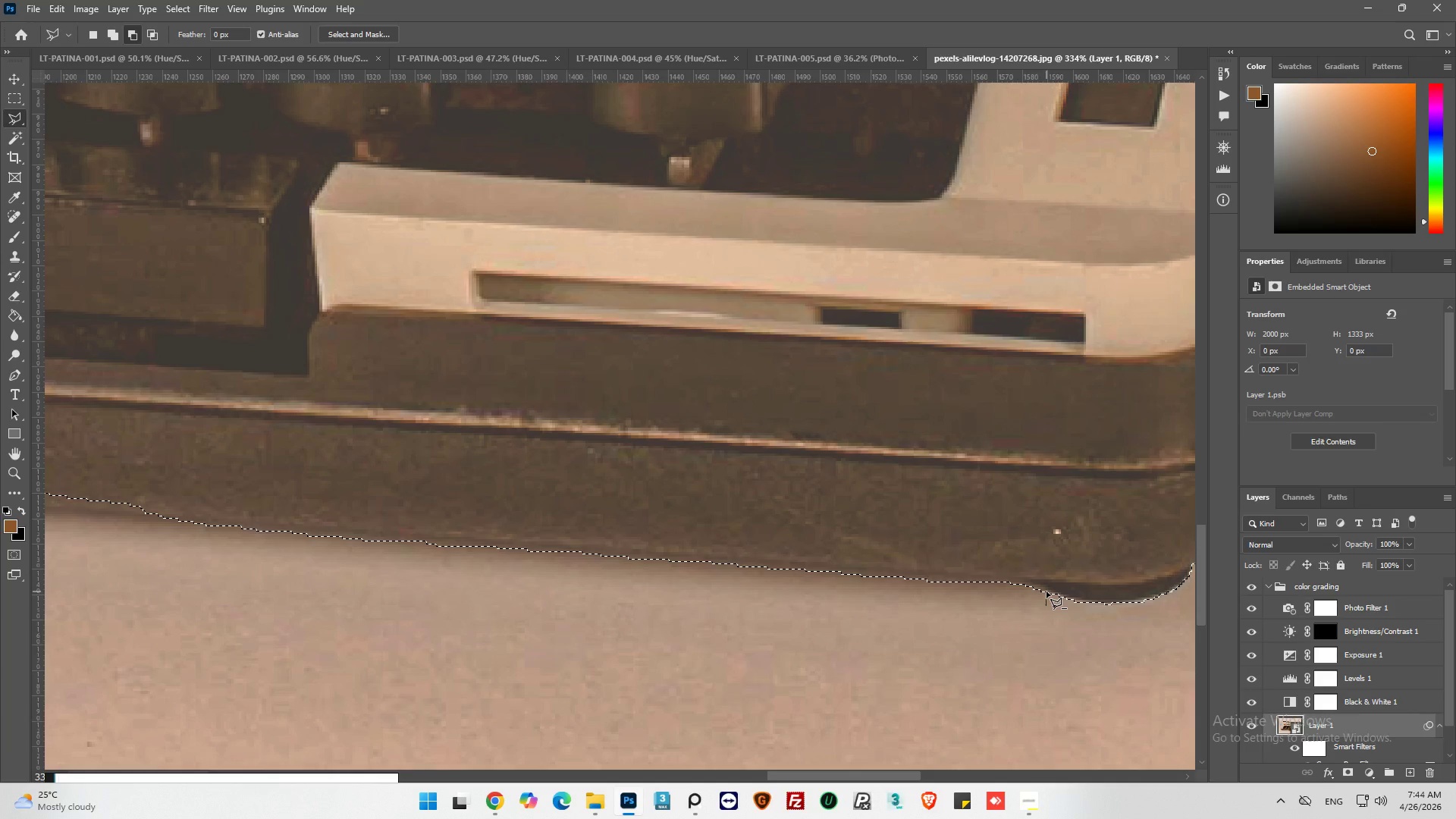 
left_click([1046, 592])
 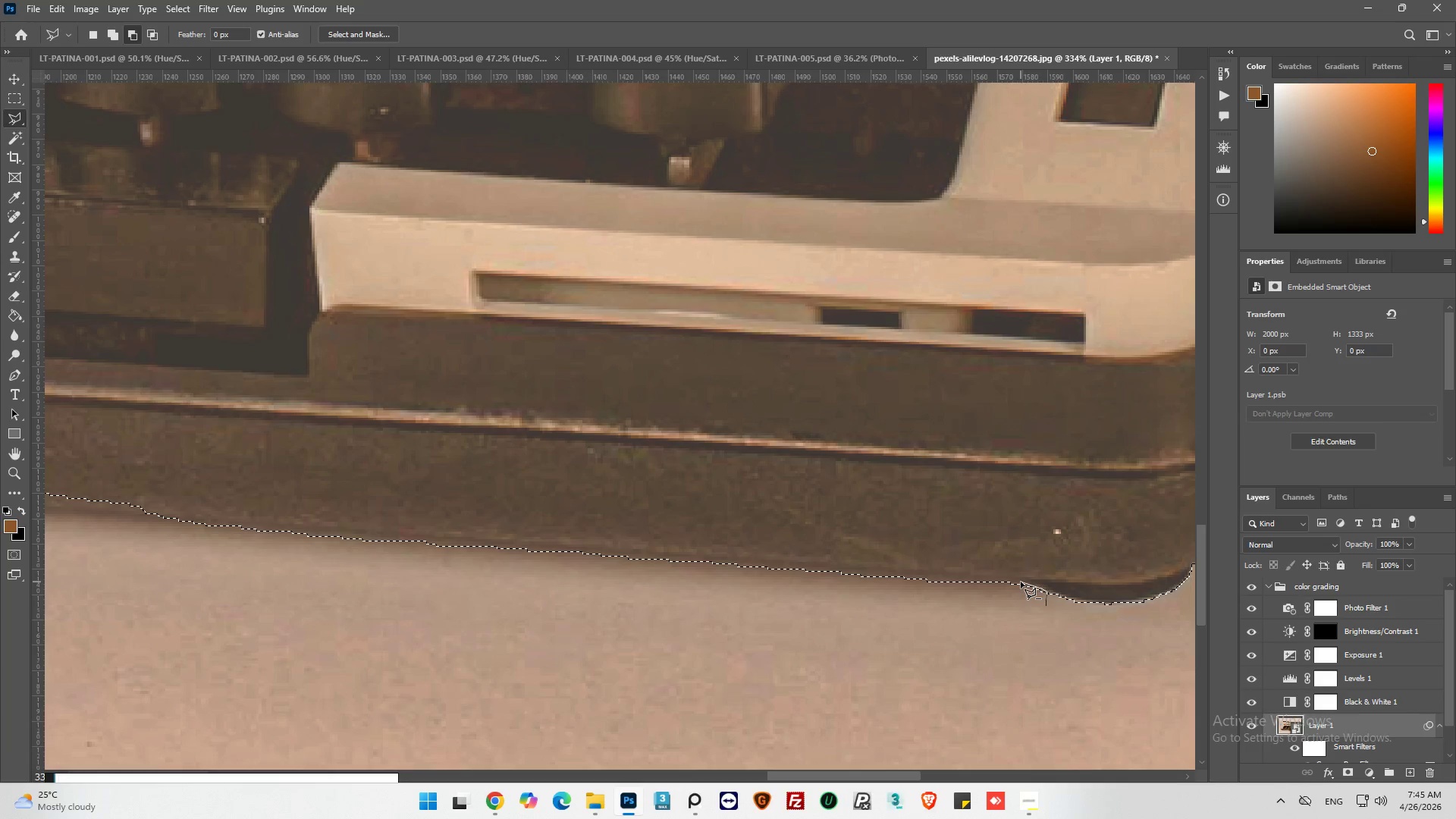 
left_click([1021, 580])
 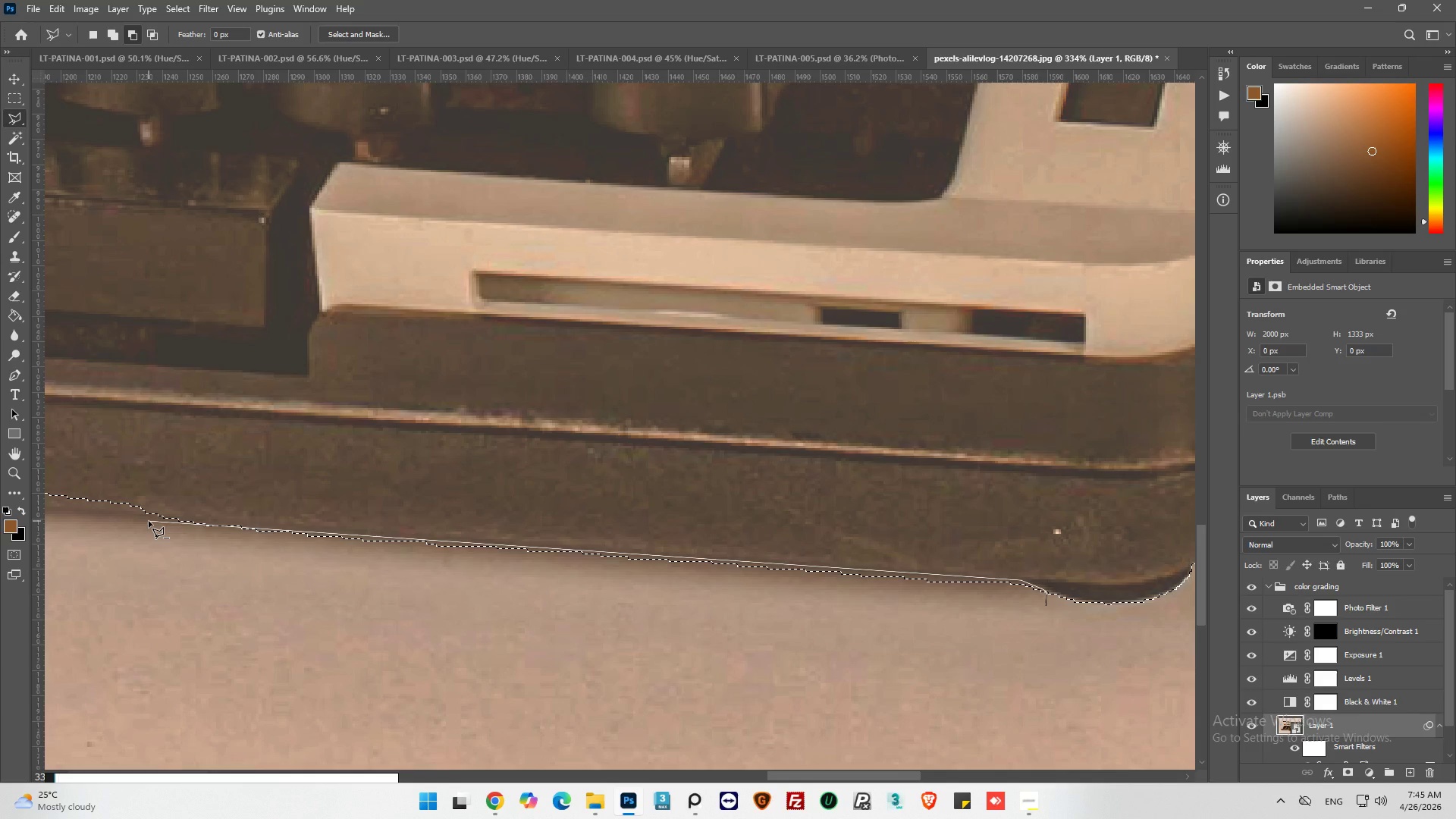 
left_click([149, 521])
 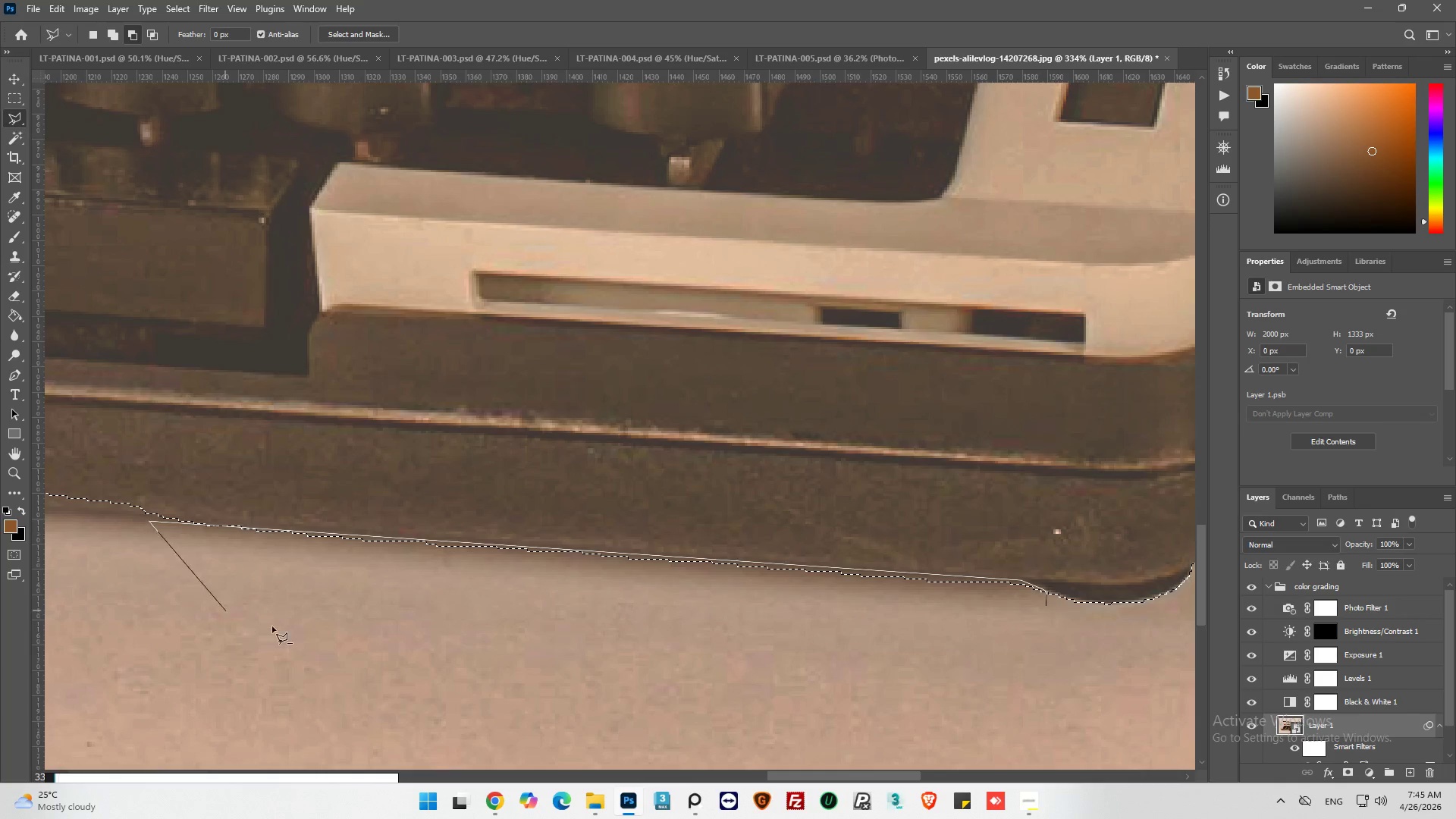 
left_click_drag(start_coordinate=[285, 632], to_coordinate=[428, 636])
 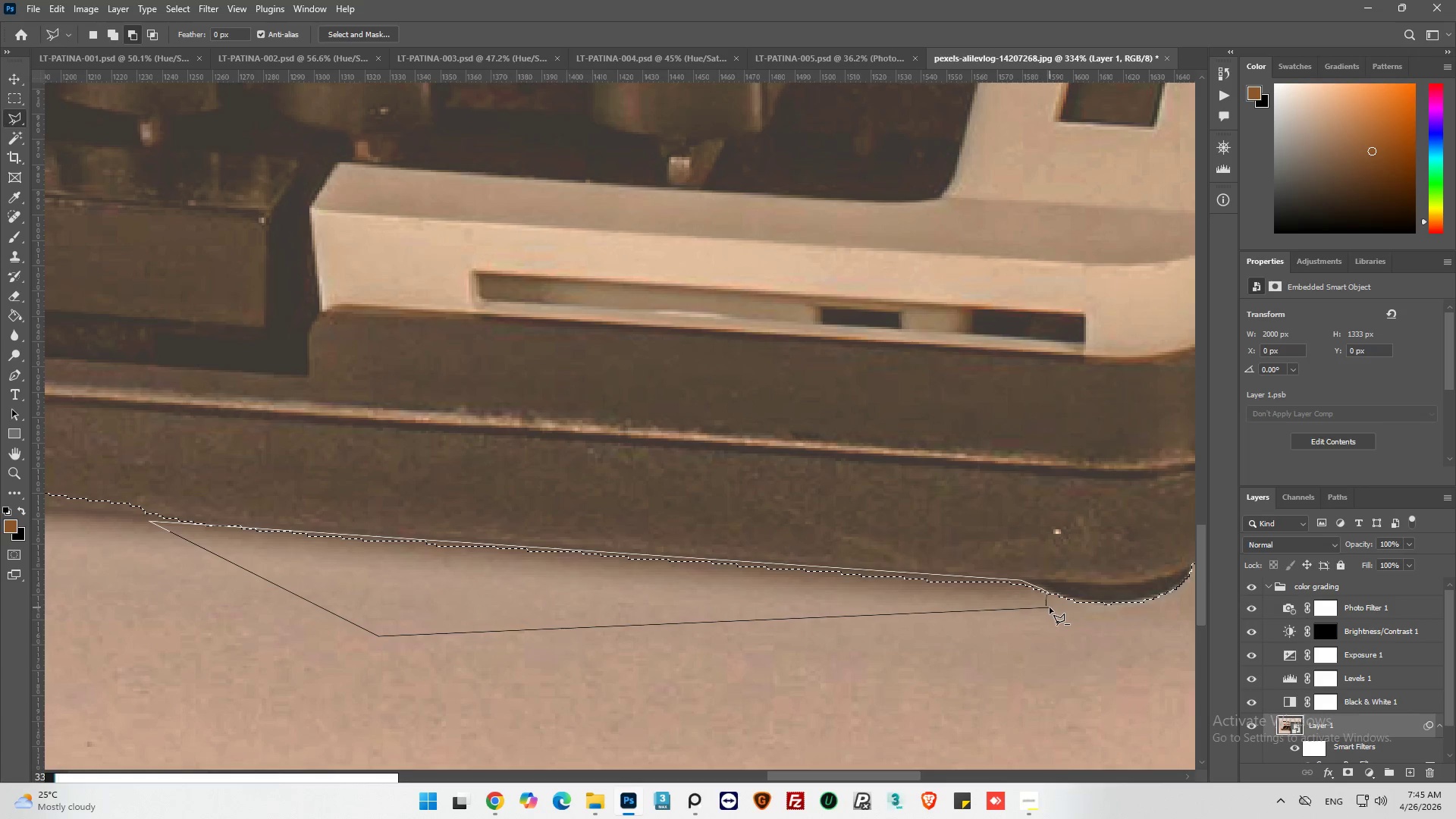 
left_click([1048, 607])
 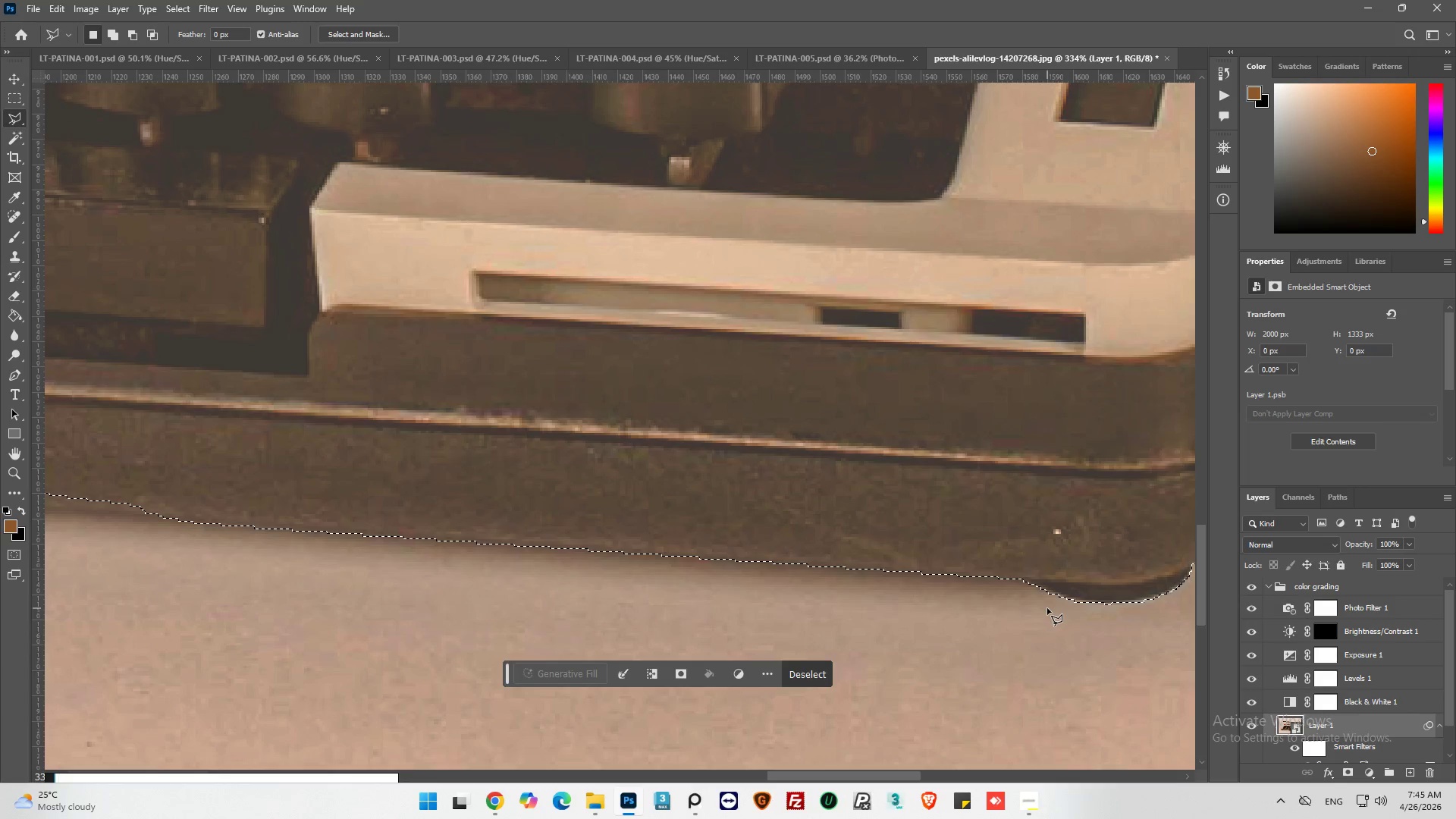 
hold_key(key=AltLeft, duration=1.06)
hold_key(key=AltLeft, duration=0.33)
hold_key(key=AltLeft, duration=1.55)
scroll: coordinate [760, 550], scroll_direction: down, amount: 14.0
 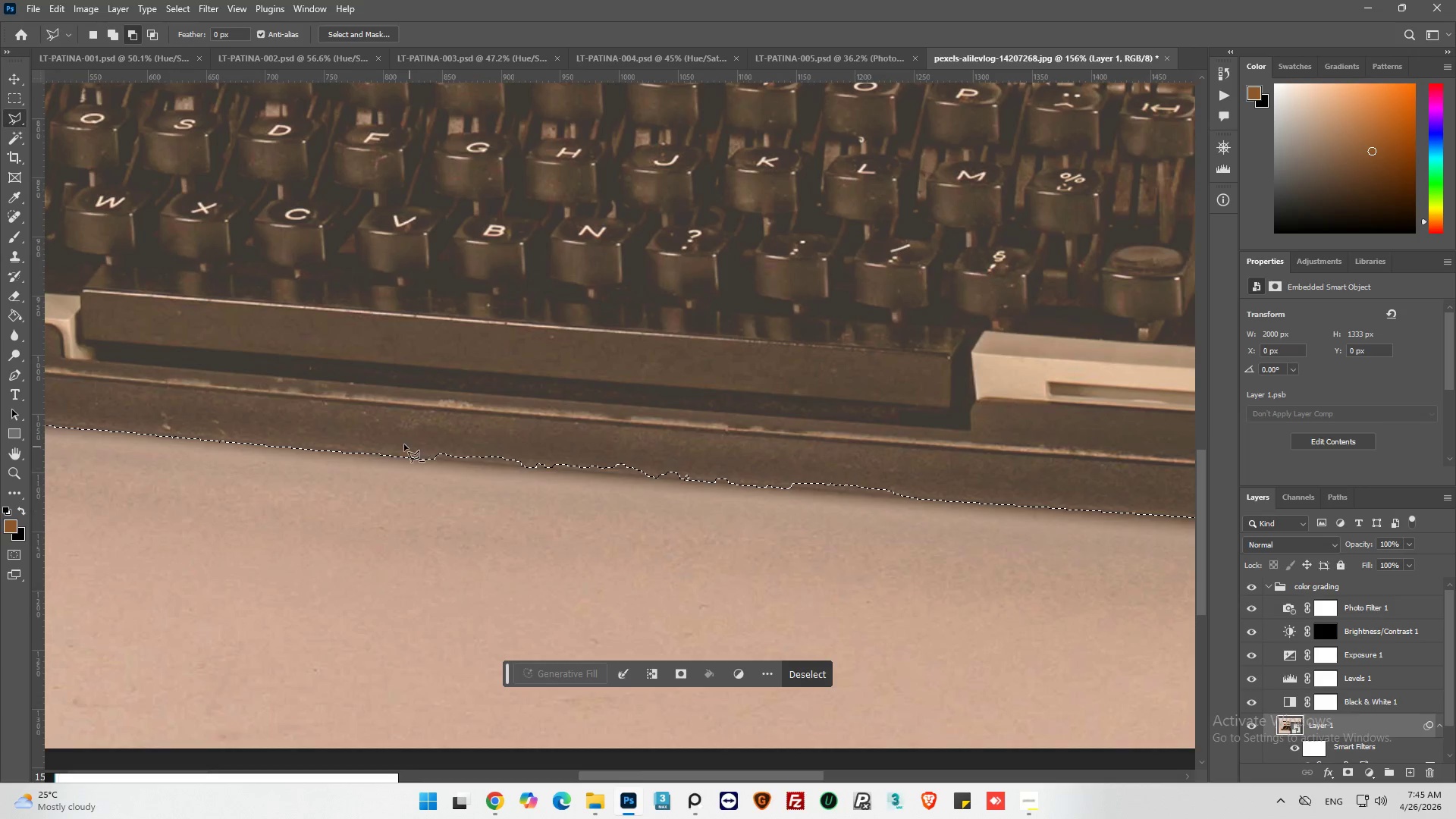 
scroll: coordinate [404, 444], scroll_direction: up, amount: 3.0
 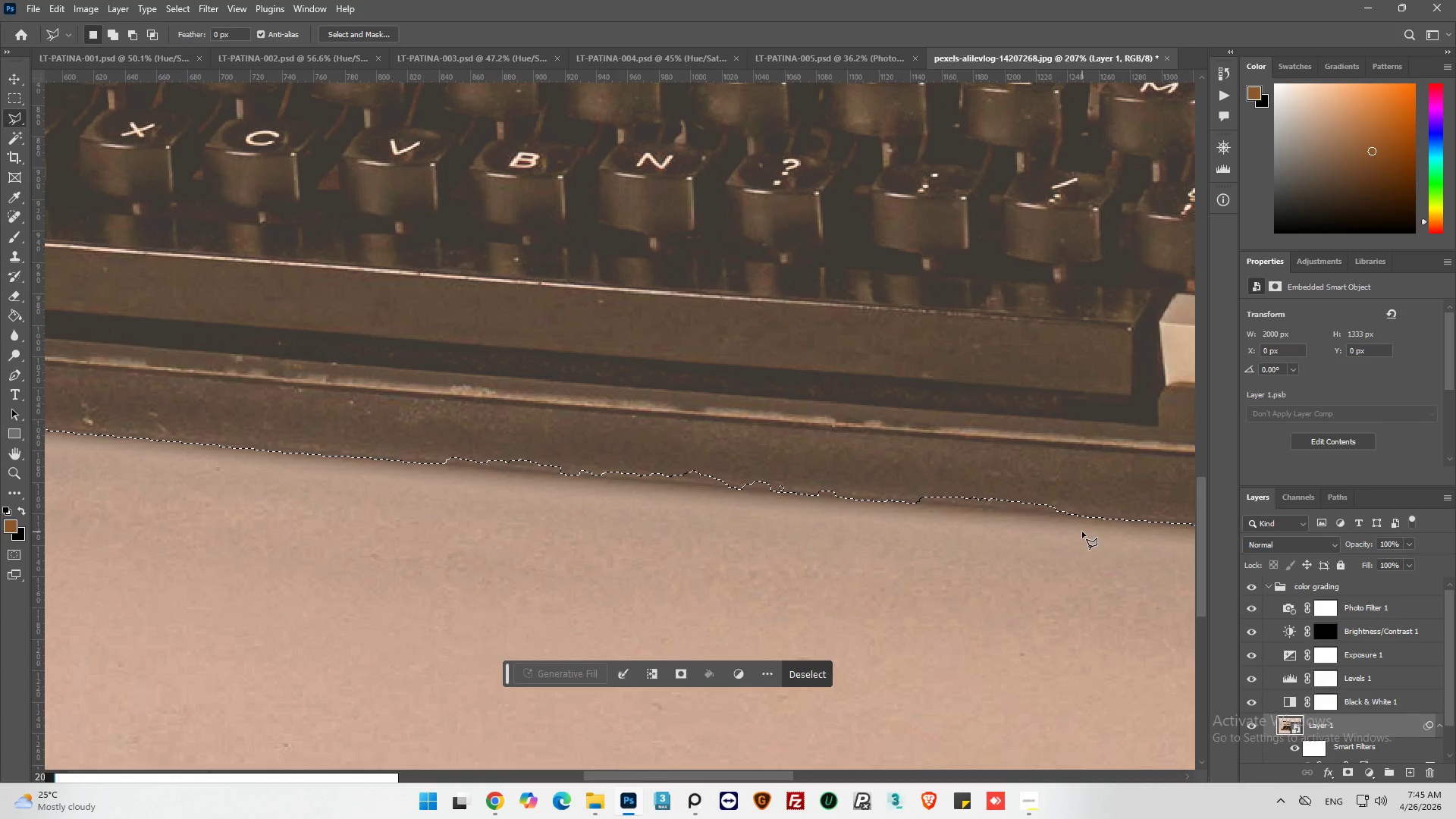 
hold_key(key=ShiftLeft, duration=1.0)
left_click([1150, 435])
 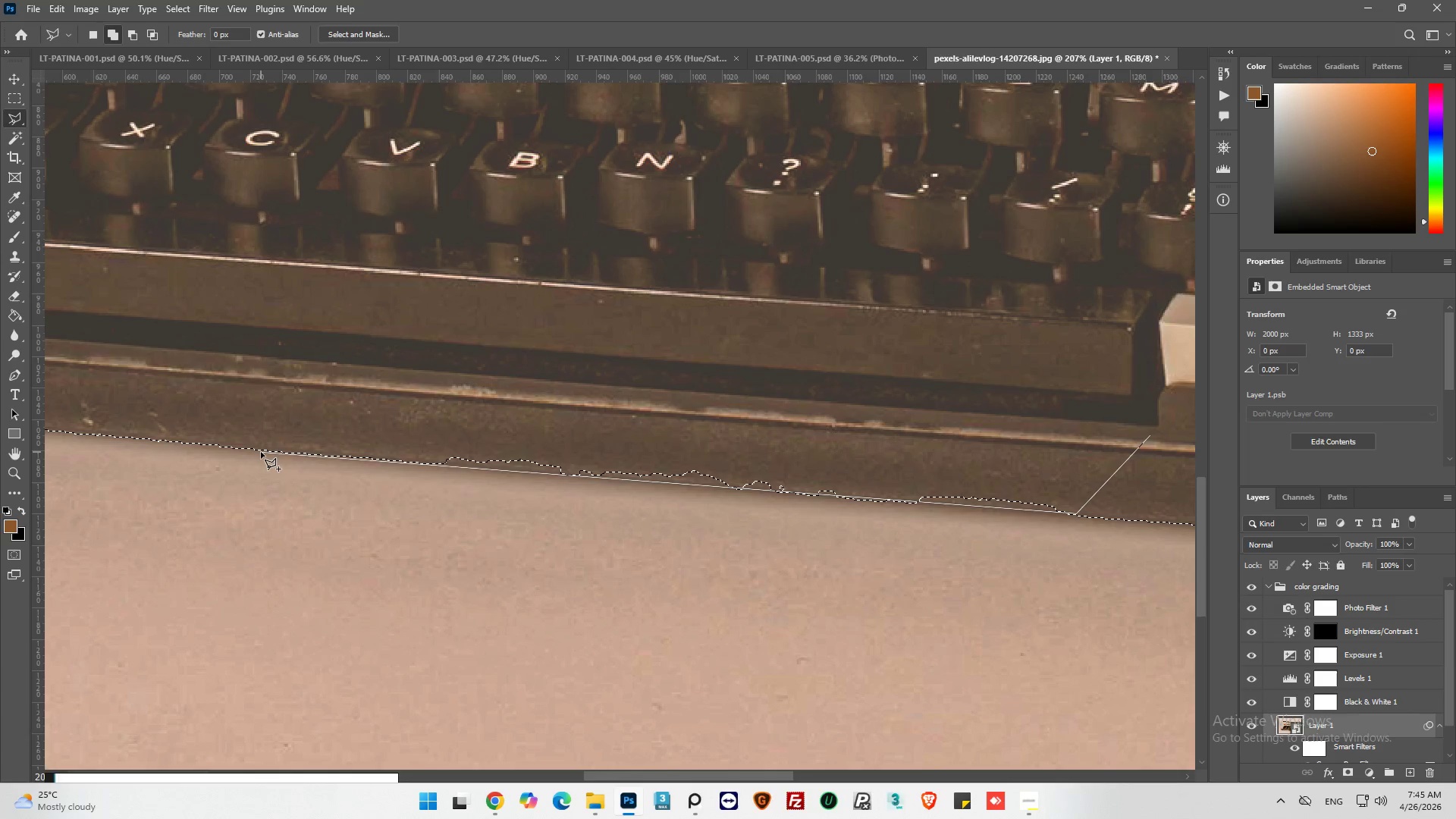 
wait(6.28)
 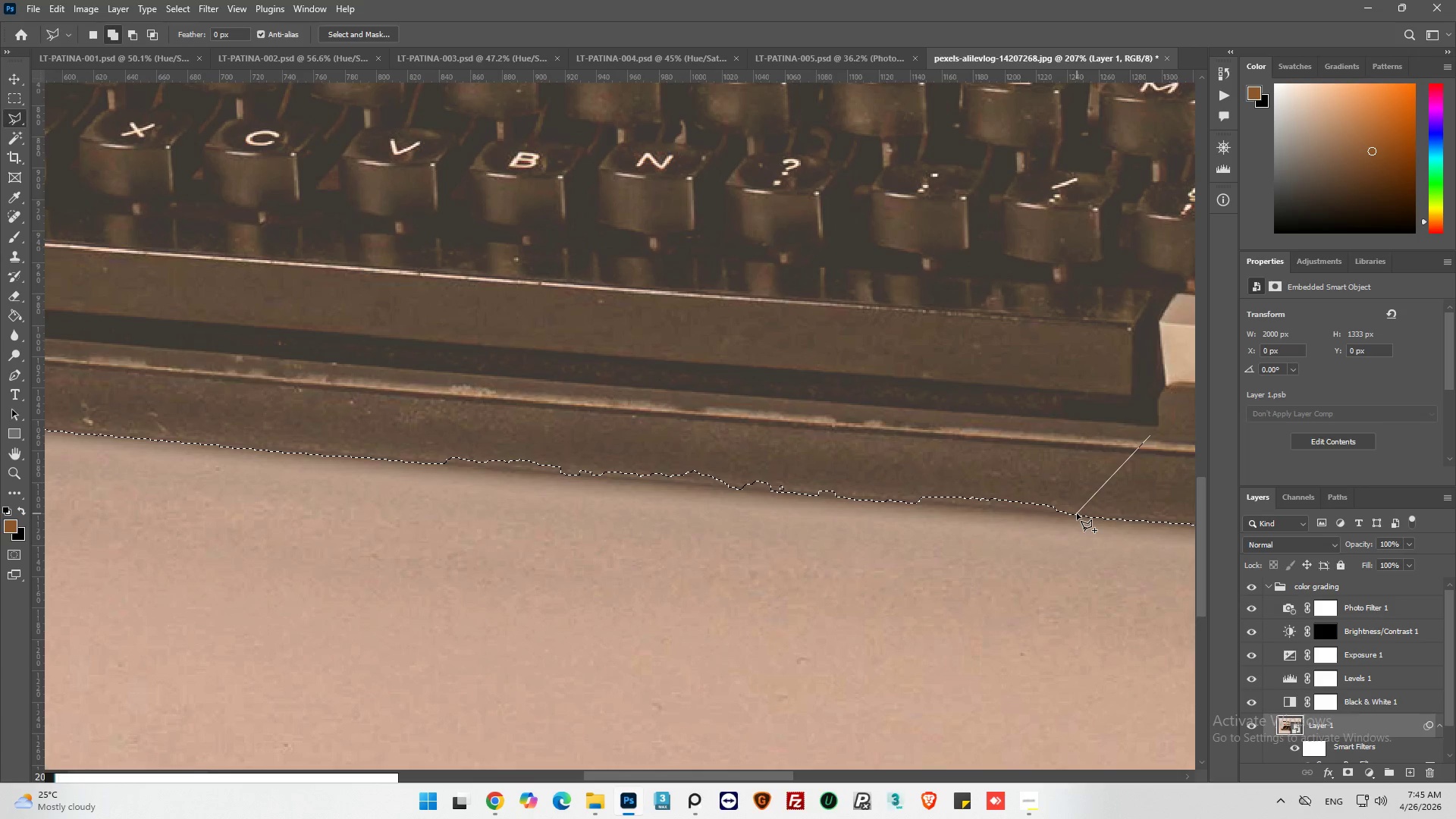 
left_click([262, 450])
 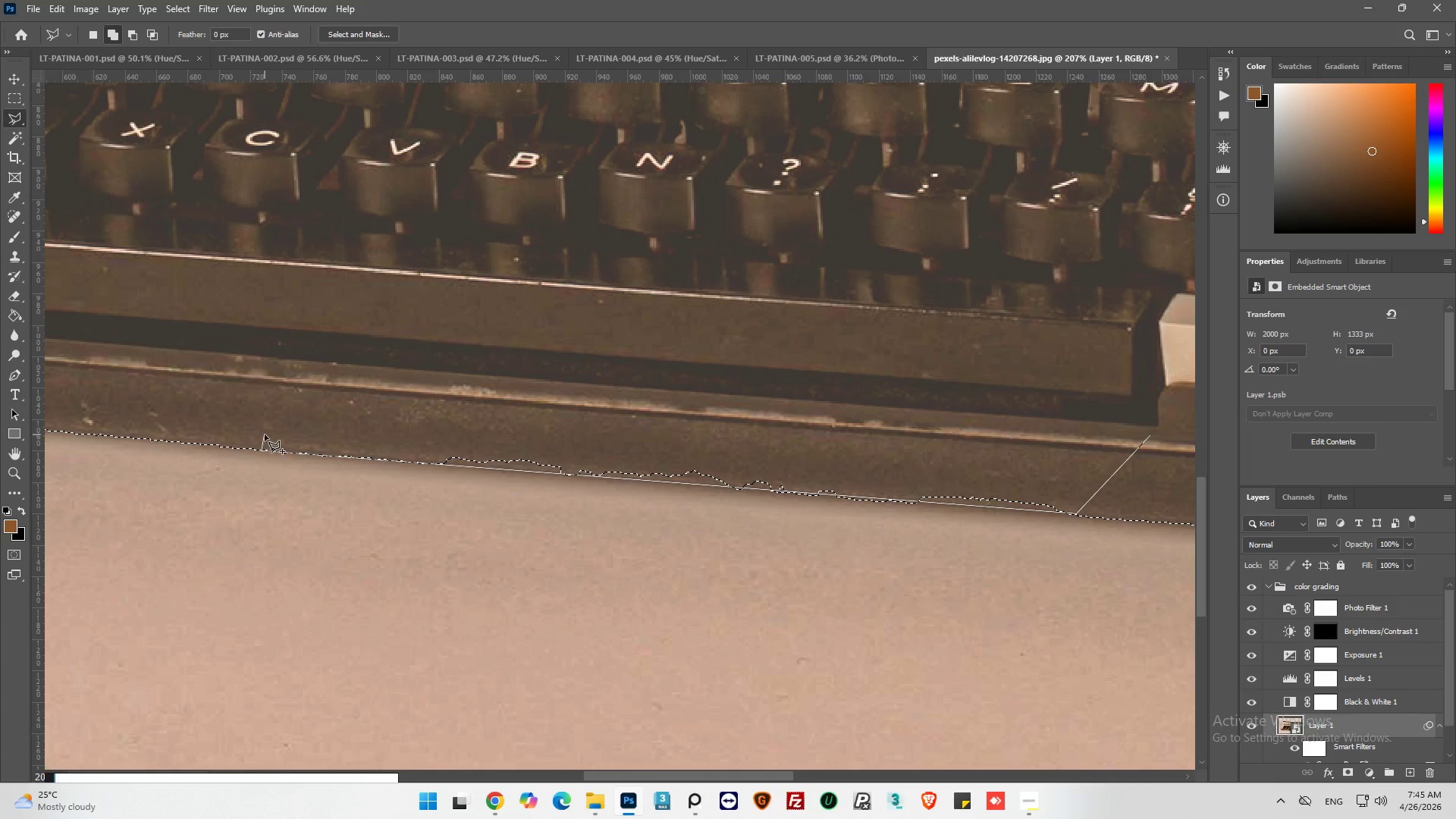 
left_click_drag(start_coordinate=[265, 435], to_coordinate=[288, 431])
 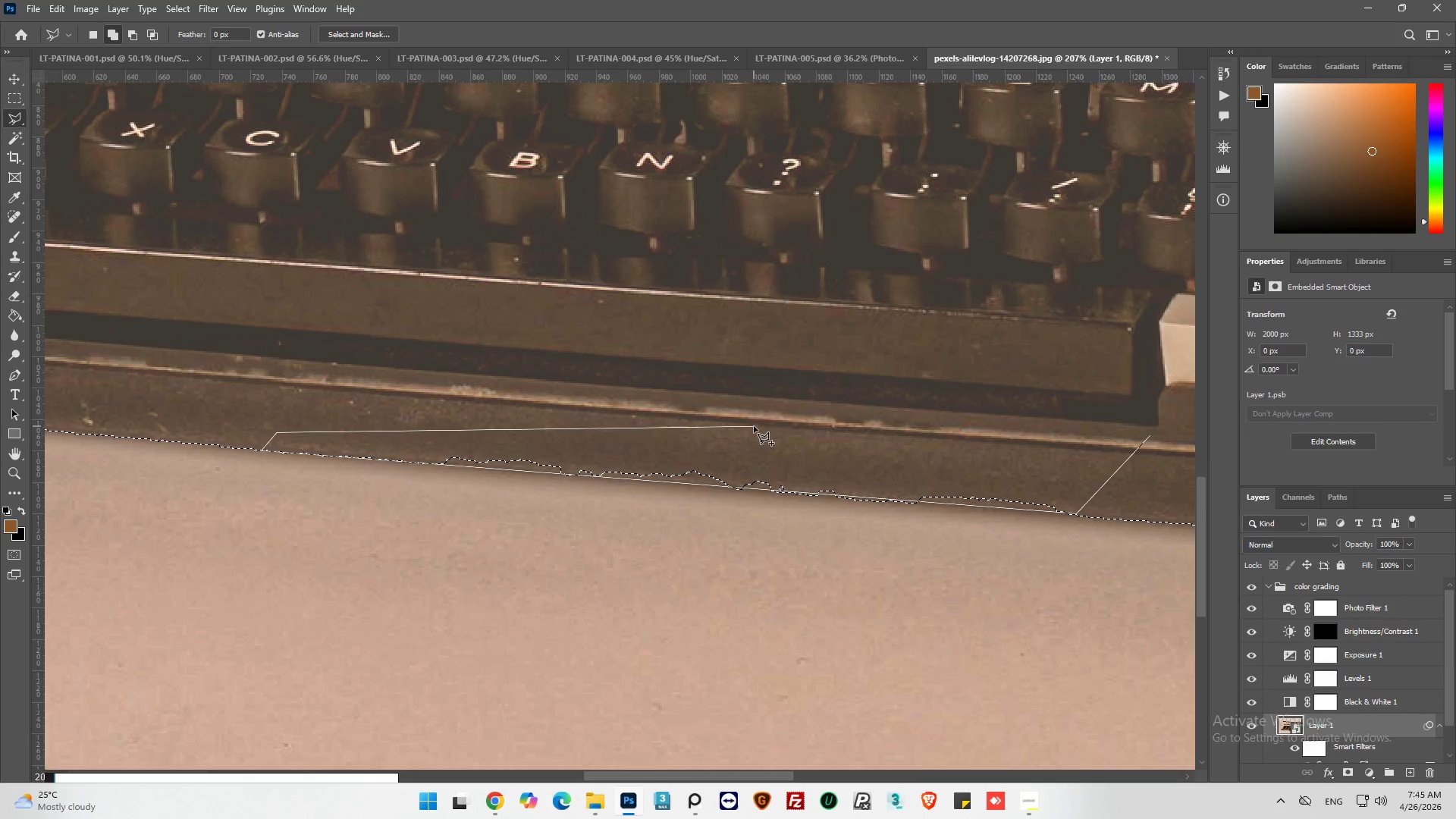 
left_click_drag(start_coordinate=[755, 425], to_coordinate=[789, 419])
 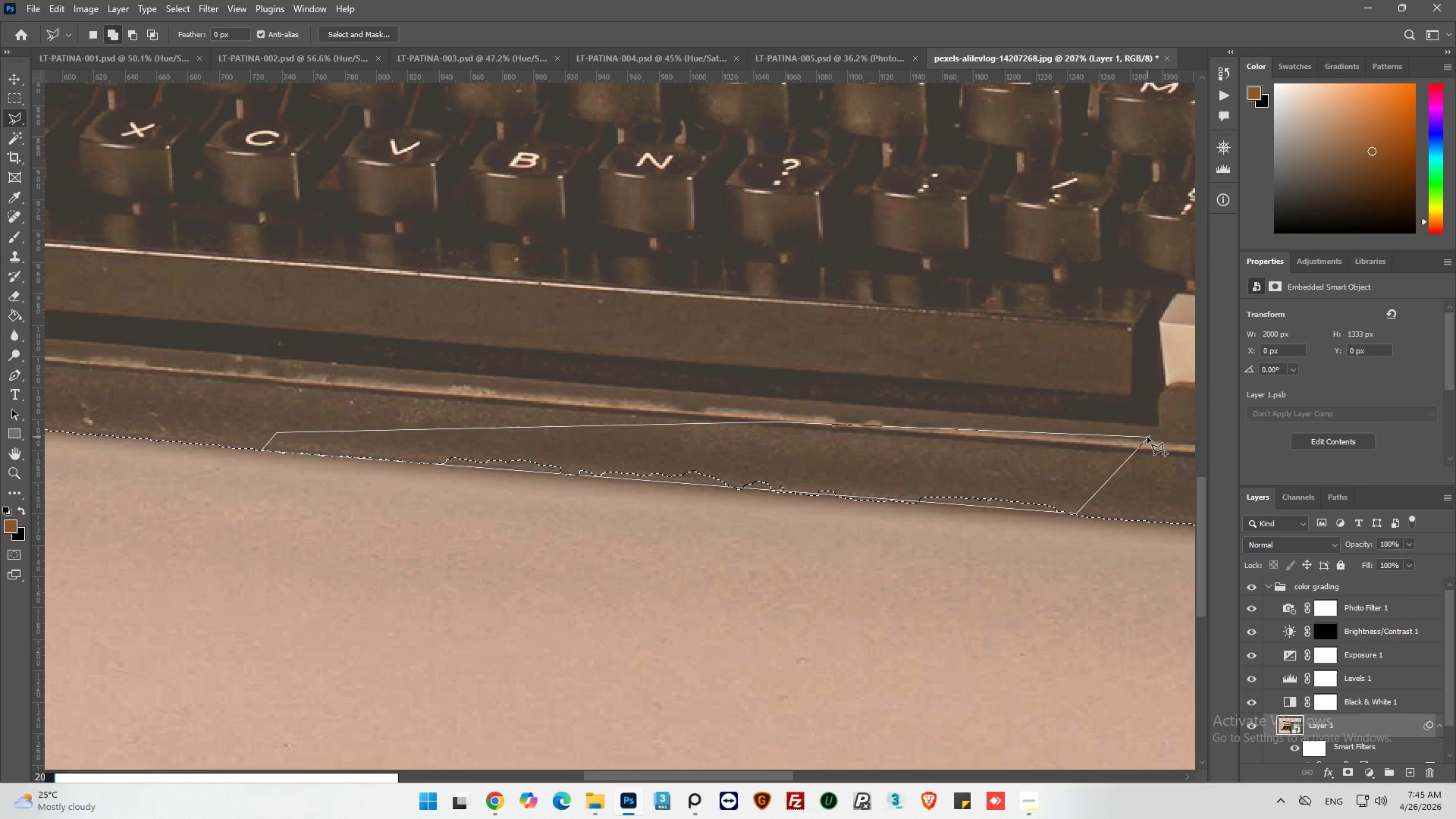 
left_click([1150, 436])
 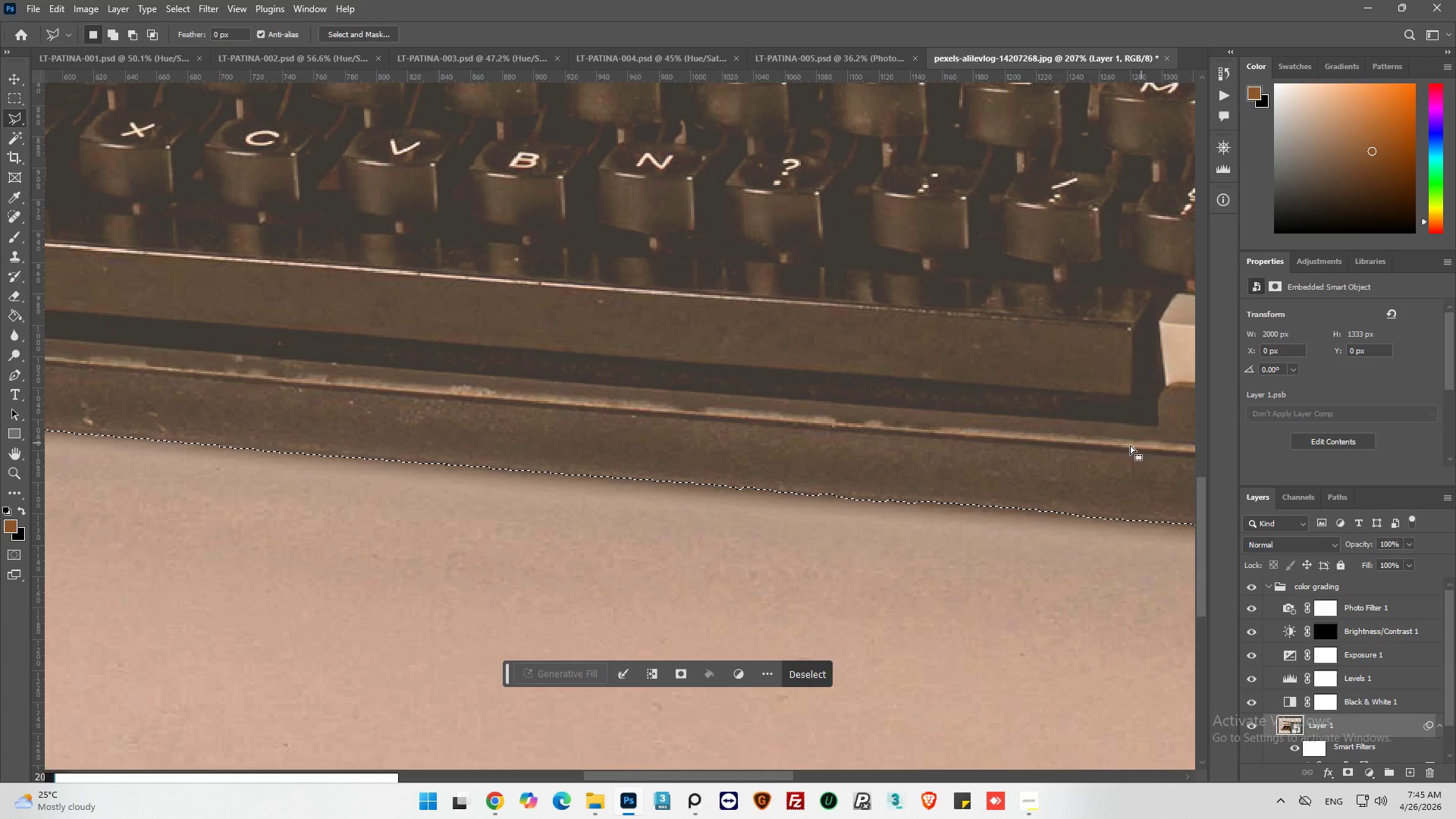 
hold_key(key=AltLeft, duration=0.86)
scroll: coordinate [1078, 450], scroll_direction: down, amount: 6.0
 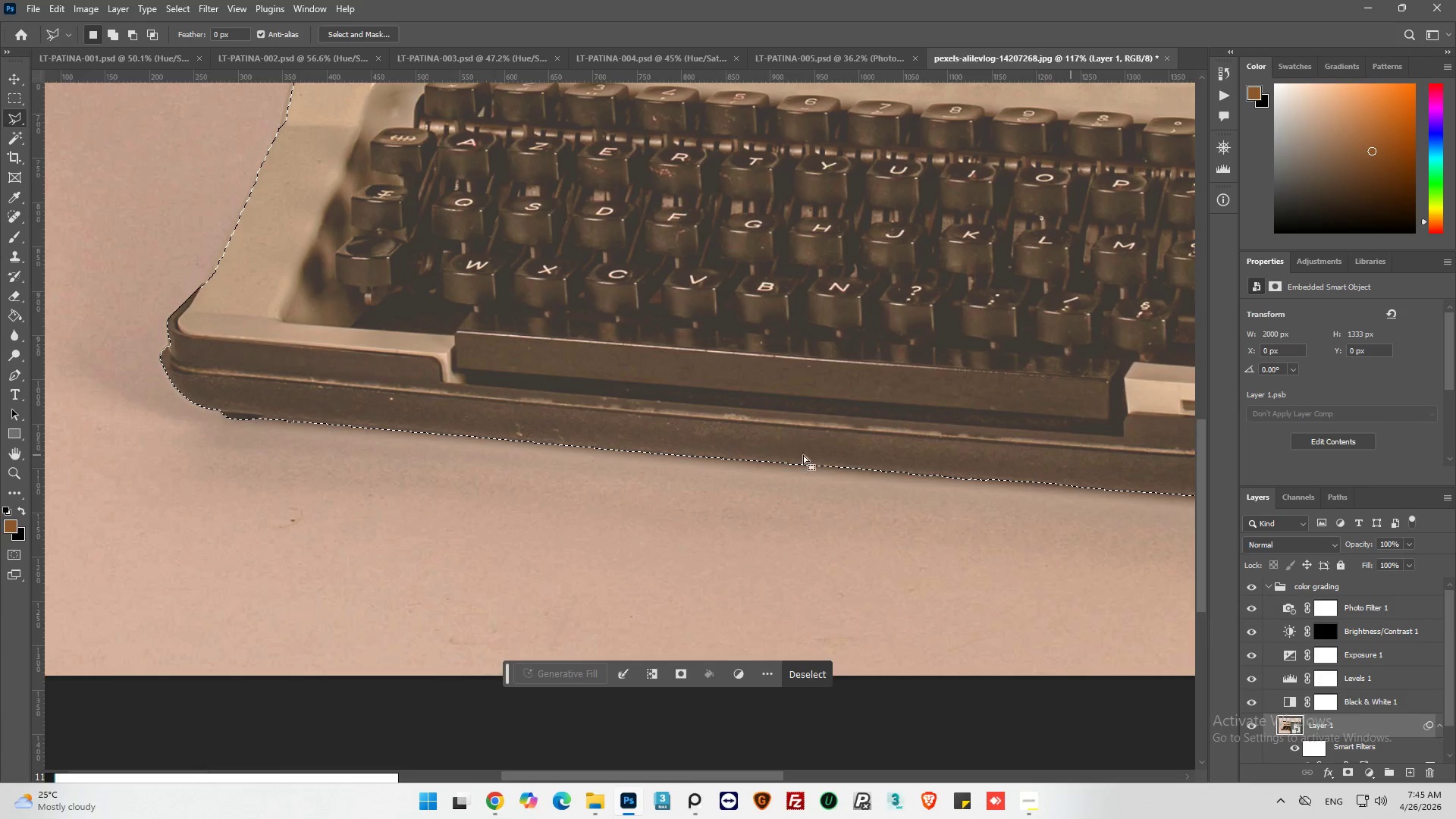 
hold_key(key=AltLeft, duration=0.72)
scroll: coordinate [321, 415], scroll_direction: up, amount: 7.0
 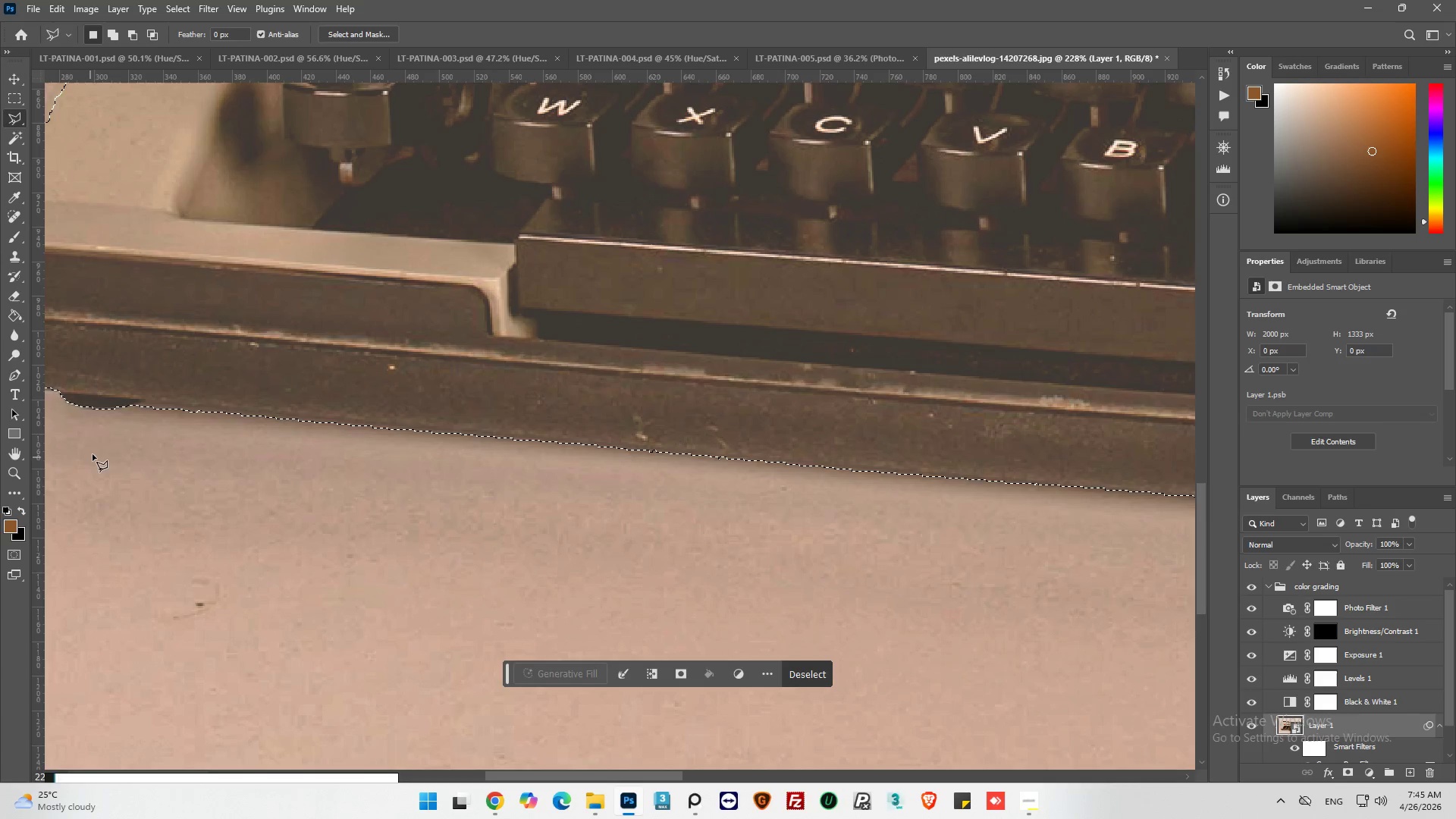 
key(Alt+AltLeft)
 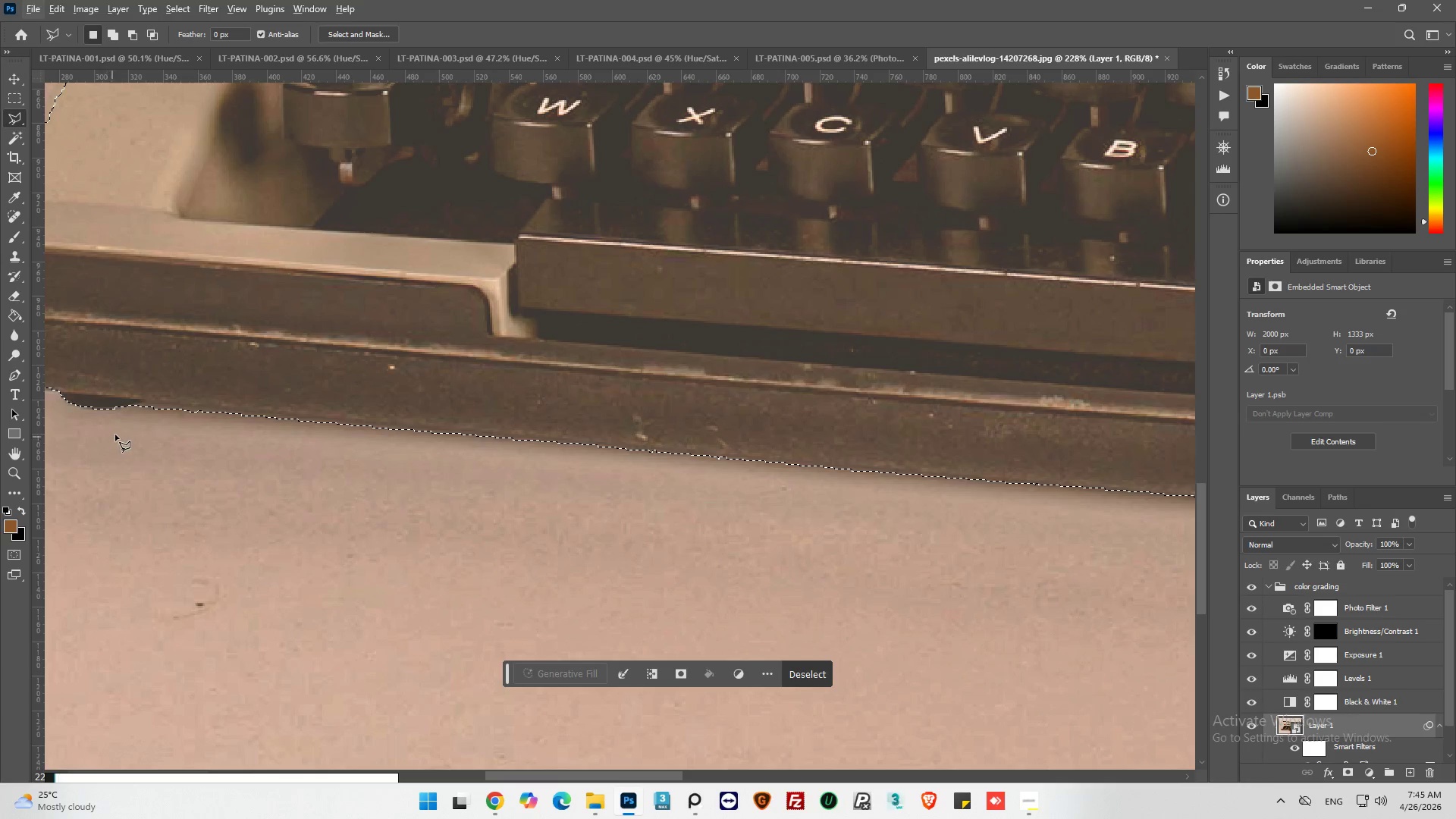 
hold_key(key=AltLeft, duration=0.69)
 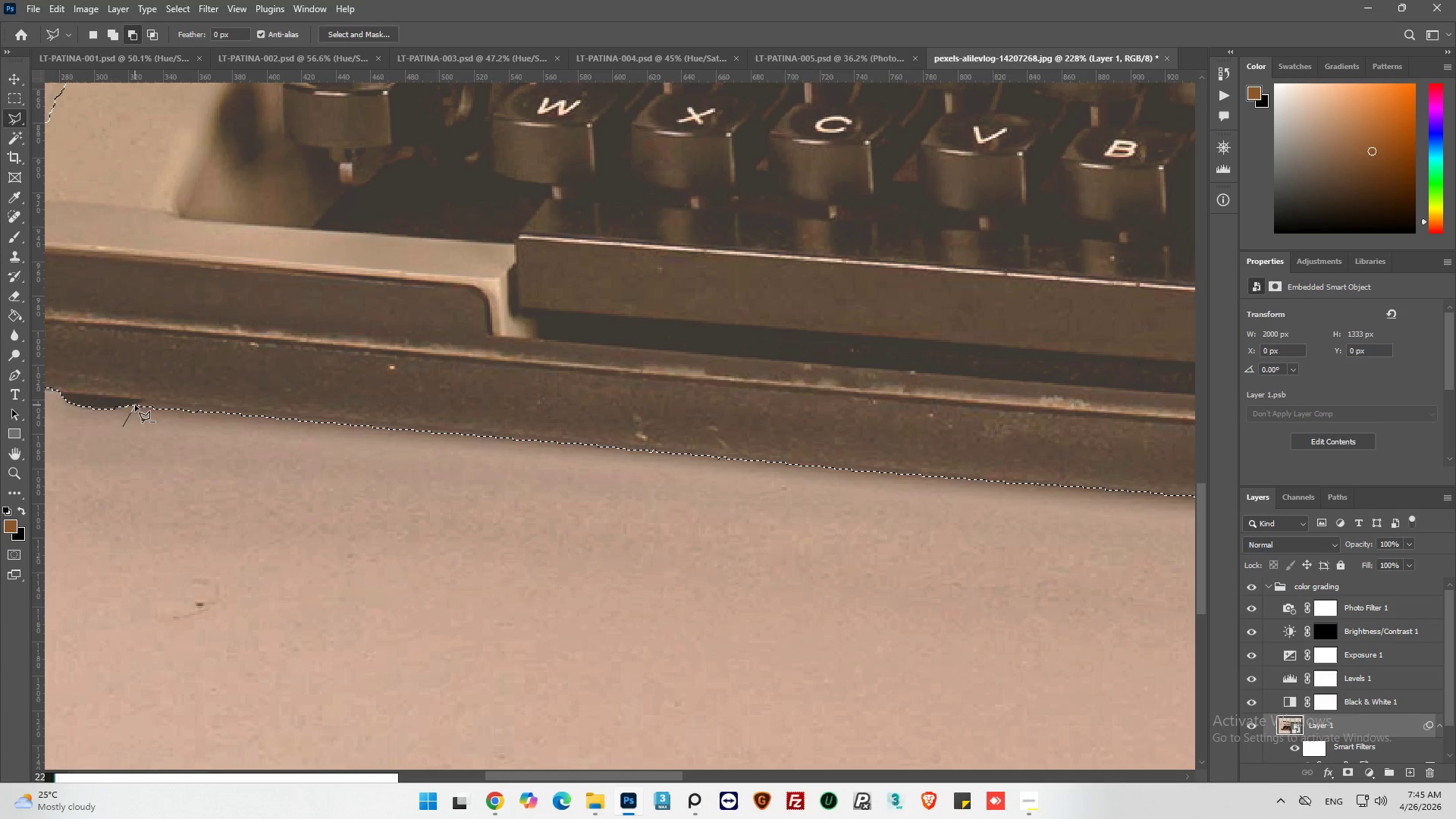 
left_click([135, 405])
 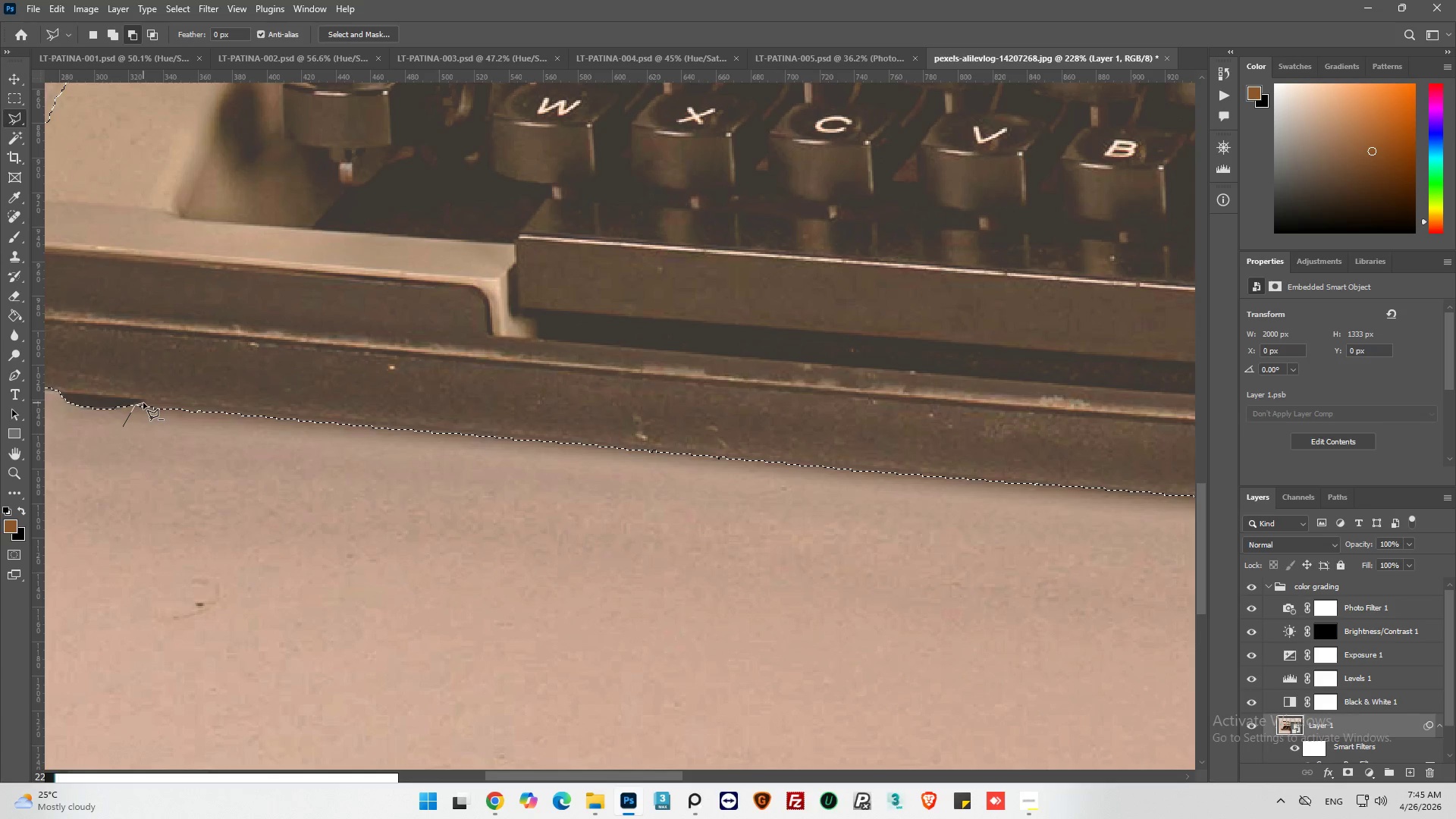 
left_click([143, 403])
 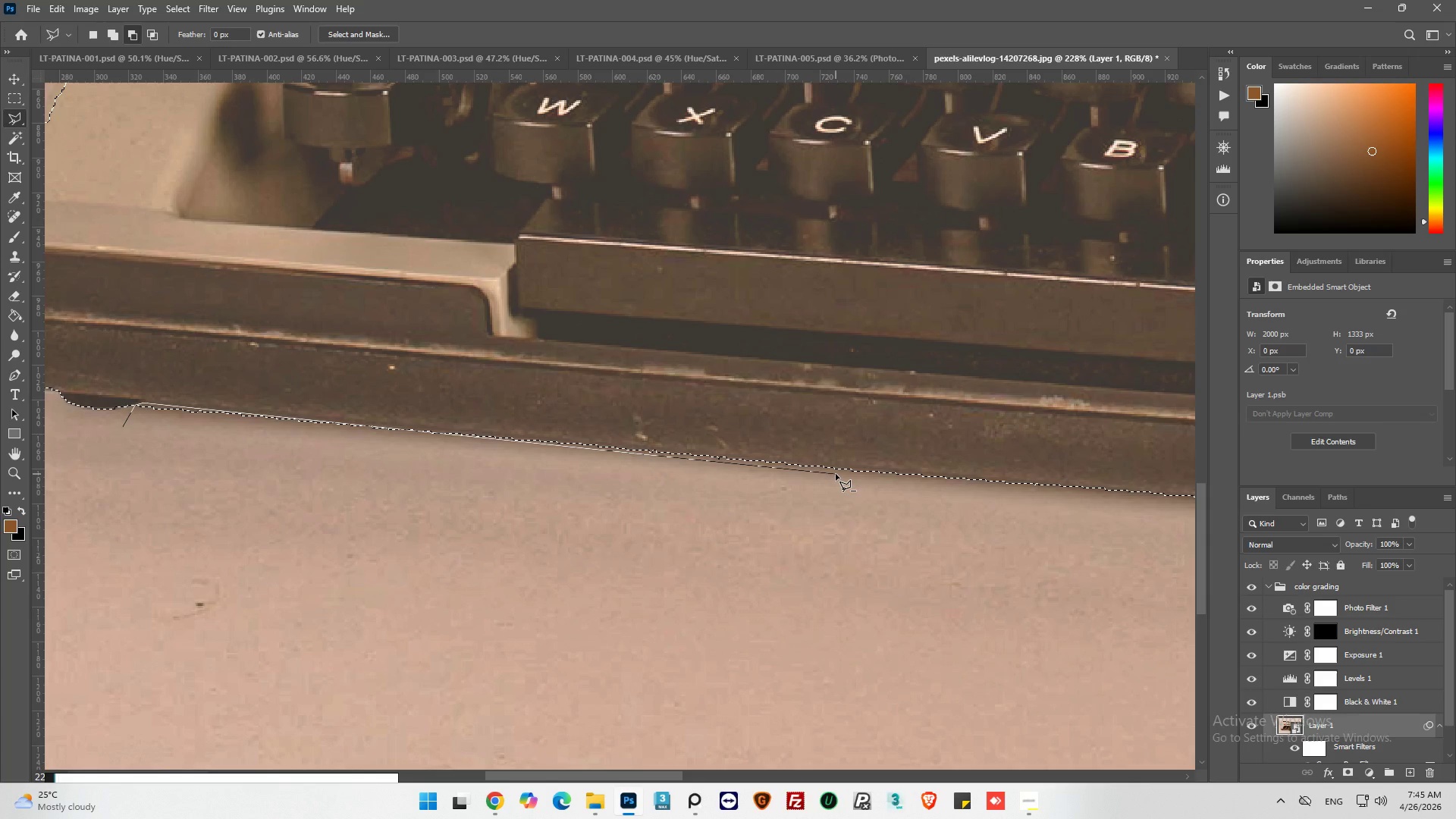 
wait(5.78)
 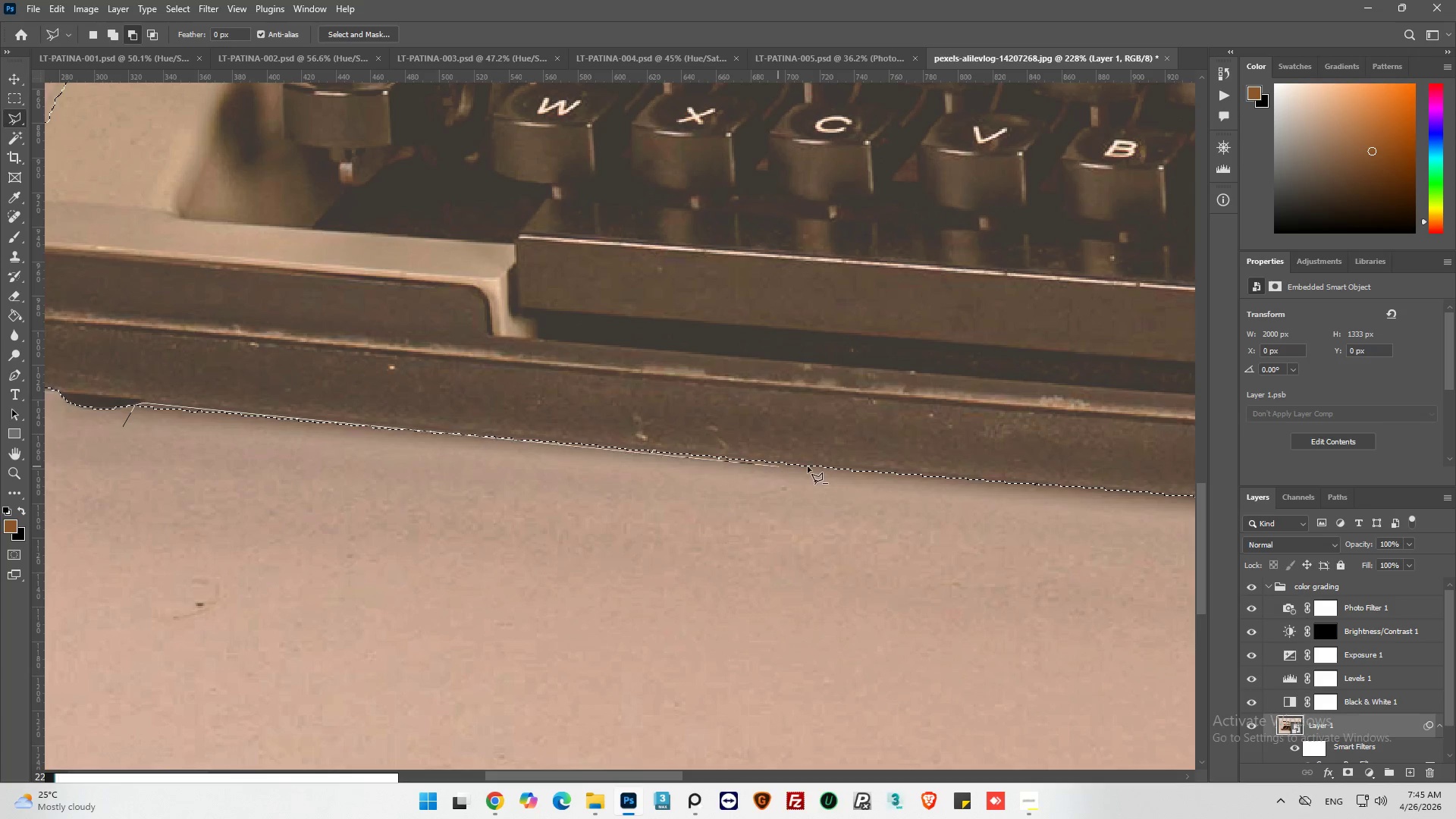 
left_click([836, 474])
 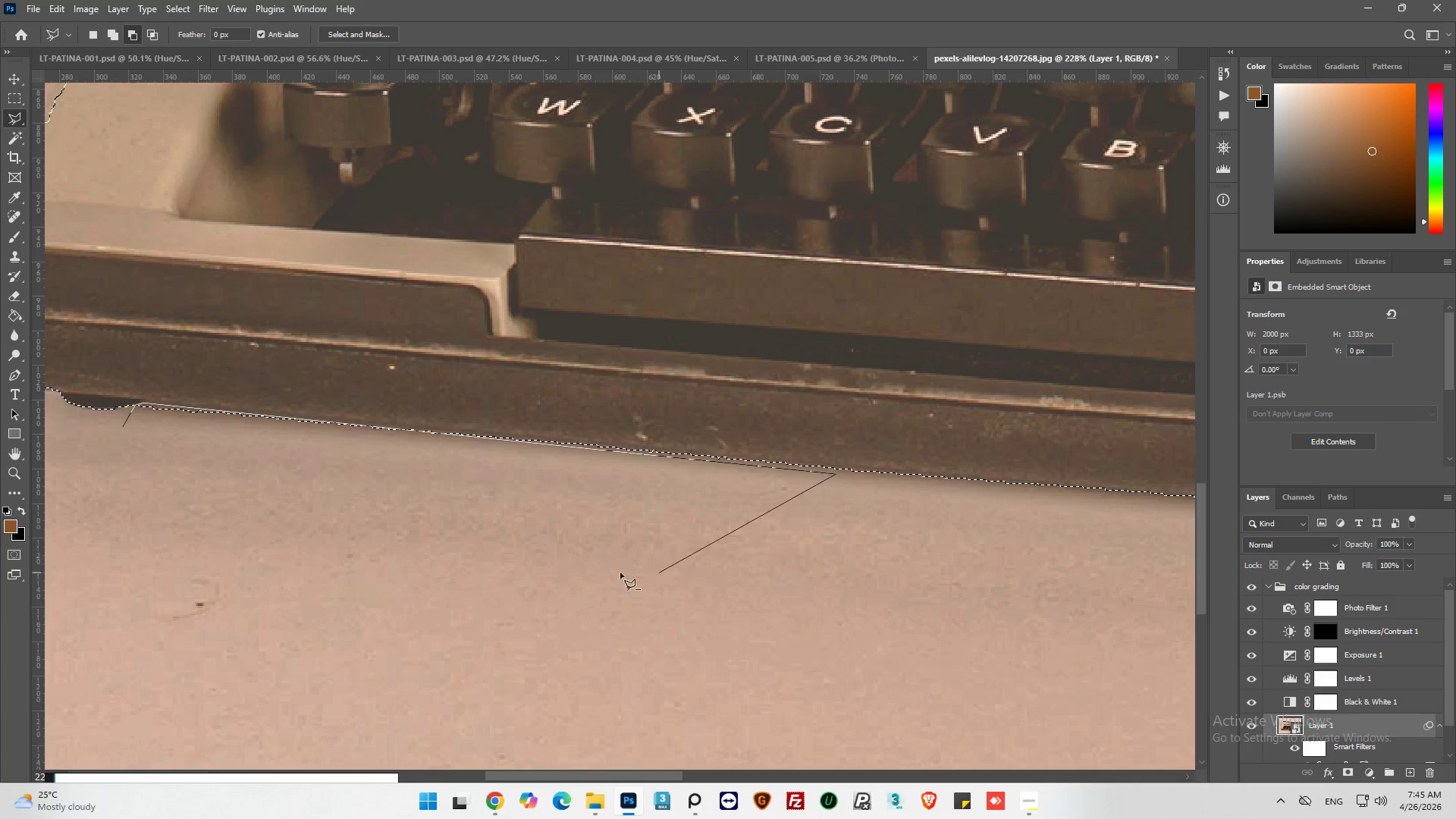 
left_click_drag(start_coordinate=[582, 570], to_coordinate=[554, 570])
 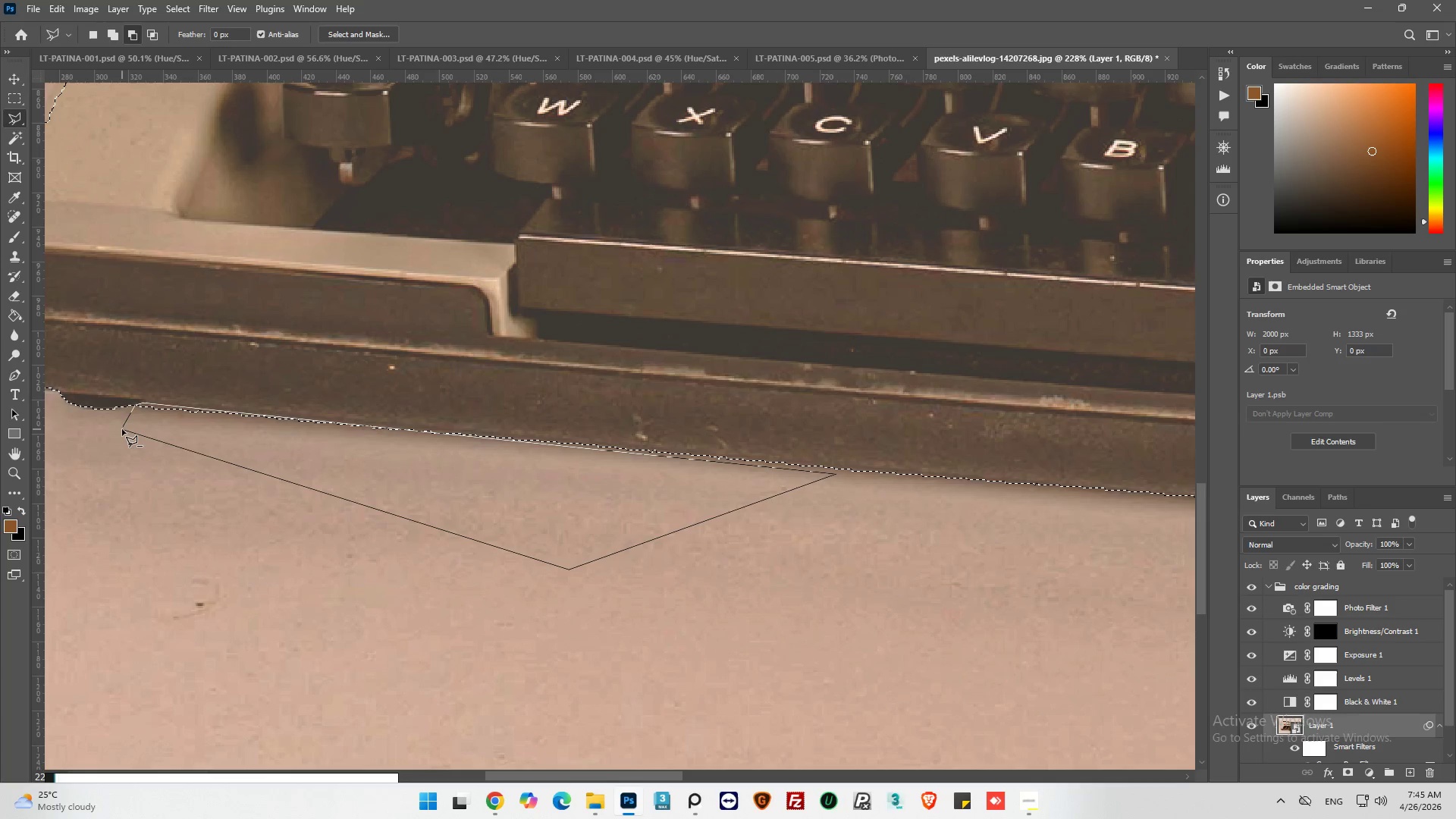 
left_click([123, 428])
 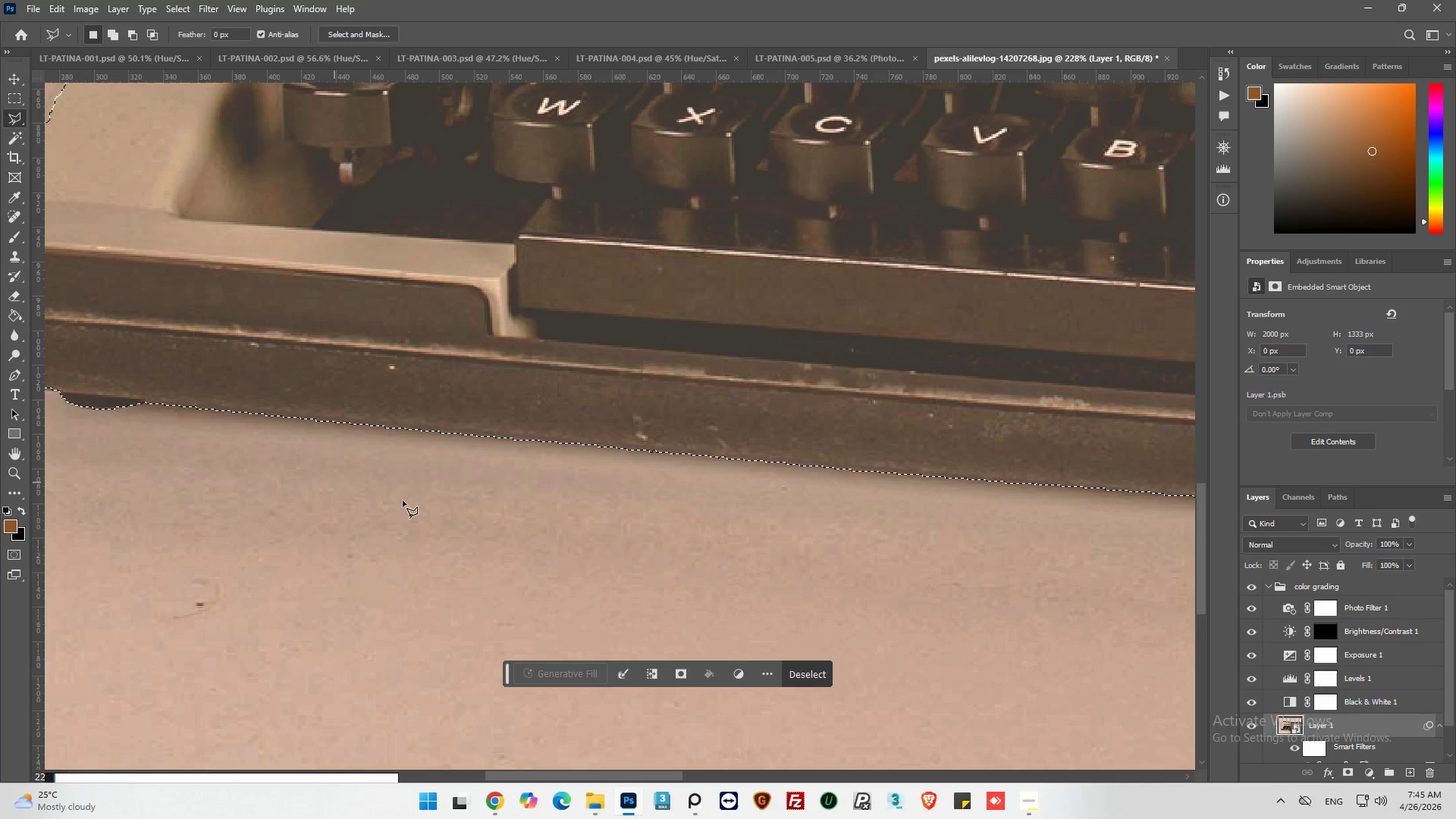 
hold_key(key=AltLeft, duration=0.61)
scroll: coordinate [548, 525], scroll_direction: down, amount: 5.0
 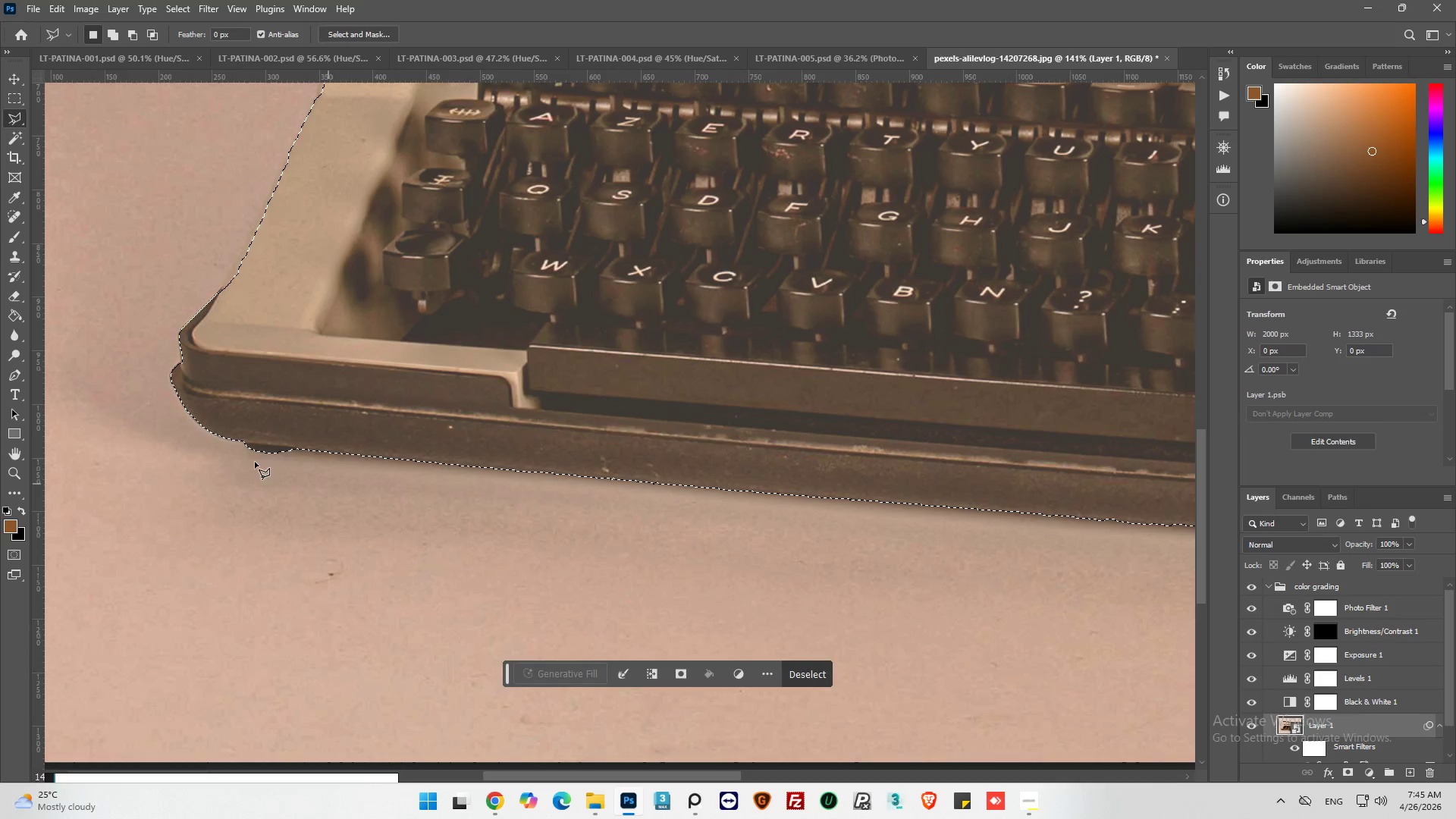 
hold_key(key=AltLeft, duration=0.78)
scroll: coordinate [163, 414], scroll_direction: up, amount: 9.0
 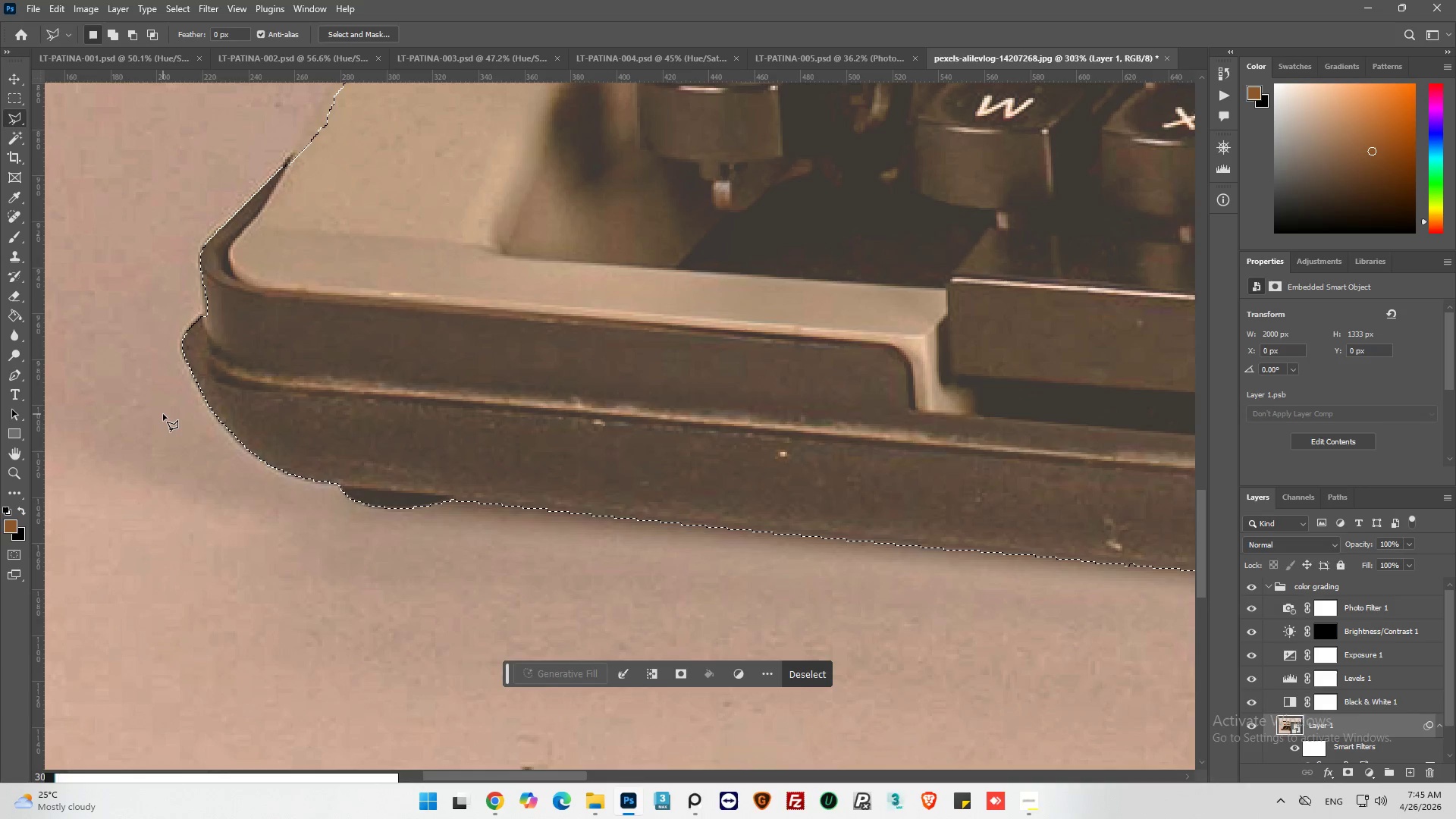 
key(Alt+AltLeft)
 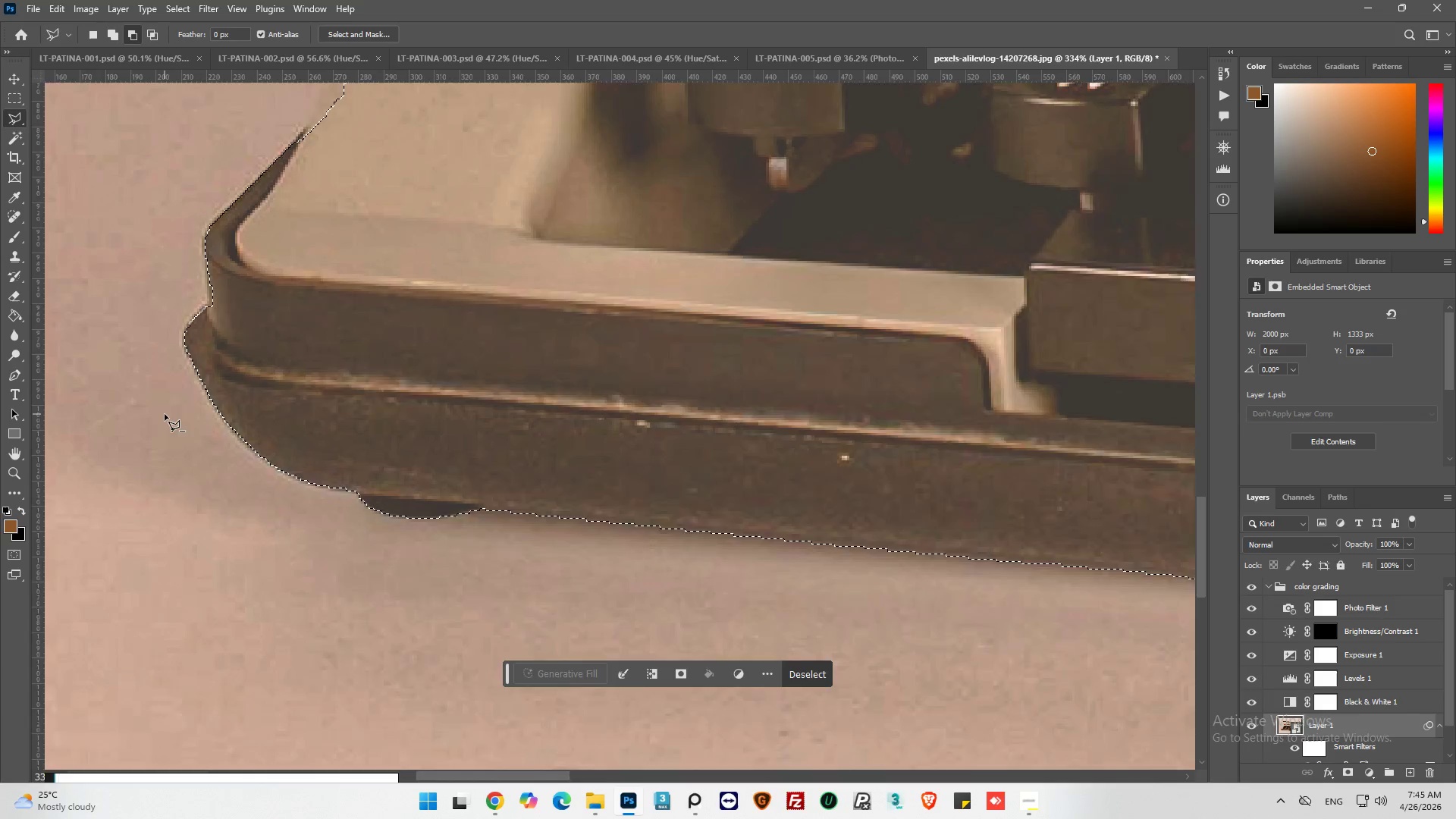 
scroll: coordinate [165, 414], scroll_direction: up, amount: 2.0
 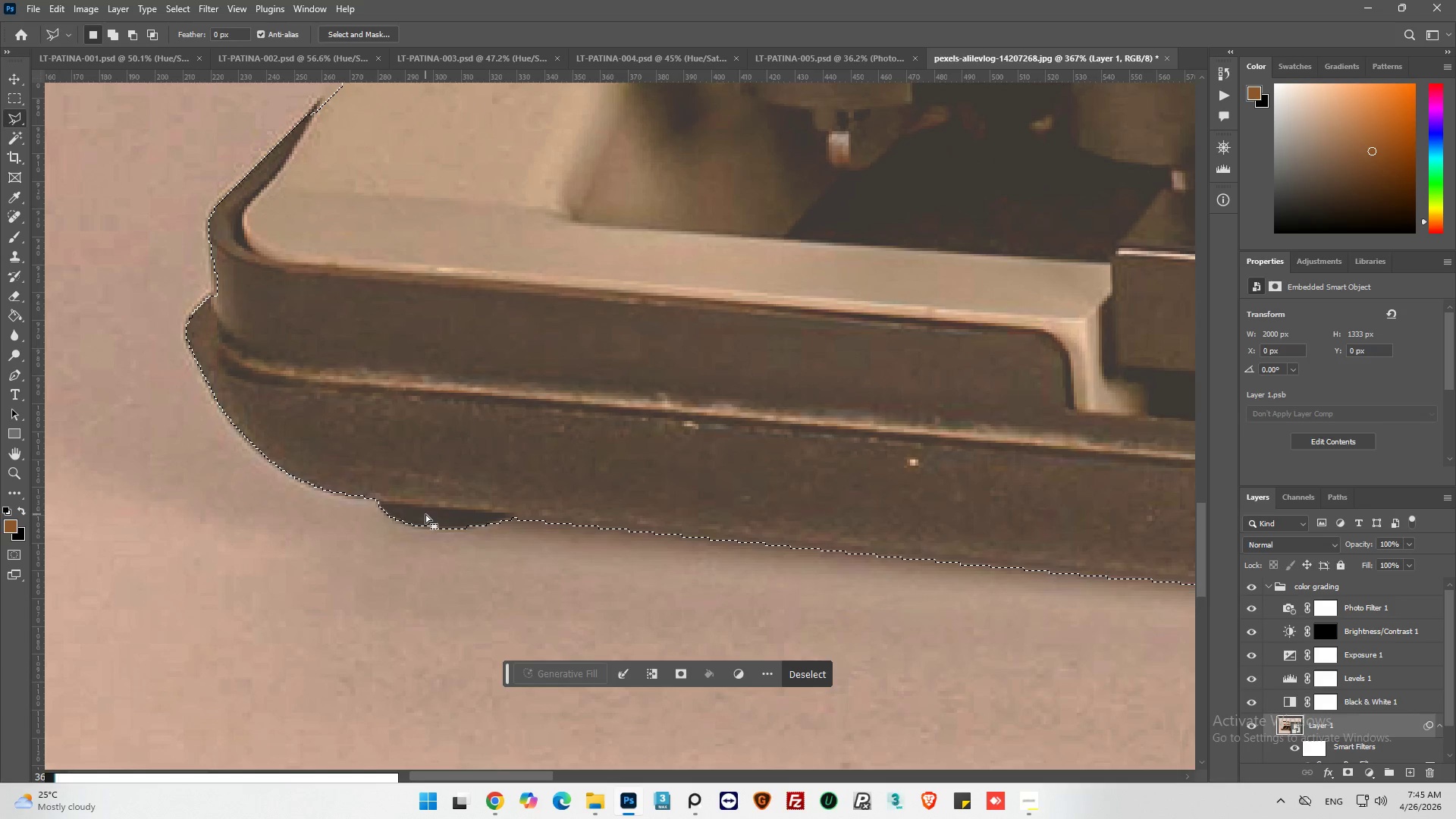 
hold_key(key=ShiftLeft, duration=1.0)
left_click([424, 514])
 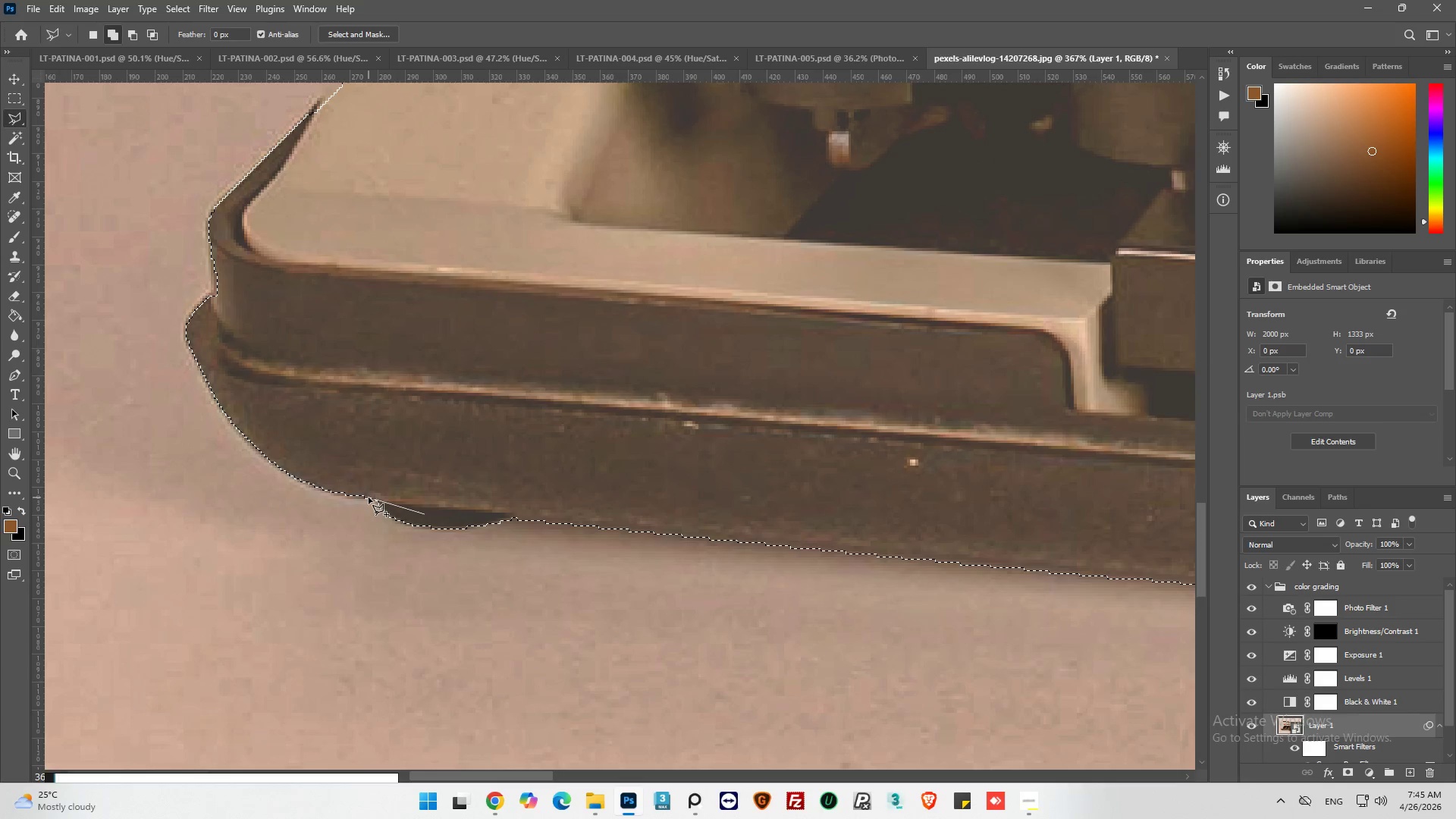 
left_click([375, 496])
 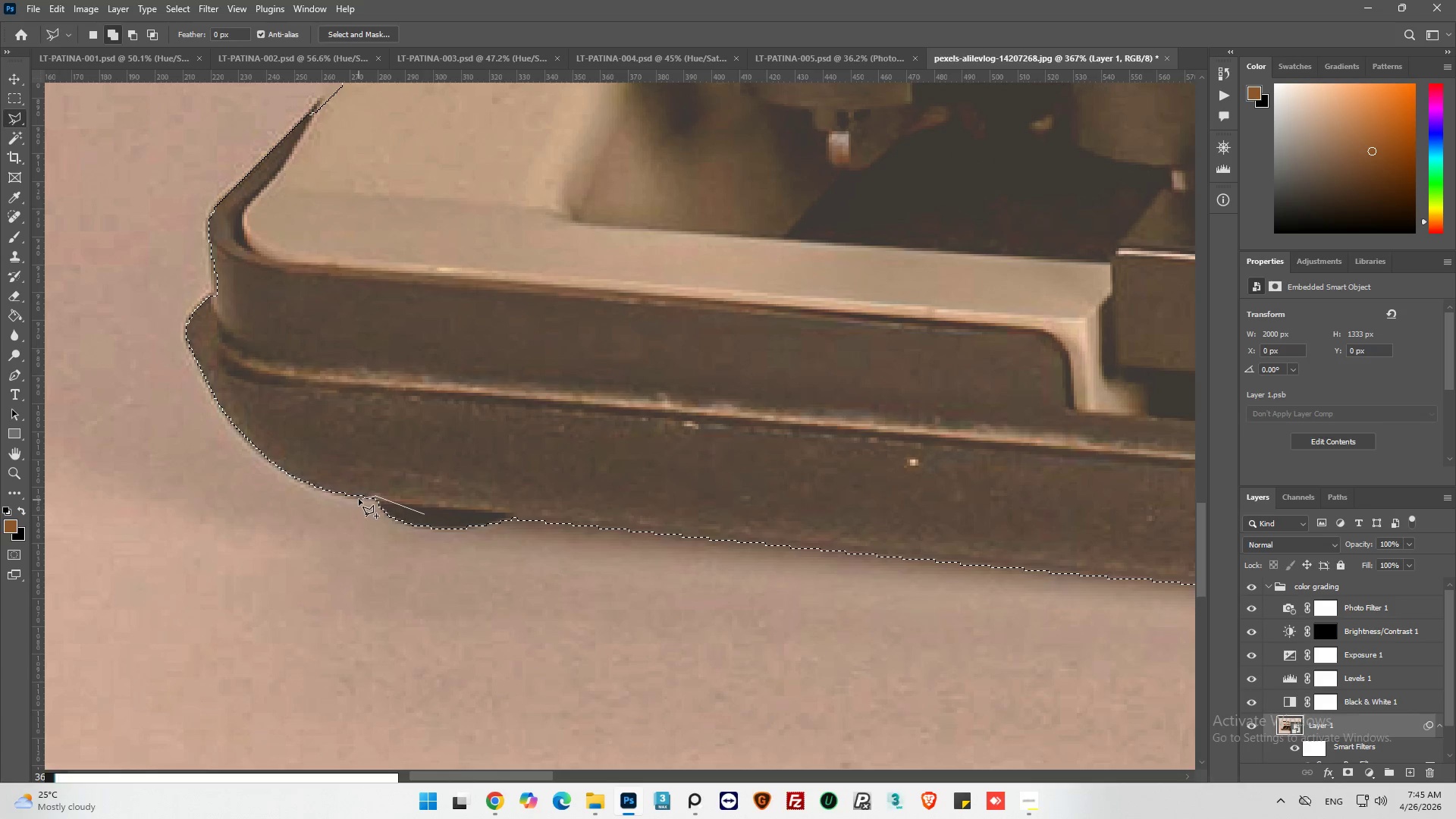 
left_click([357, 499])
 